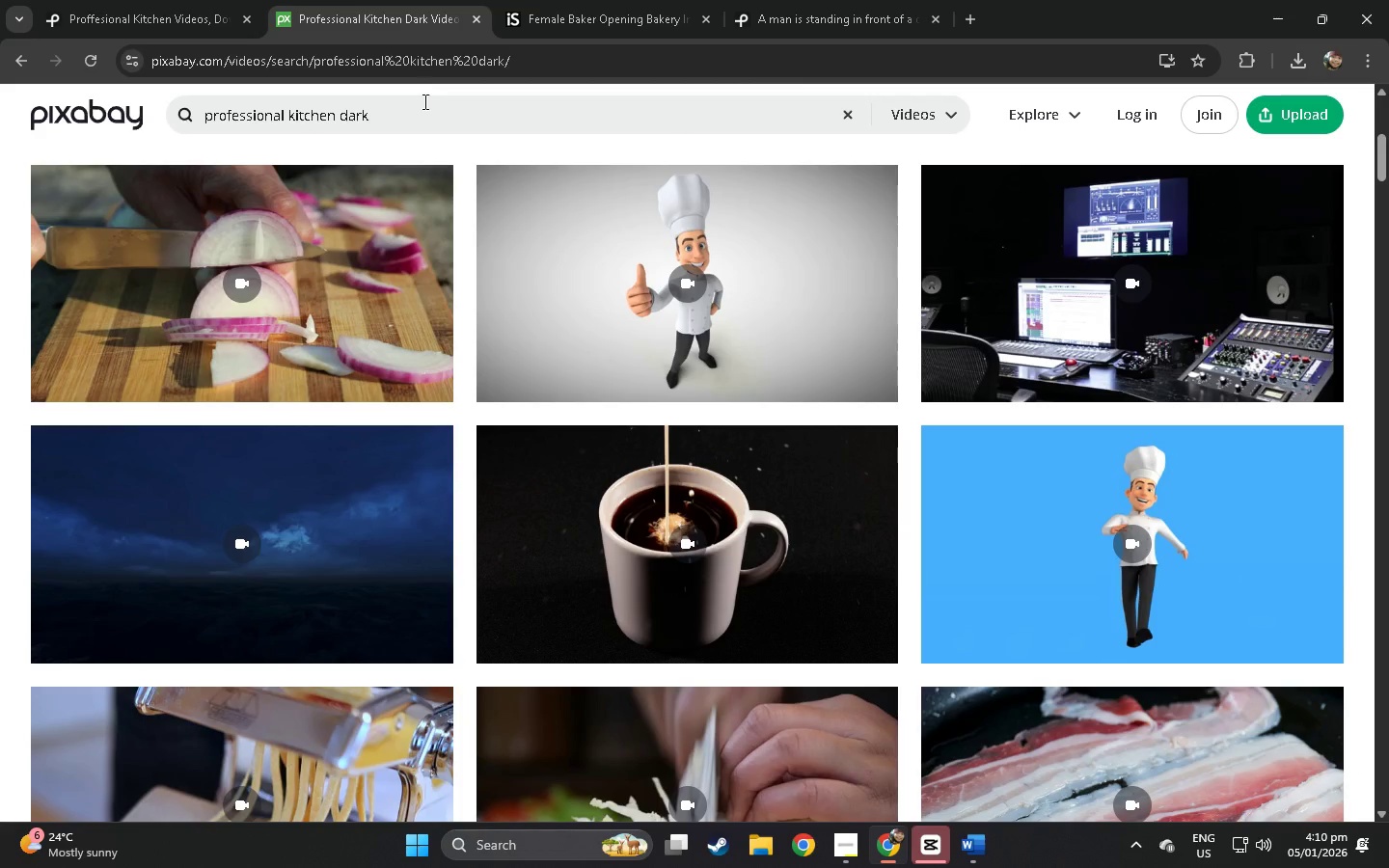 
left_click([423, 107])
 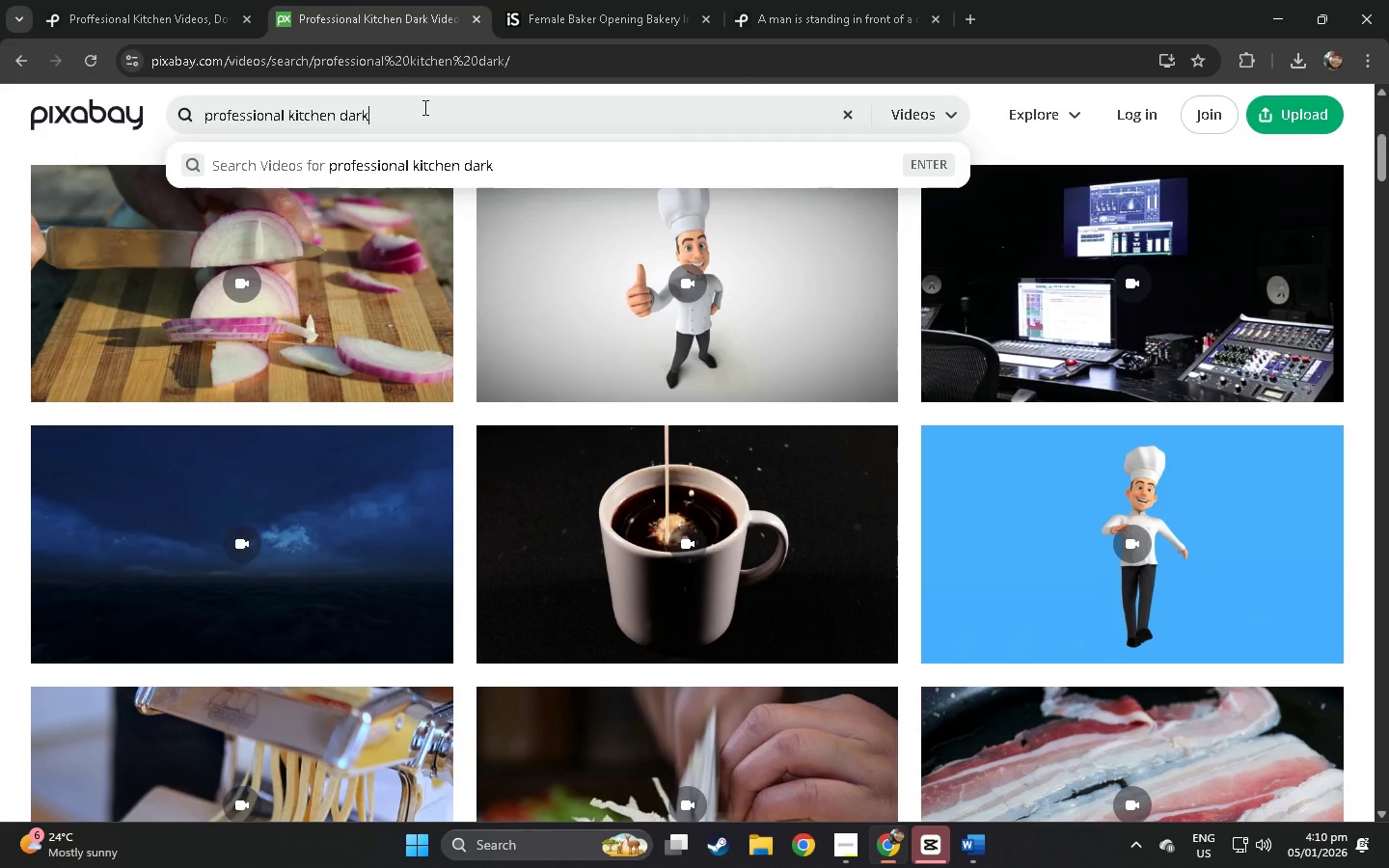 
key(Control+ControlLeft)
 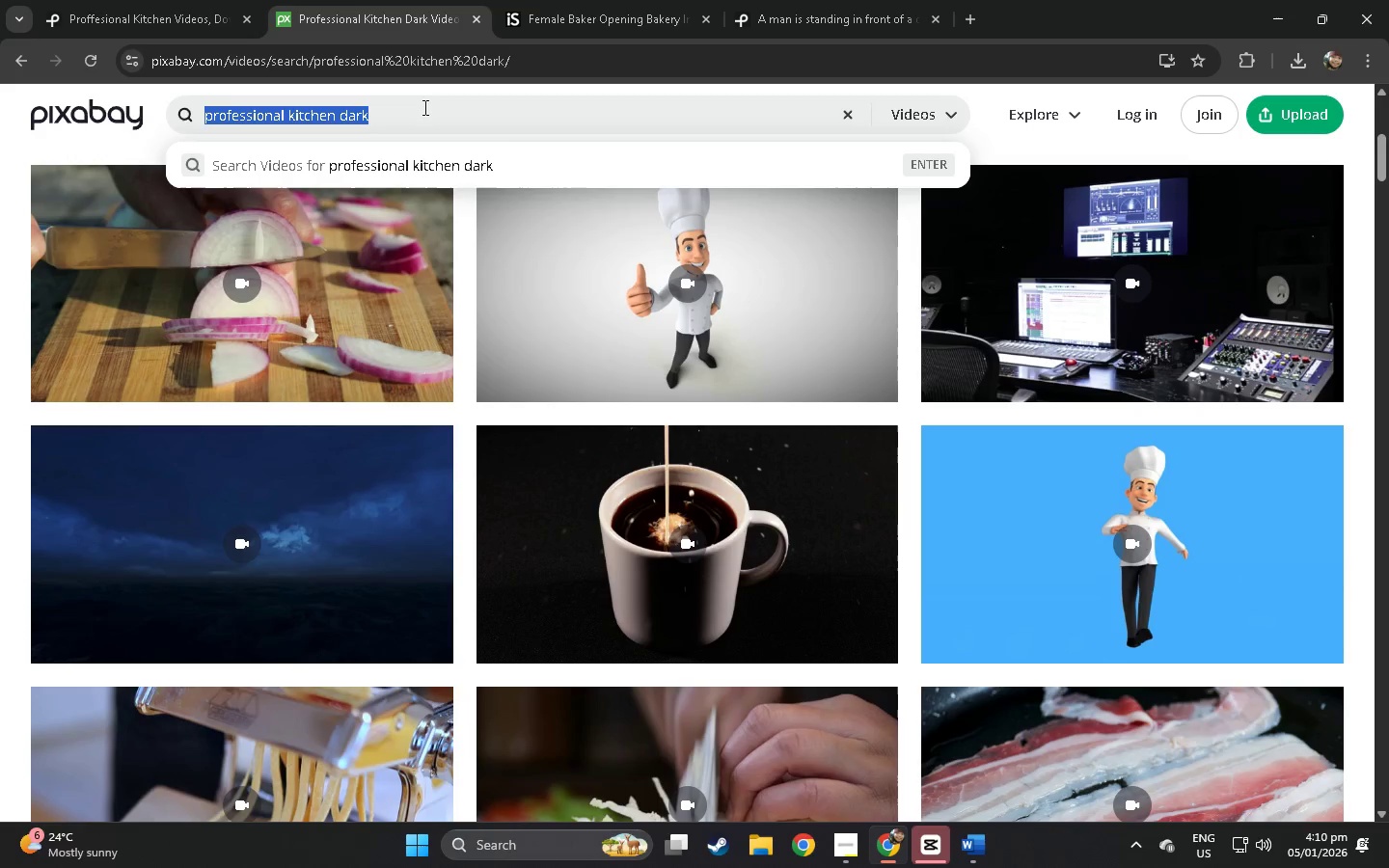 
key(Control+A)
 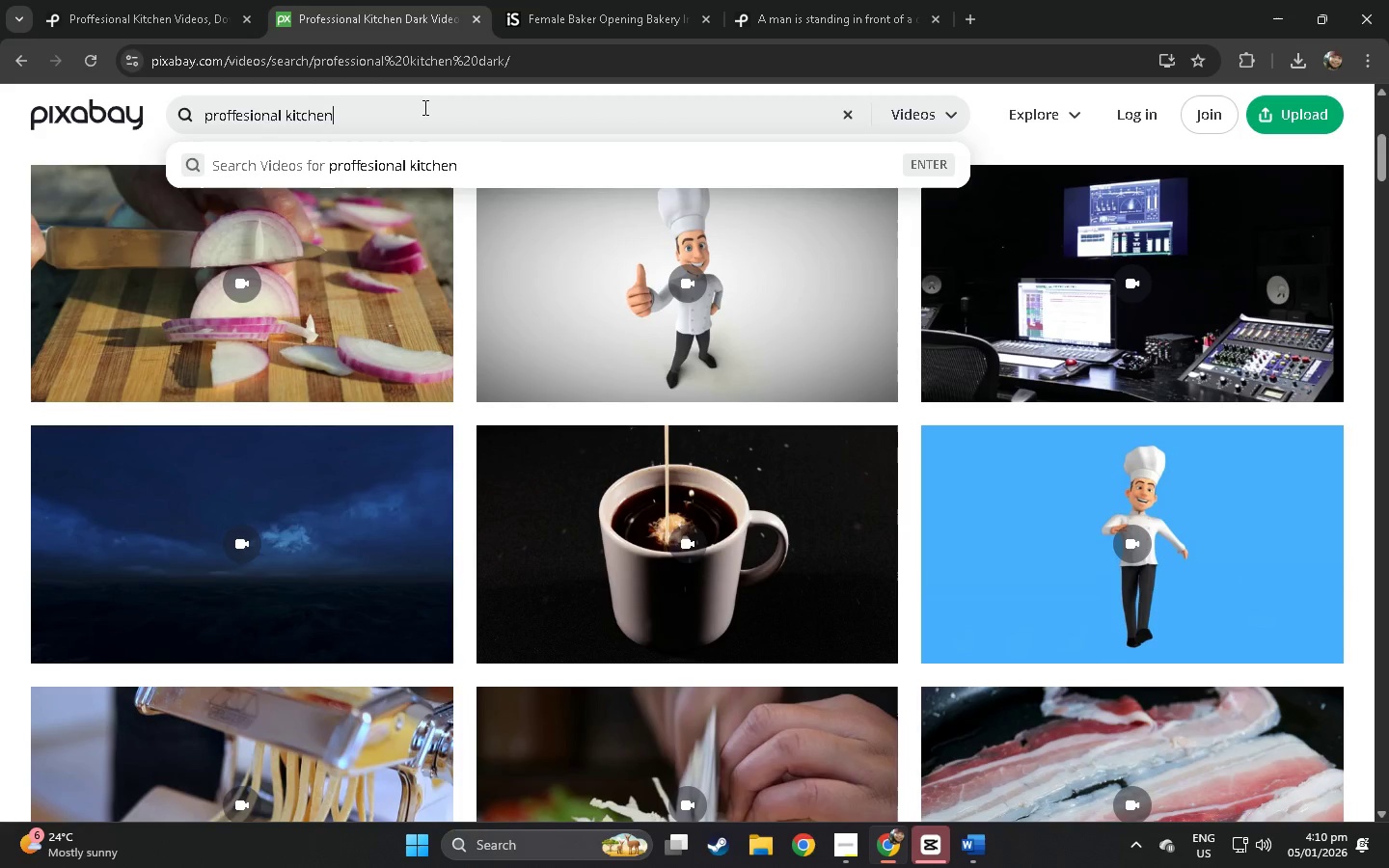 
key(Control+ControlLeft)
 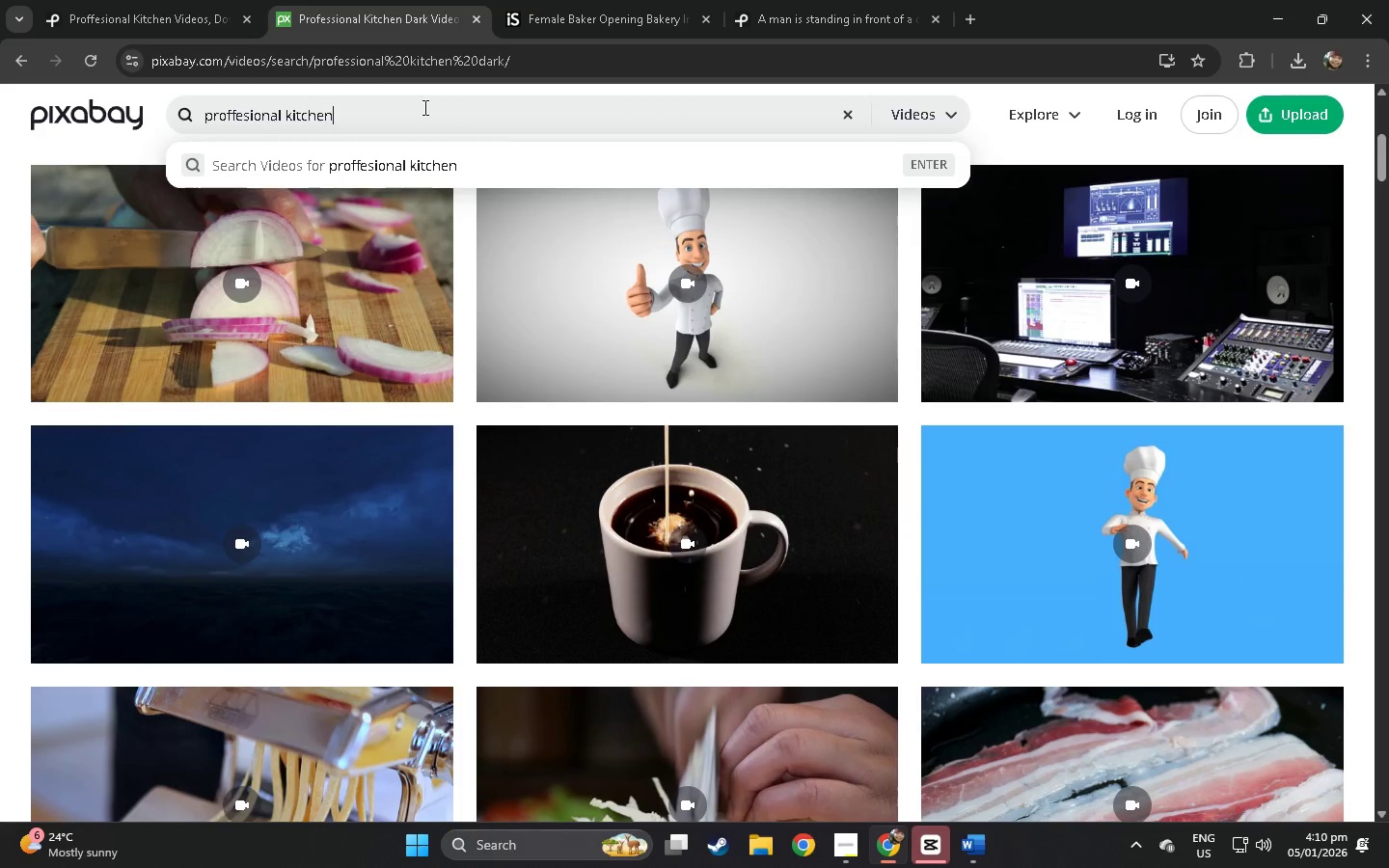 
key(Control+V)
 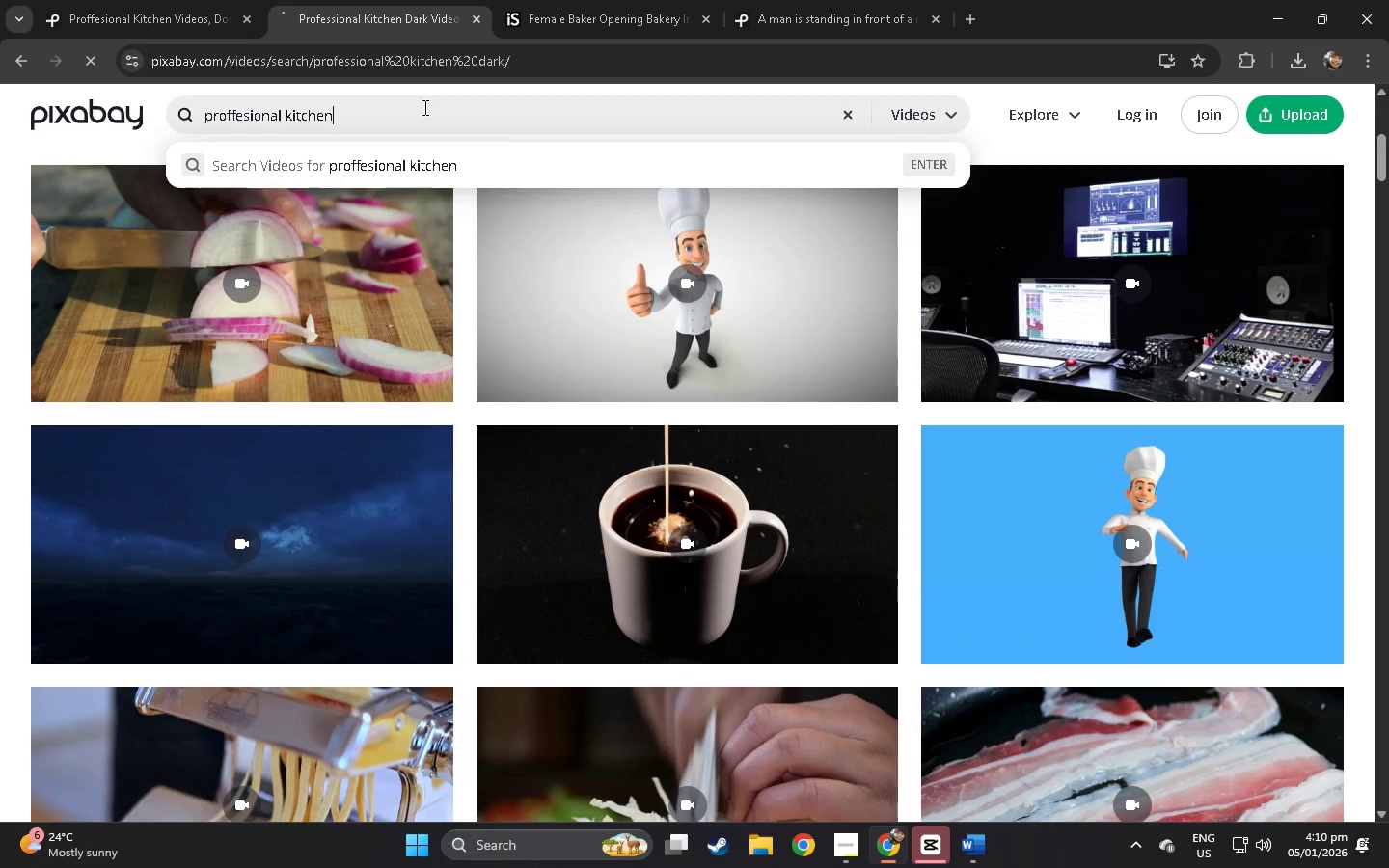 
key(NumpadEnter)
 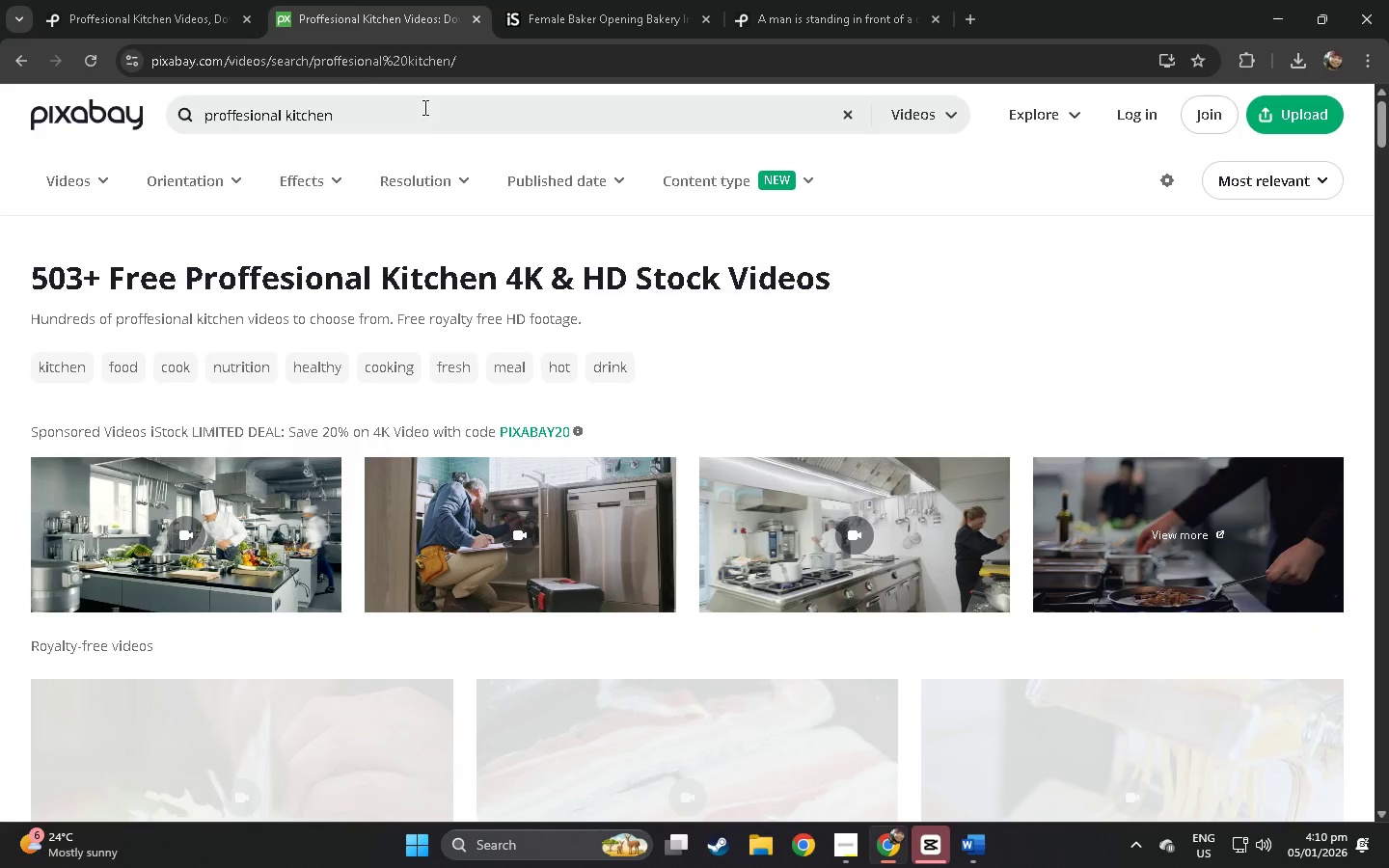 
scroll: coordinate [415, 164], scroll_direction: down, amount: 38.0
 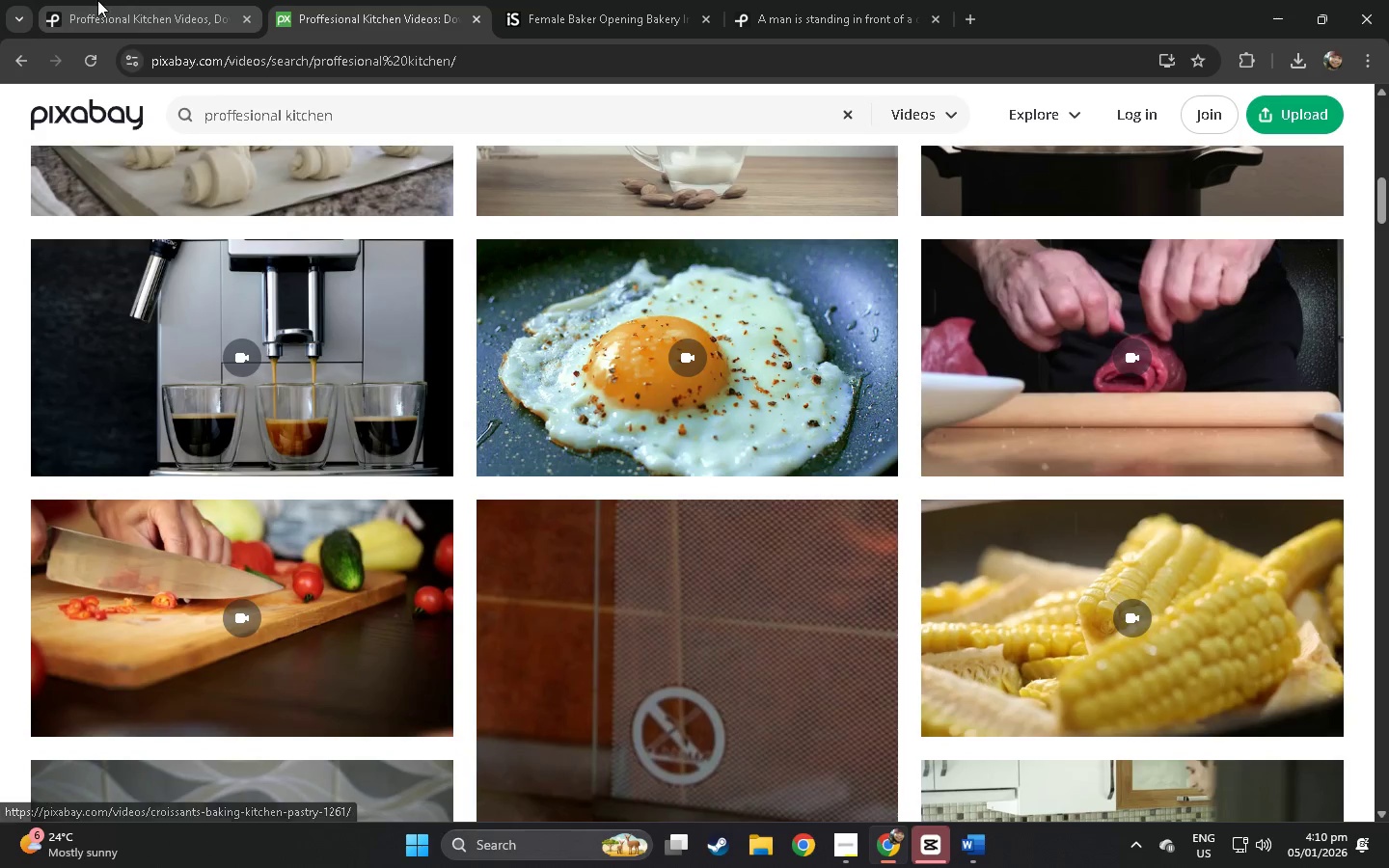 
left_click([151, 0])
 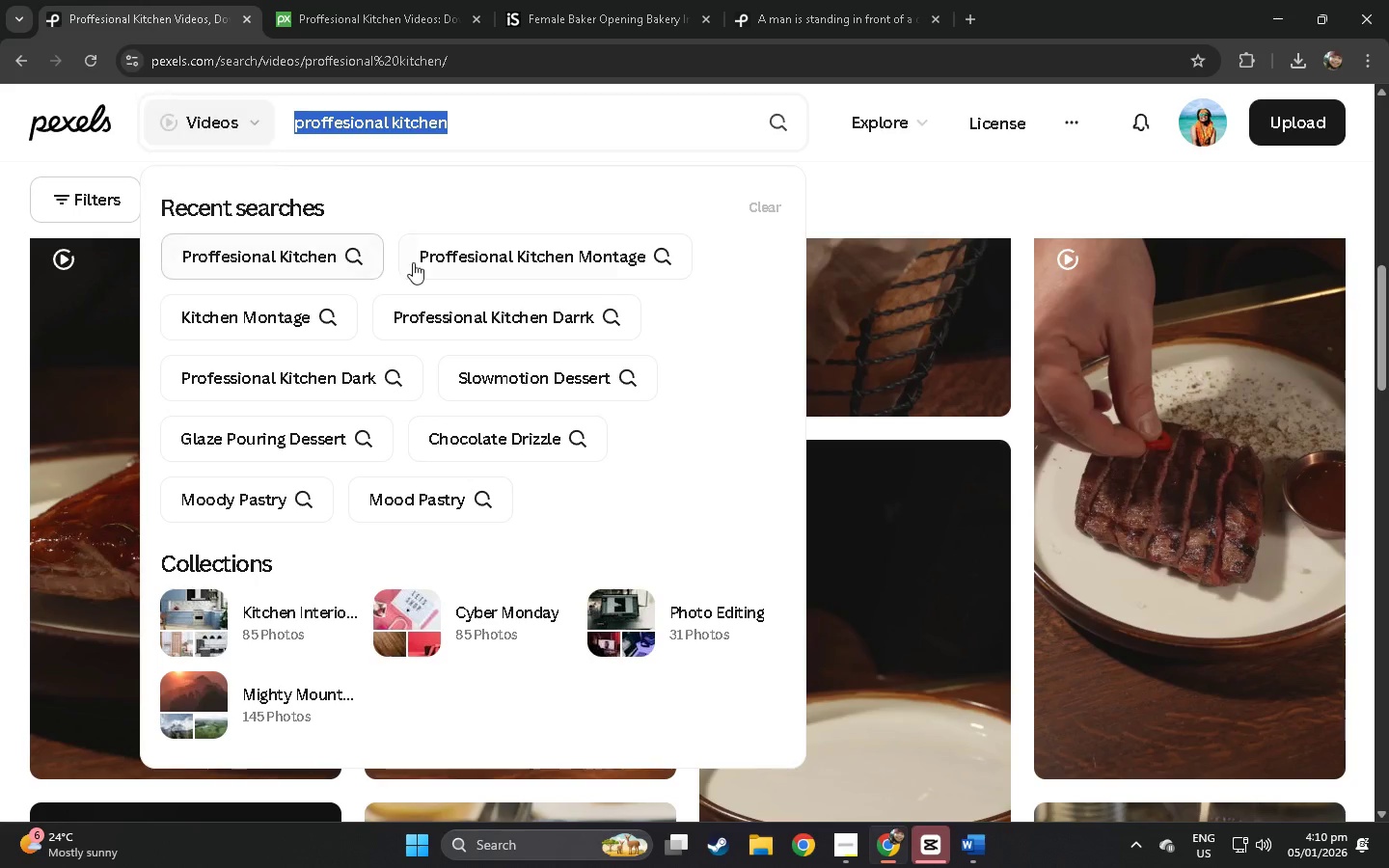 
left_click([0, 400])
 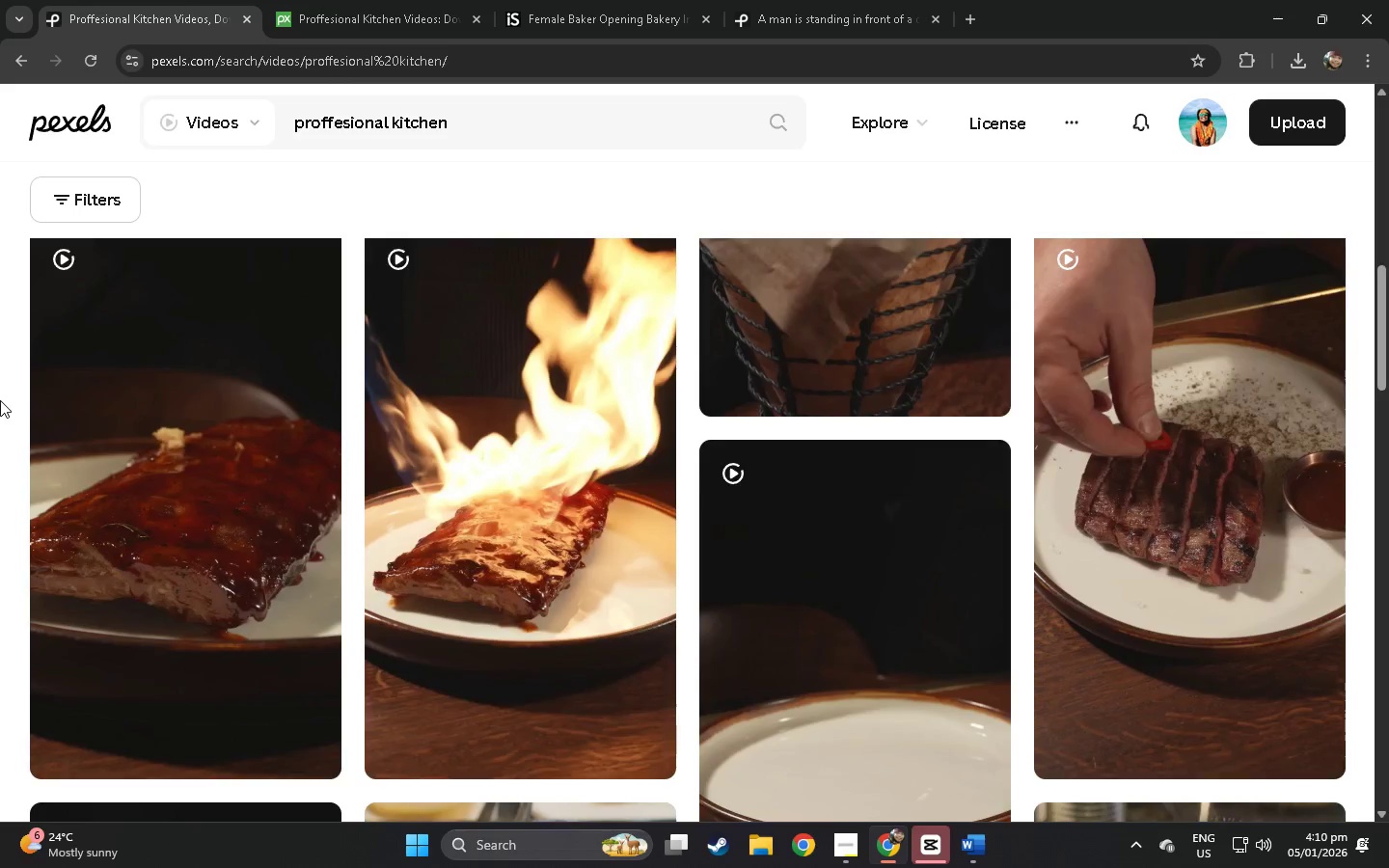 
scroll: coordinate [87, 338], scroll_direction: down, amount: 50.0
 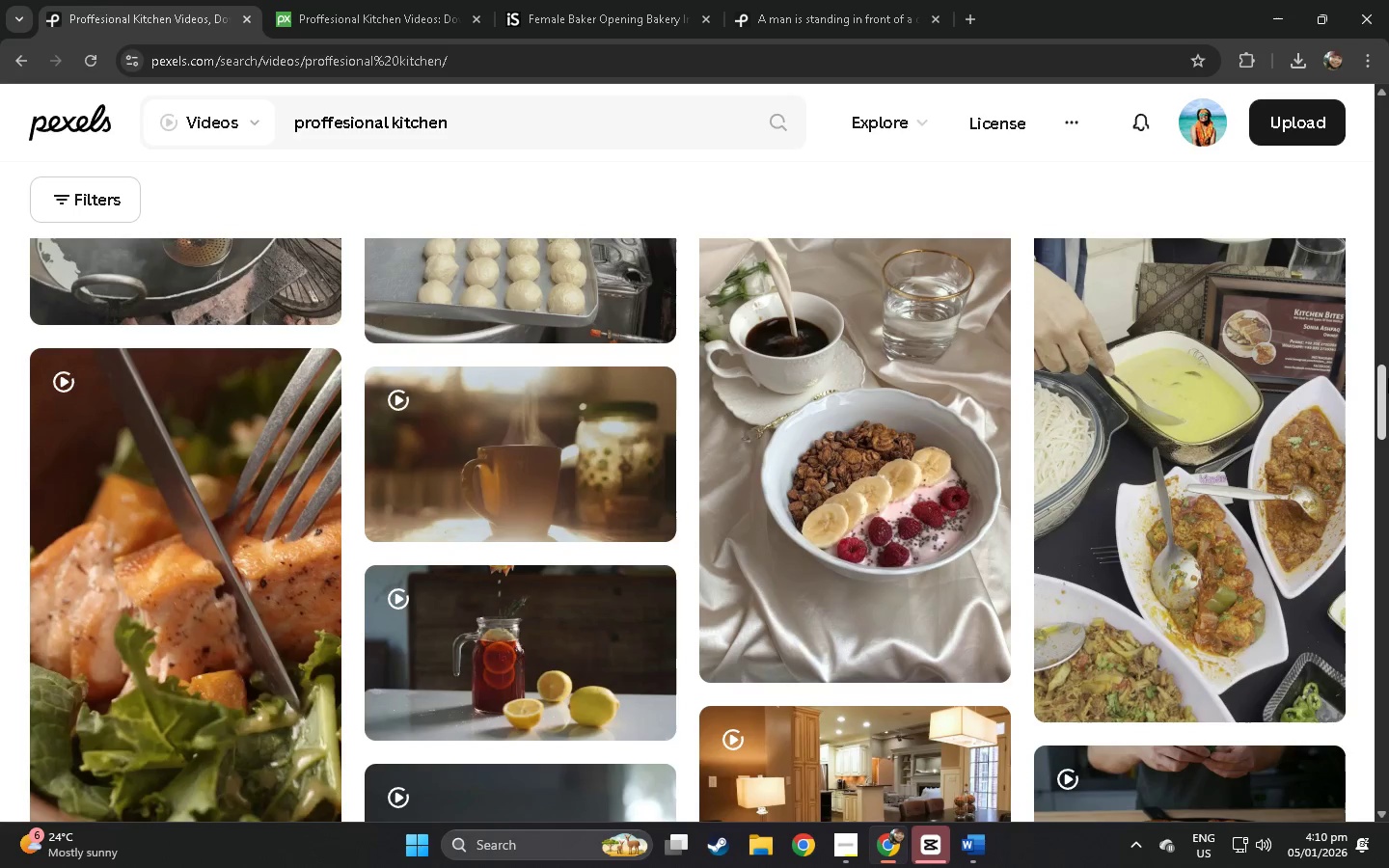 
left_click_drag(start_coordinate=[1388, 386], to_coordinate=[1388, 167])
 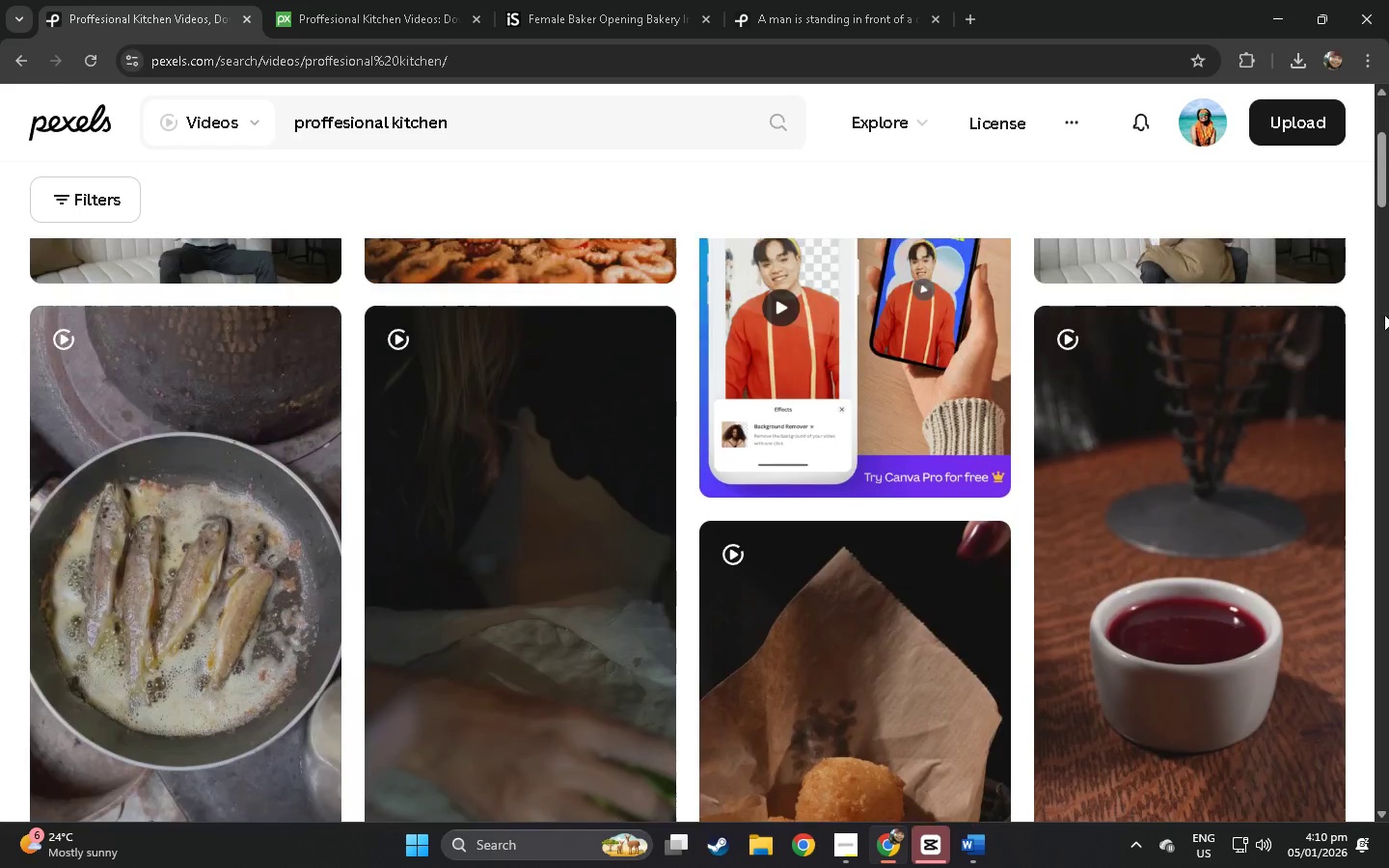 
scroll: coordinate [1381, 258], scroll_direction: up, amount: 15.0
 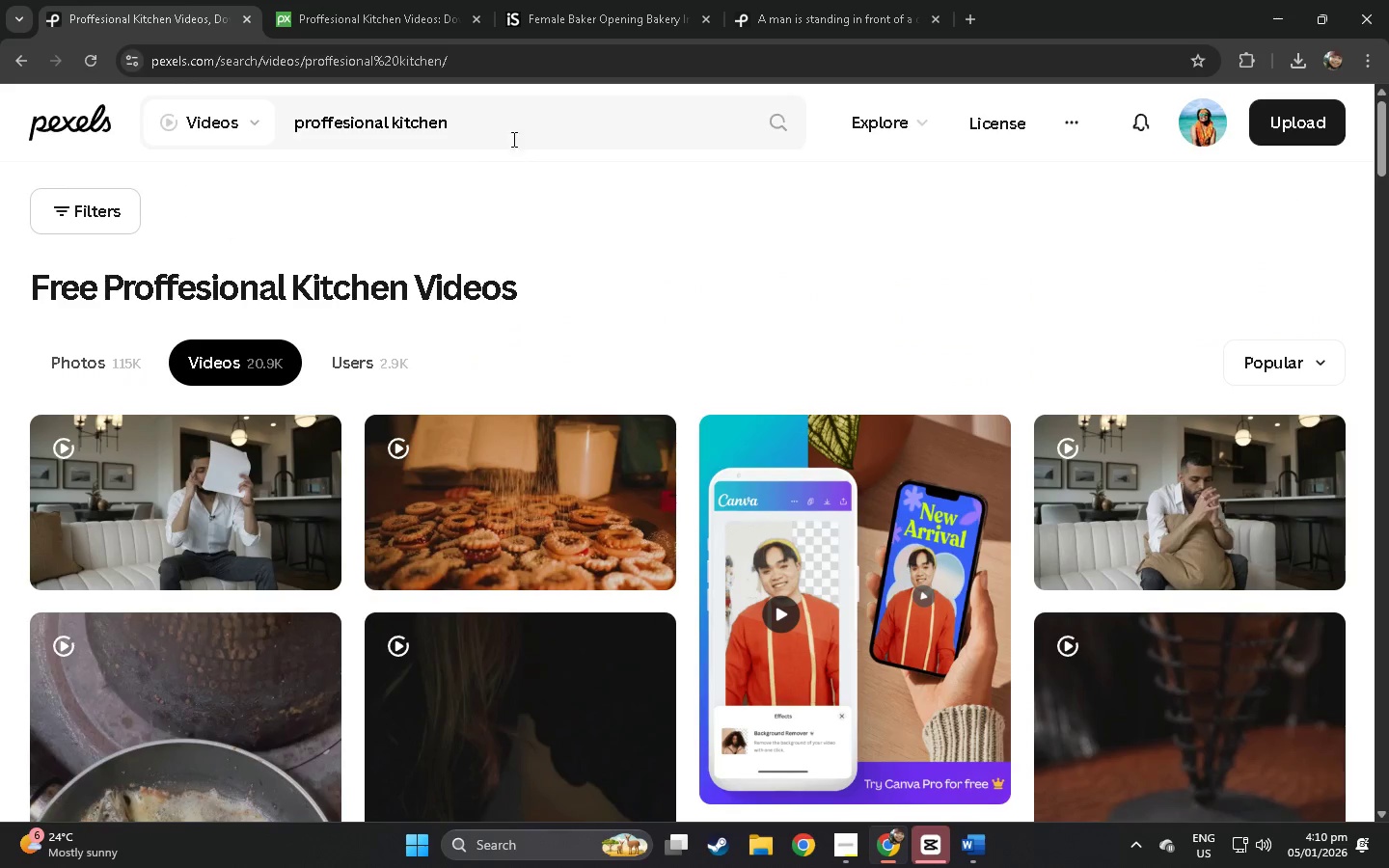 
left_click_drag(start_coordinate=[503, 123], to_coordinate=[293, 133])
 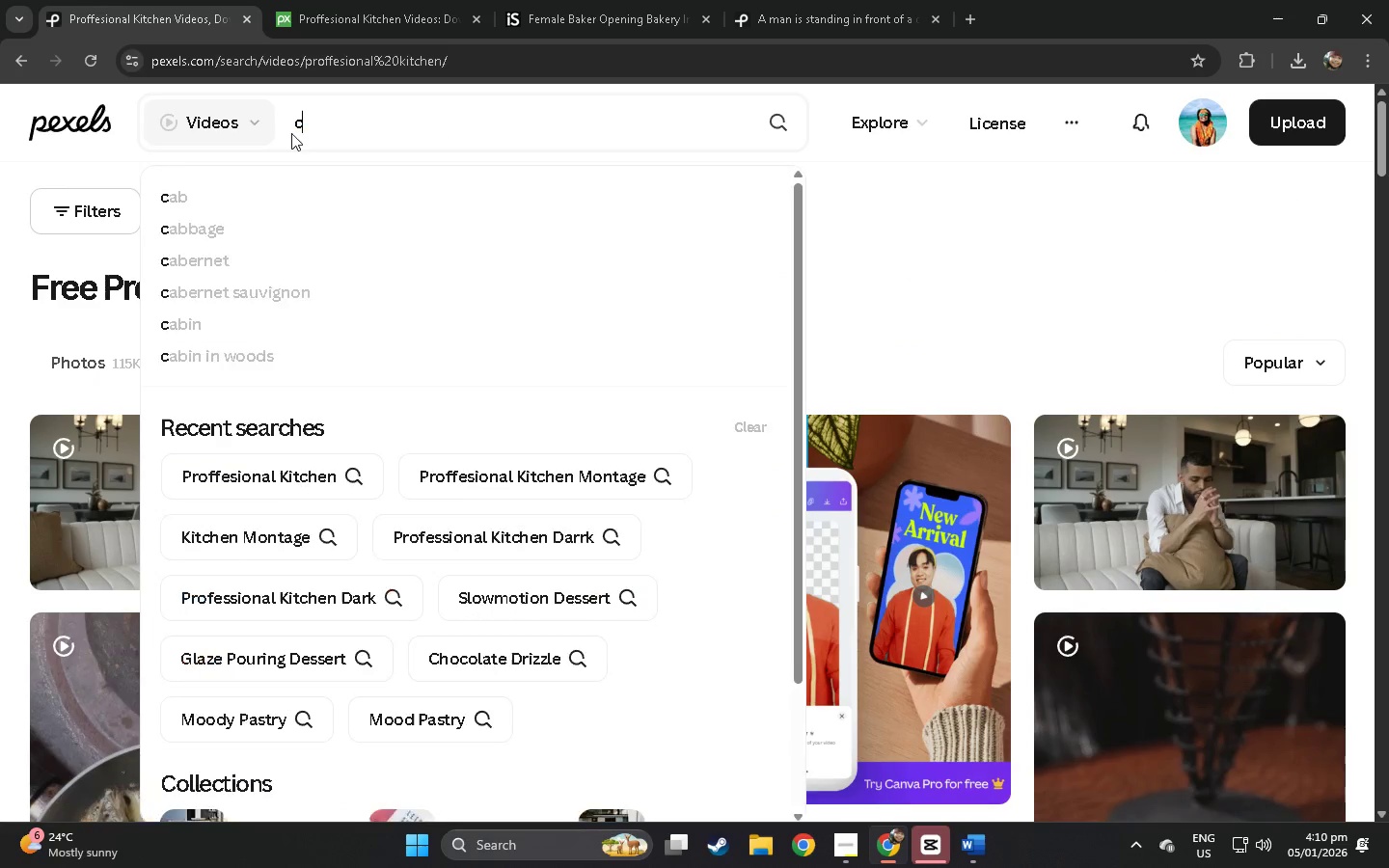 
type(cooking station)
 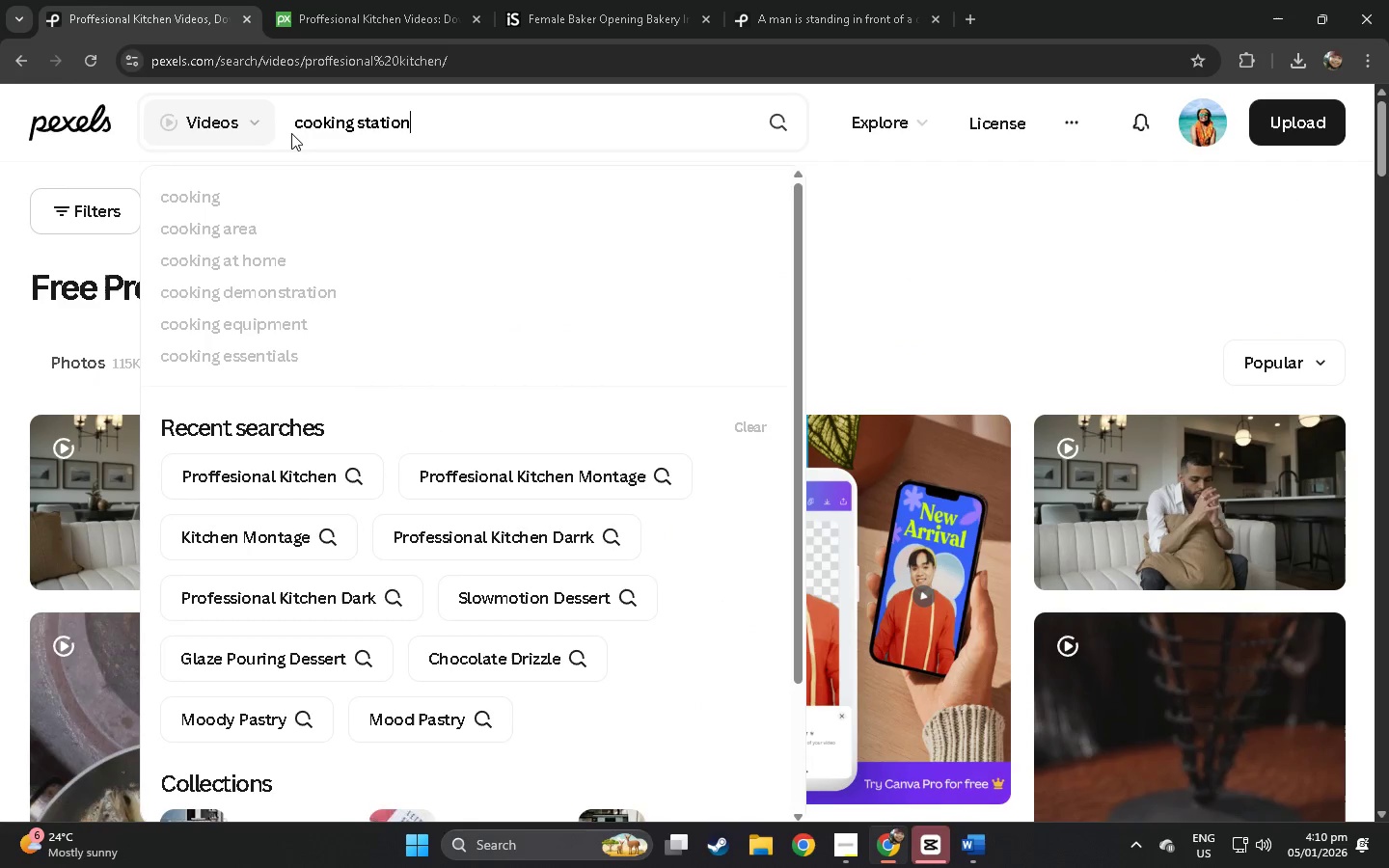 
key(Enter)
 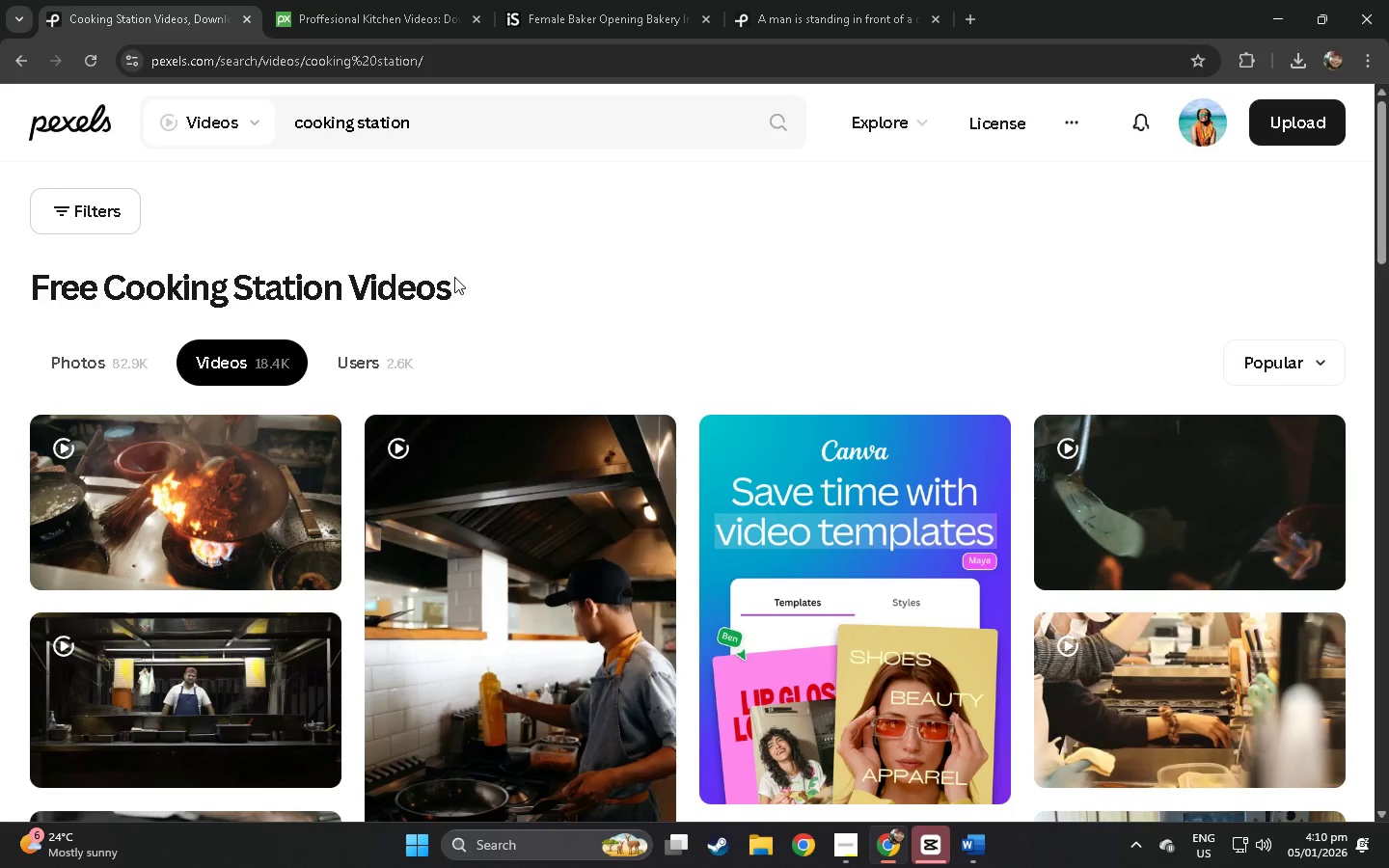 
wait(5.95)
 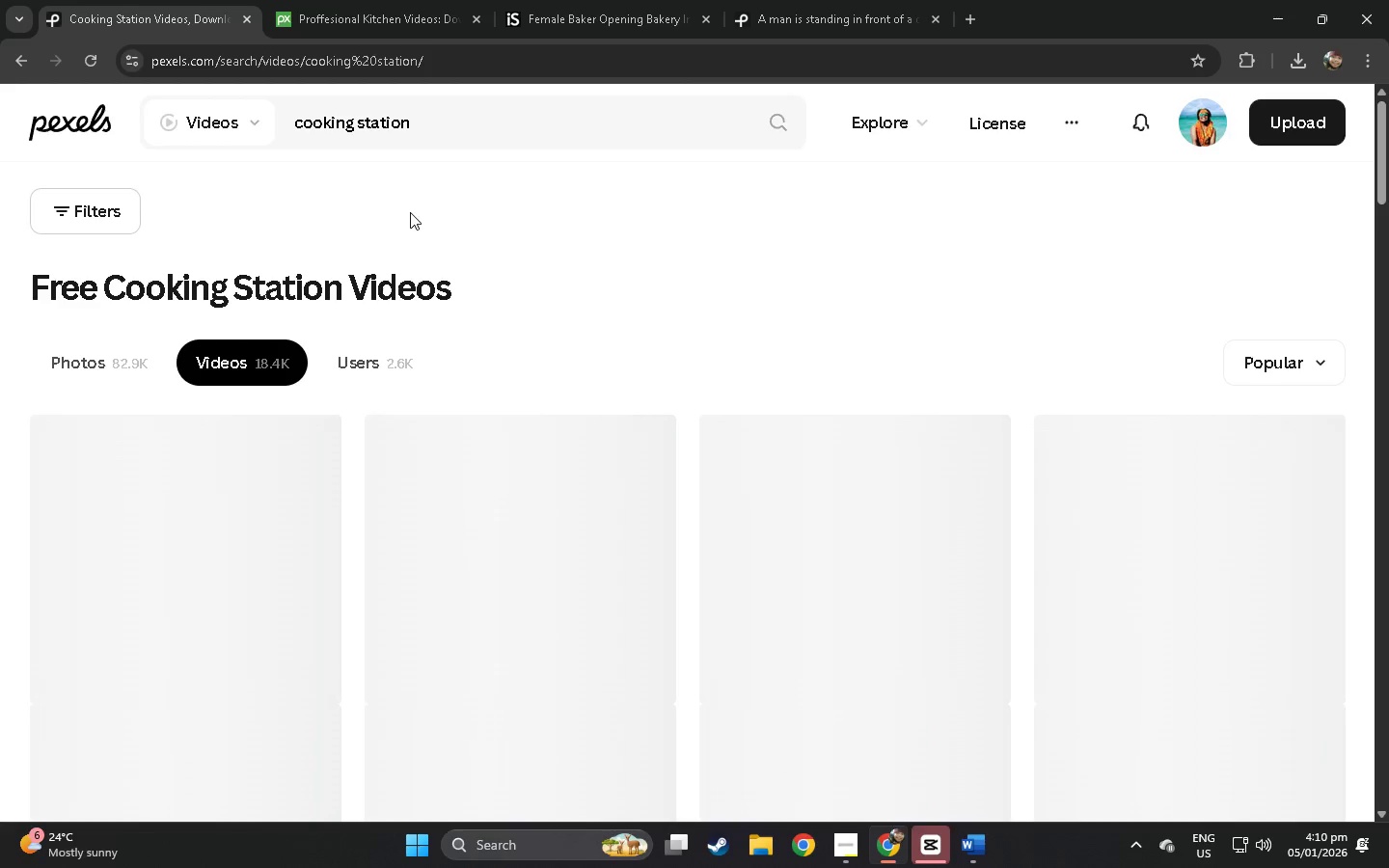 
scroll: coordinate [552, 365], scroll_direction: down, amount: 13.0
 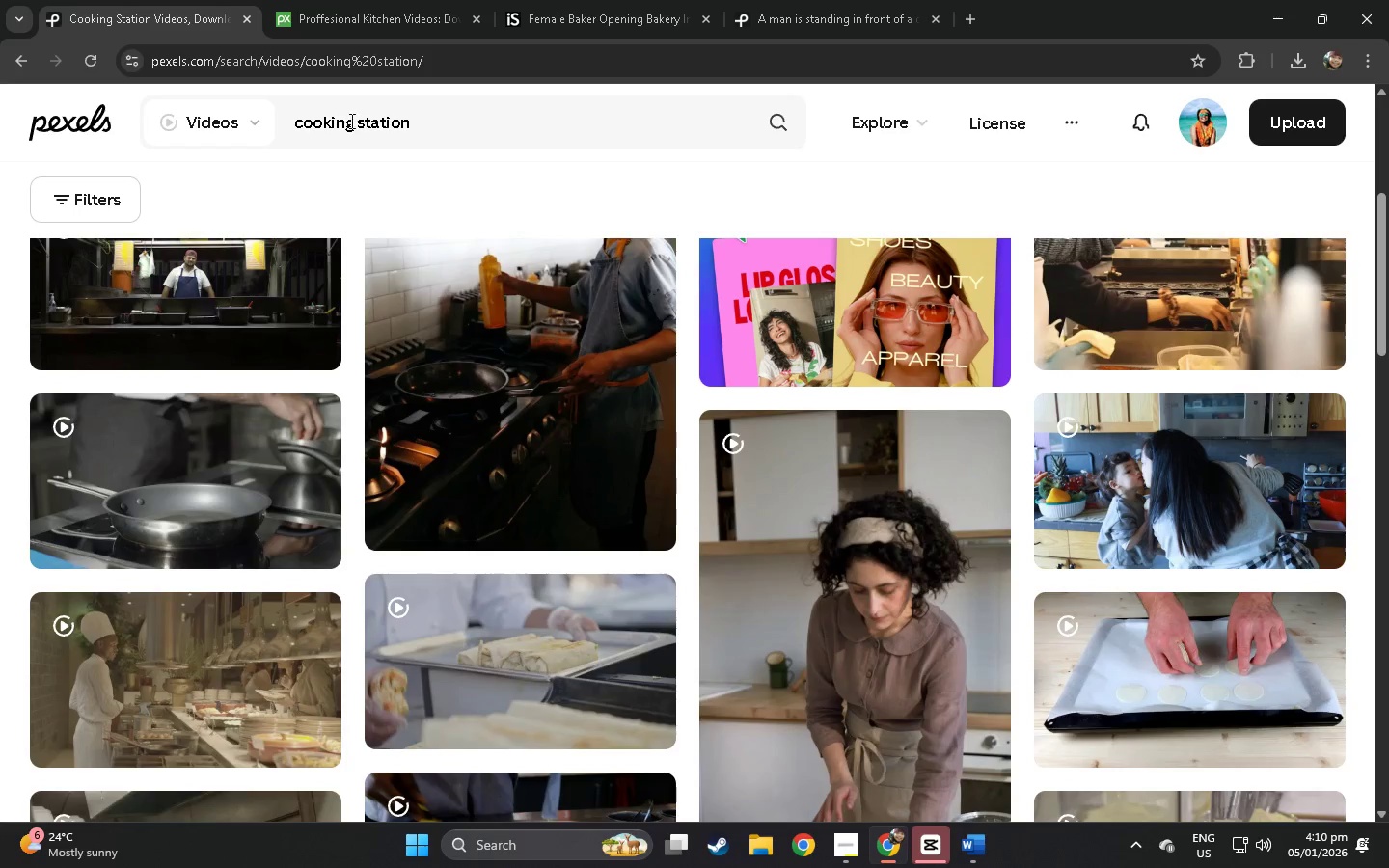 
left_click_drag(start_coordinate=[356, 122], to_coordinate=[272, 126])
 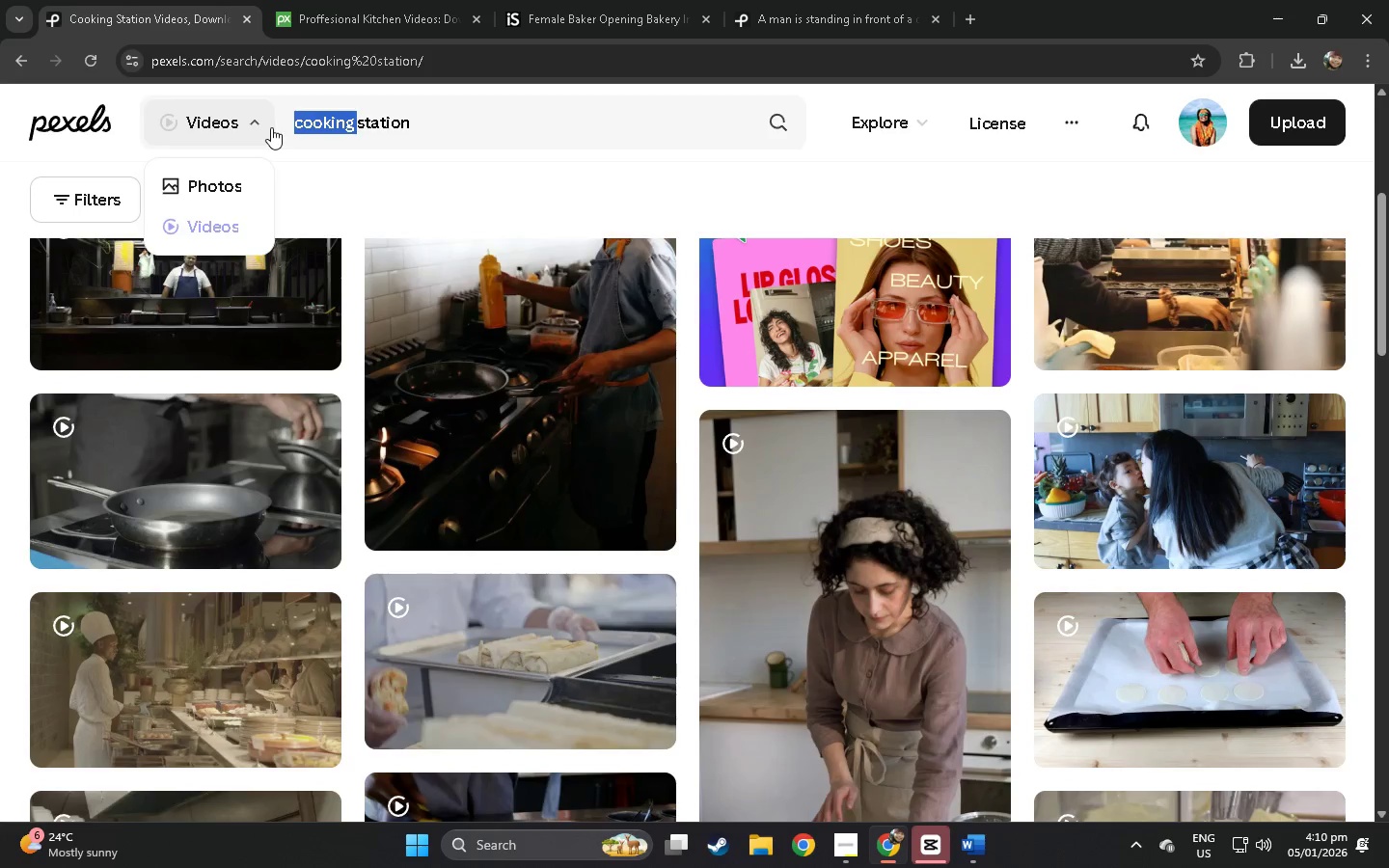 
type(baking)
 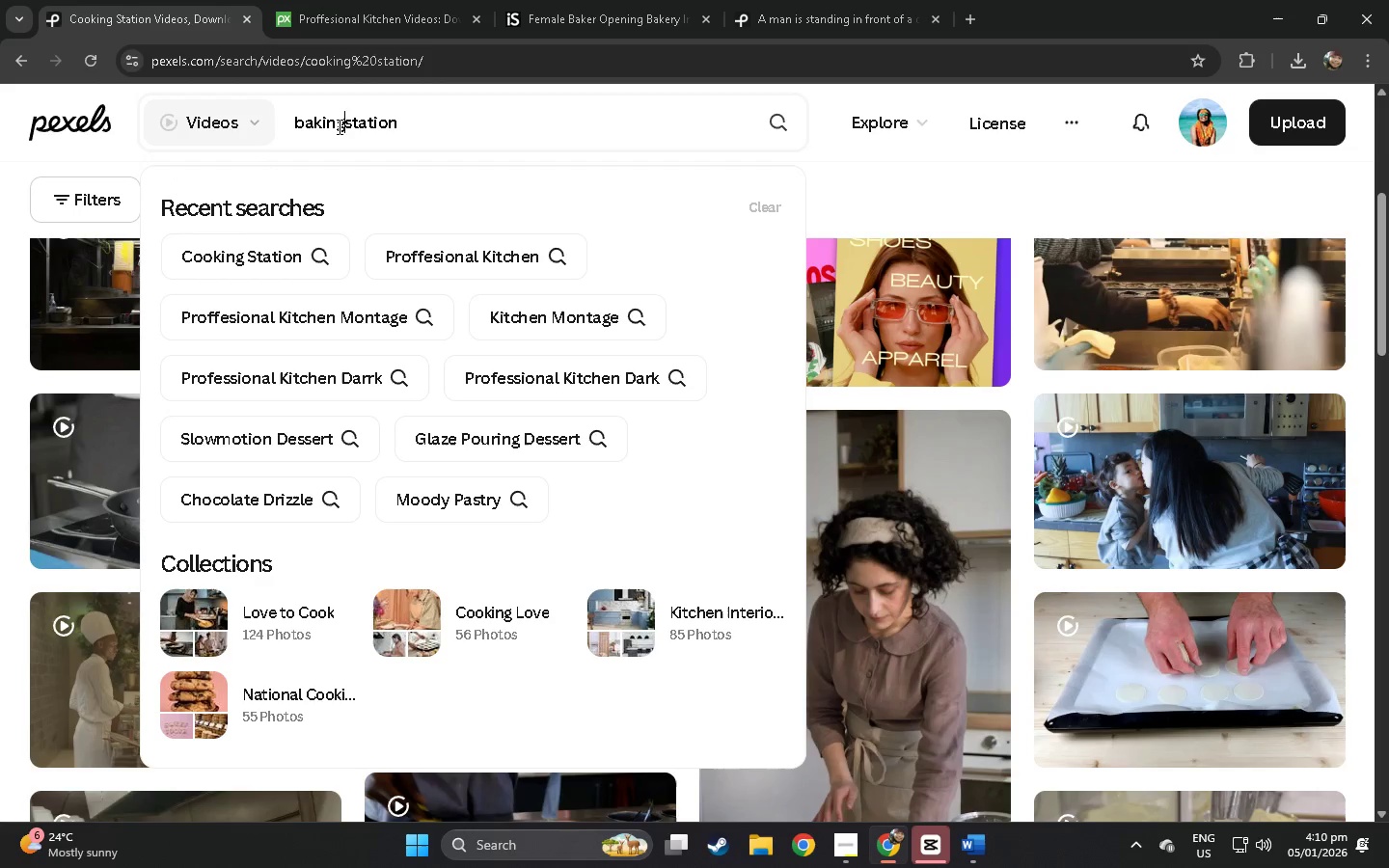 
left_click([345, 129])
 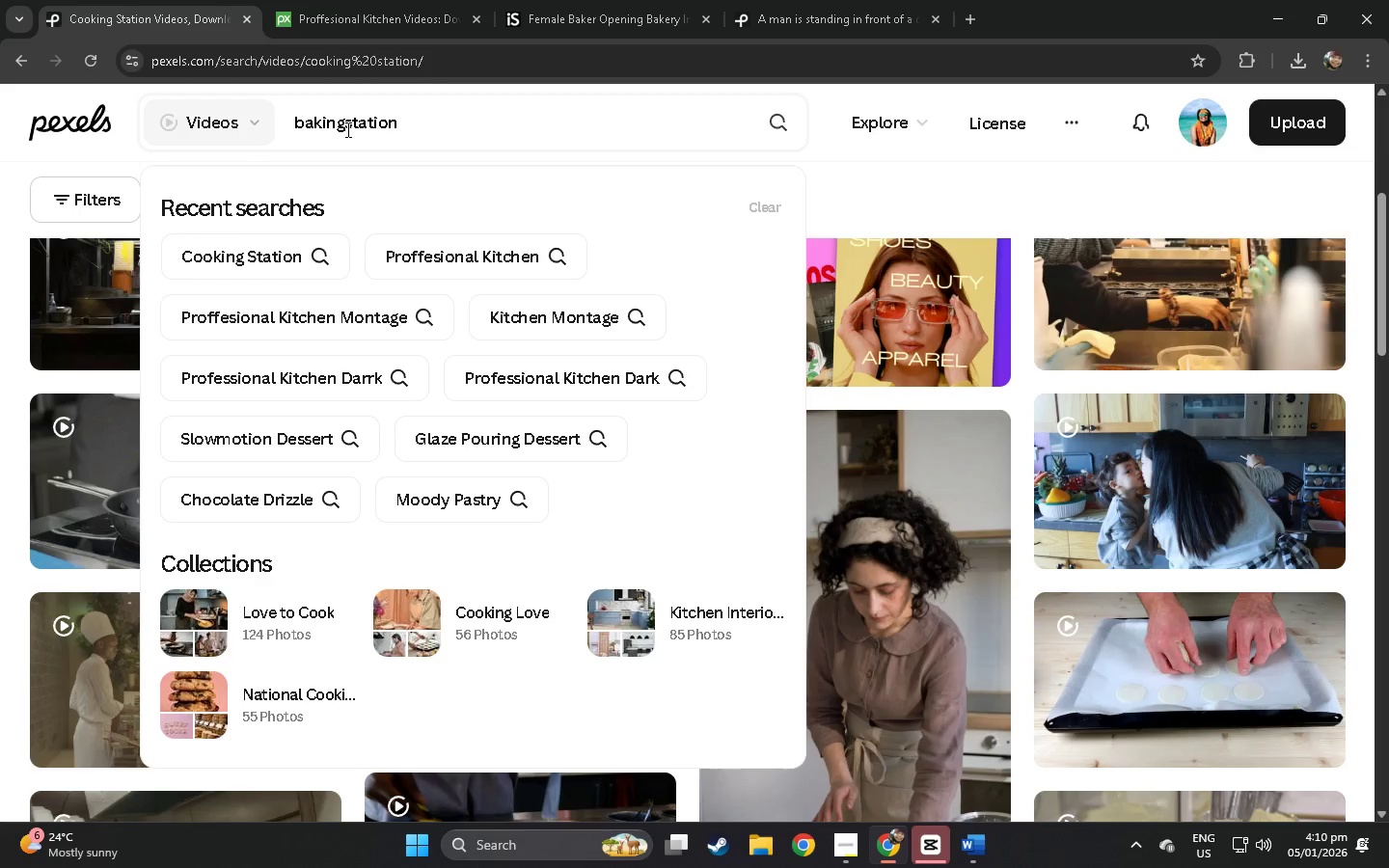 
key(Space)
 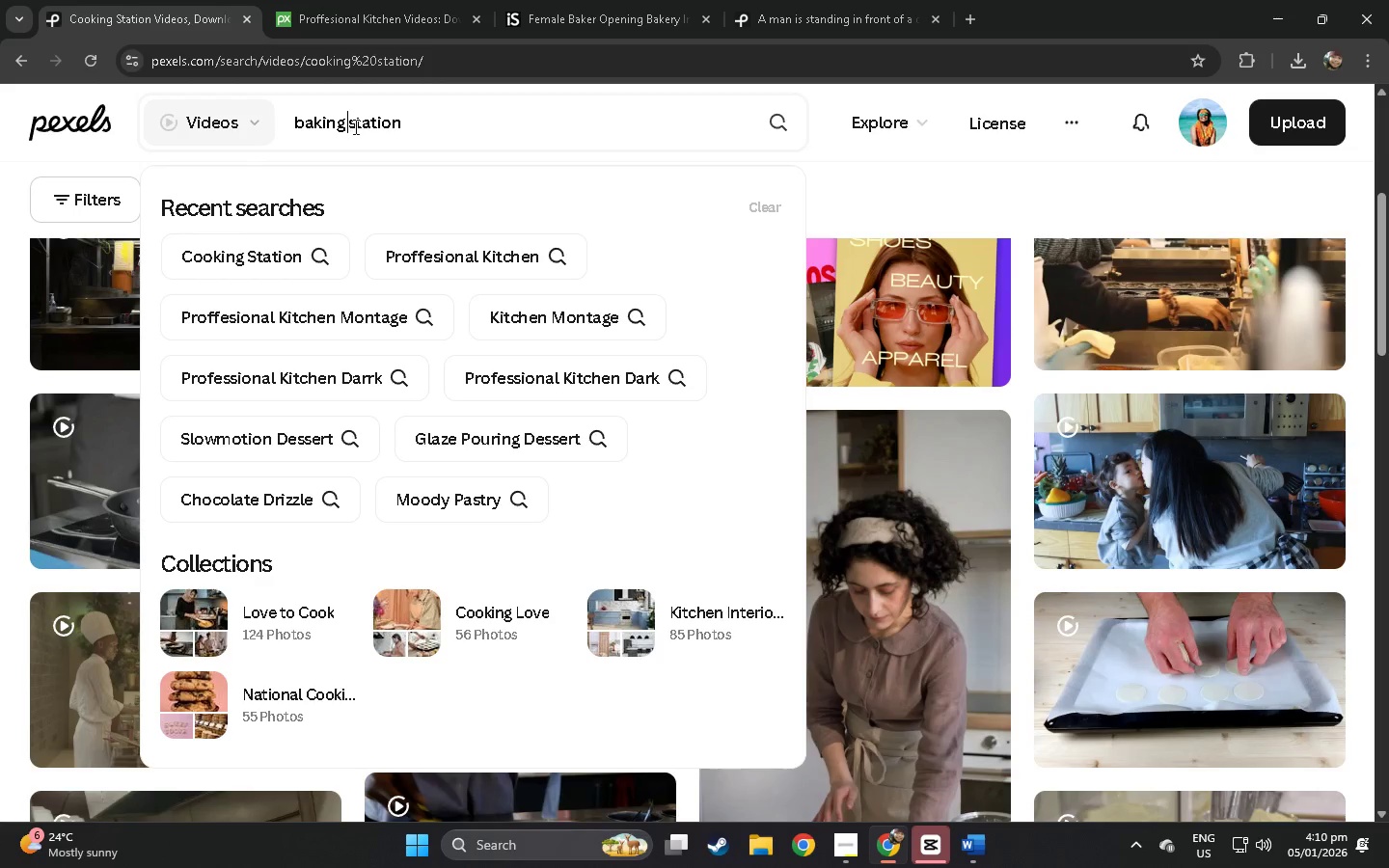 
key(NumpadEnter)
 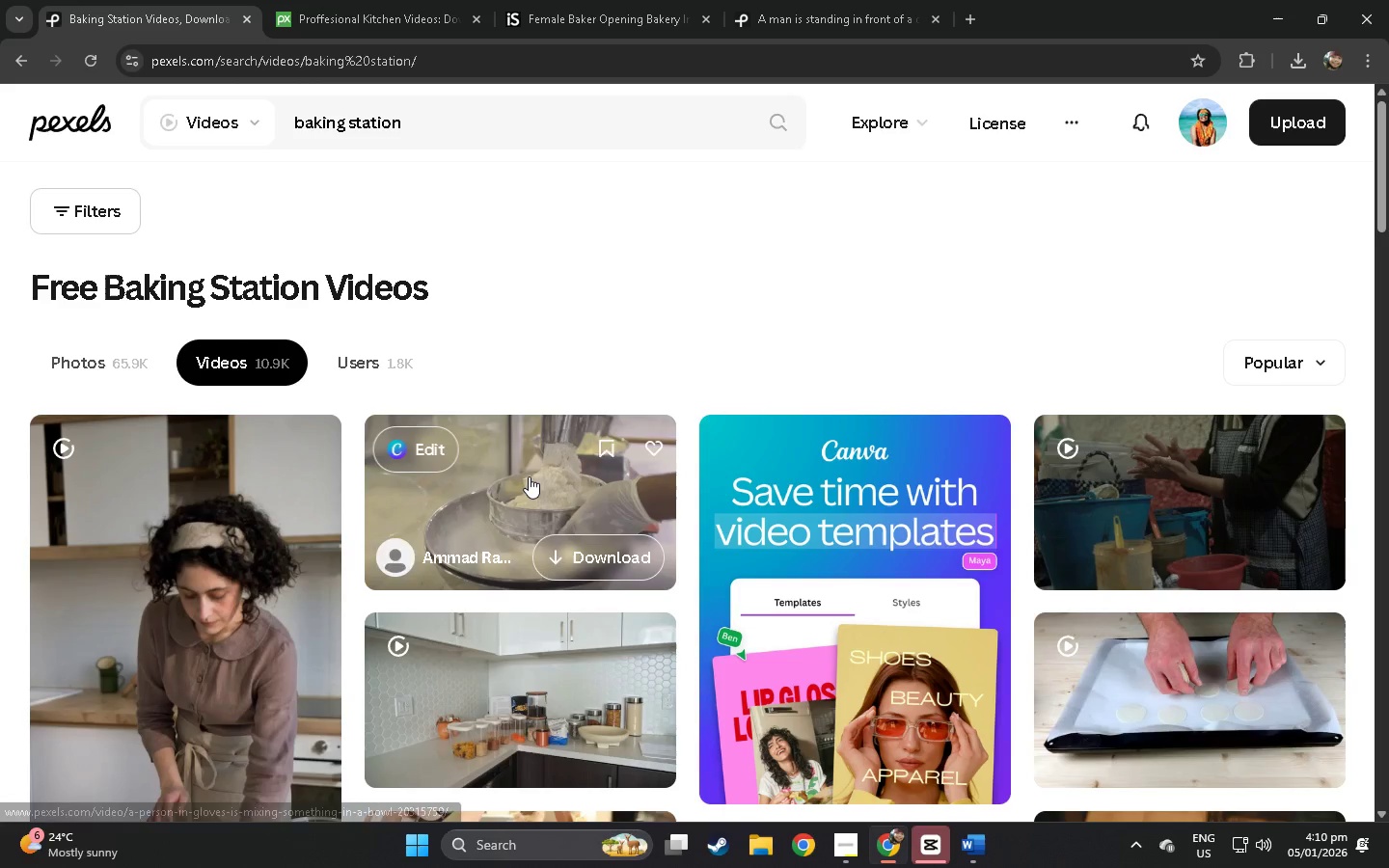 
scroll: coordinate [177, 483], scroll_direction: down, amount: 42.0
 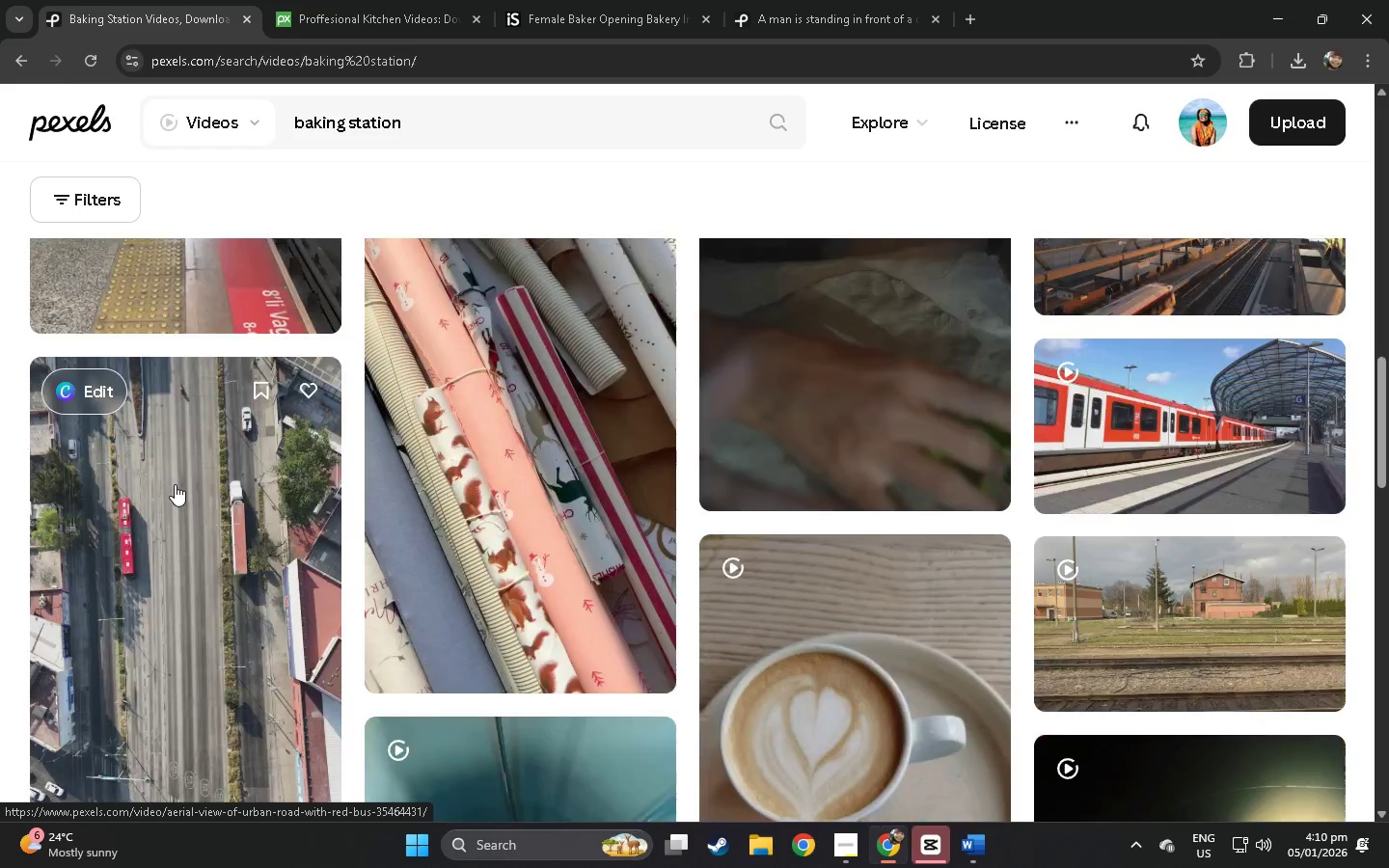 
scroll: coordinate [162, 483], scroll_direction: down, amount: 29.0
 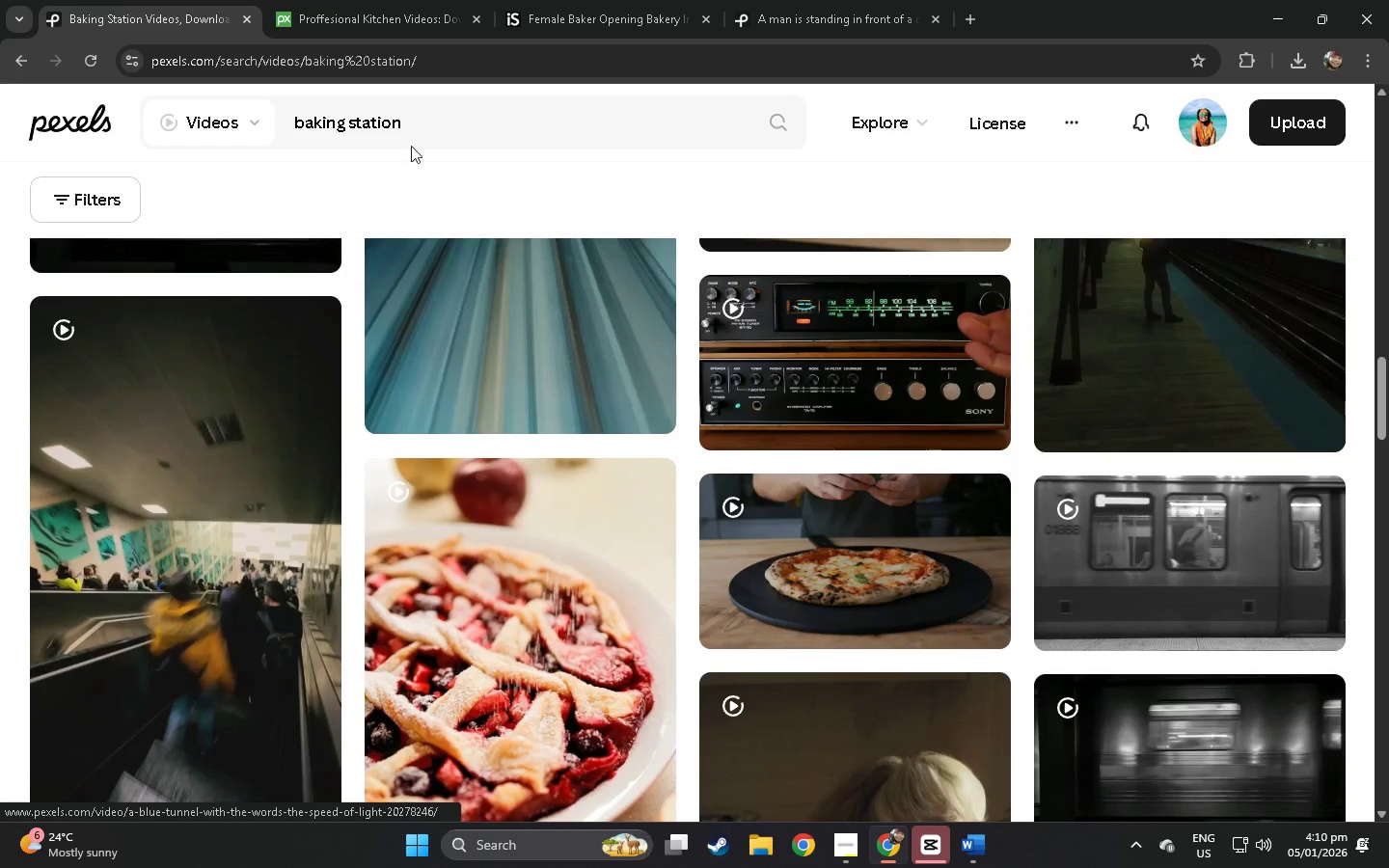 
left_click_drag(start_coordinate=[413, 135], to_coordinate=[351, 145])
 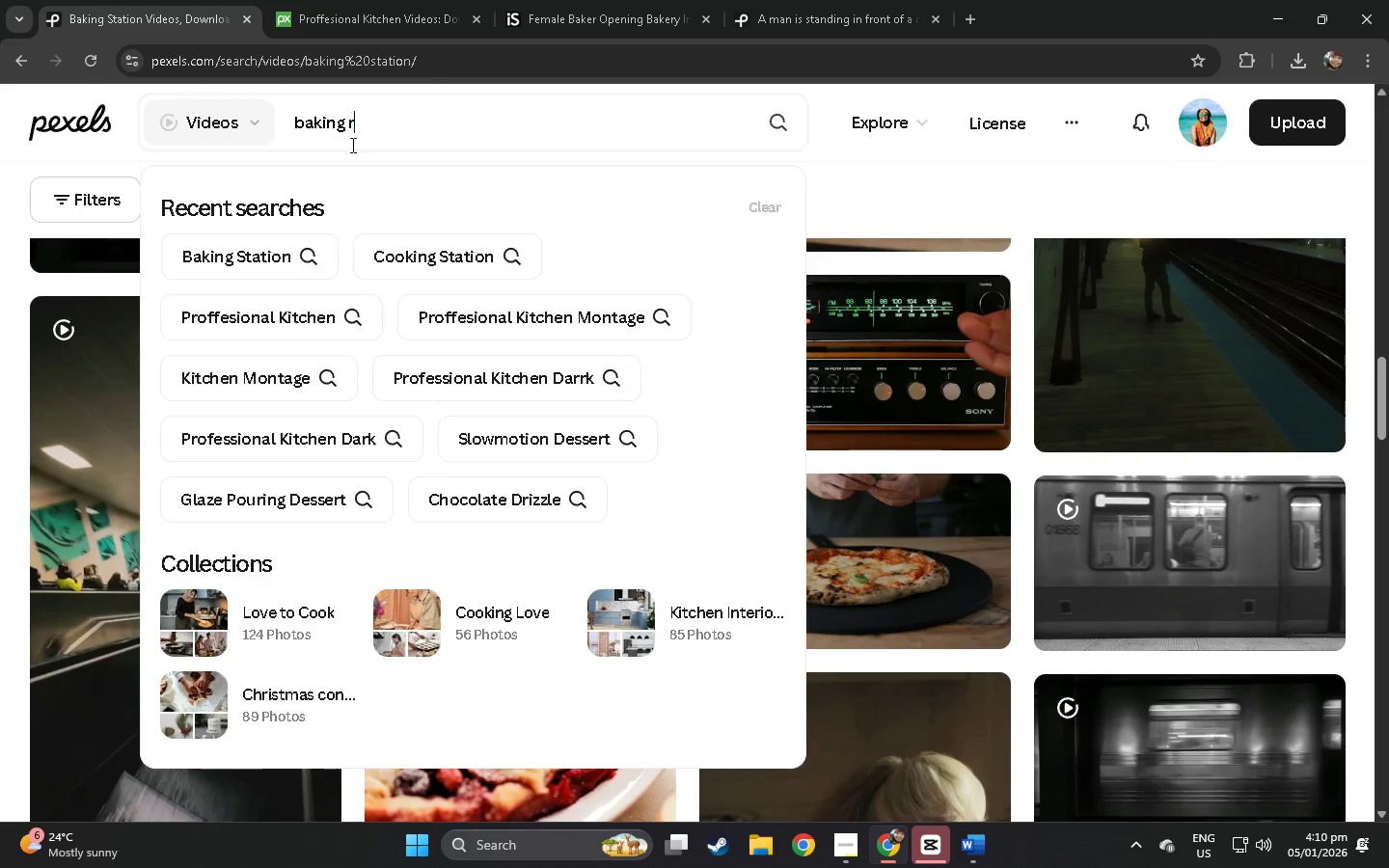 
type(room)
 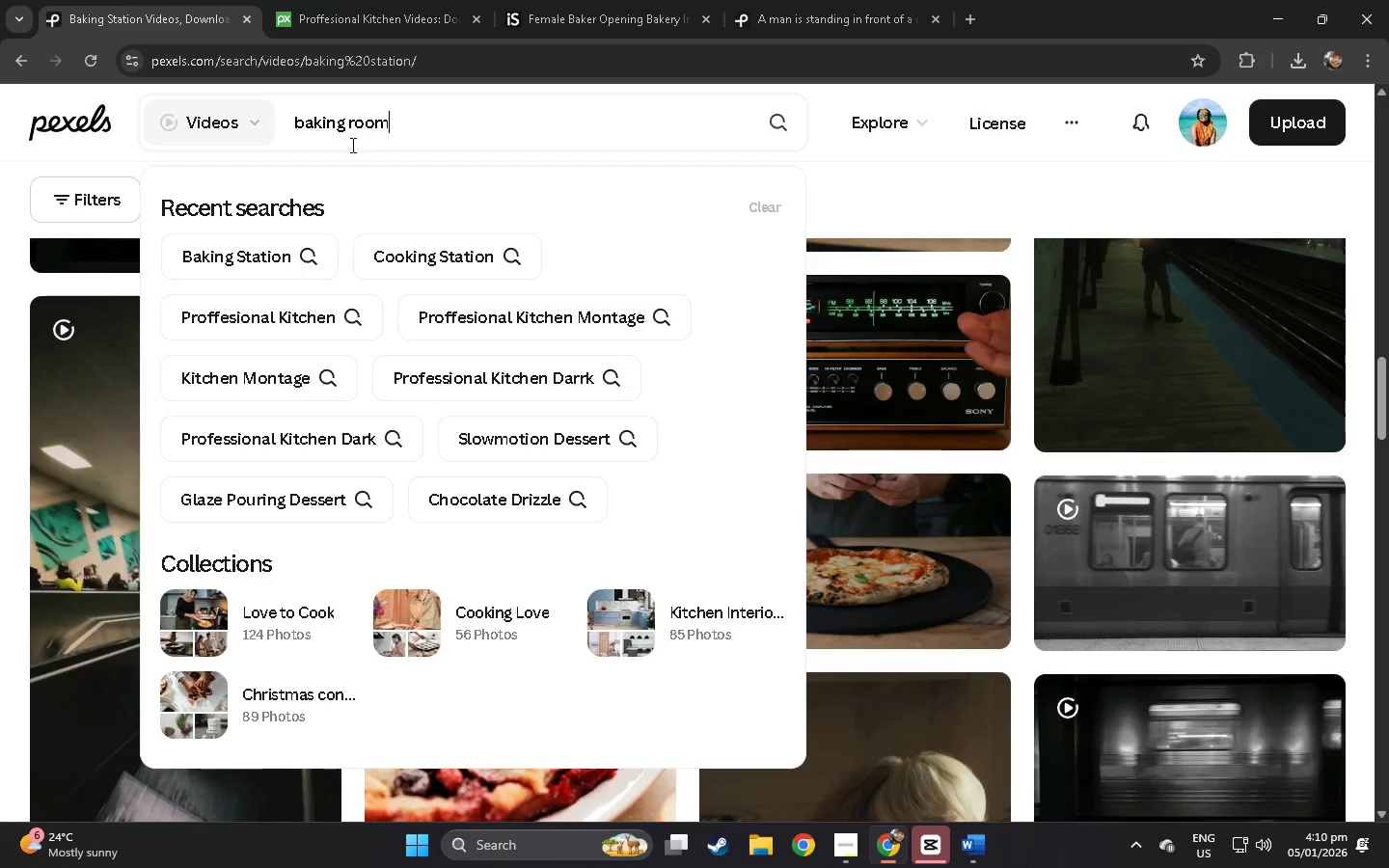 
key(Enter)
 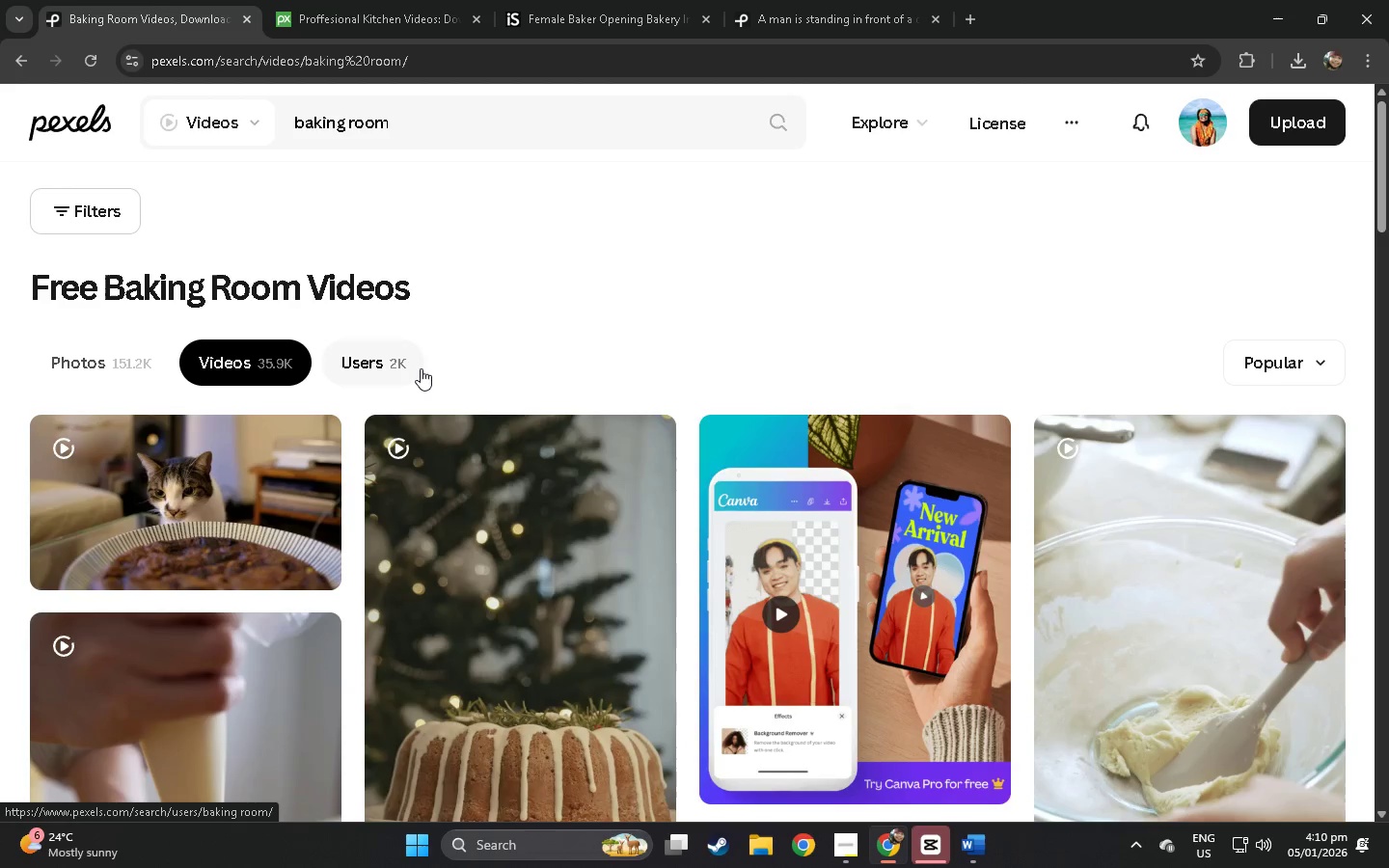 
scroll: coordinate [382, 386], scroll_direction: down, amount: 43.0
 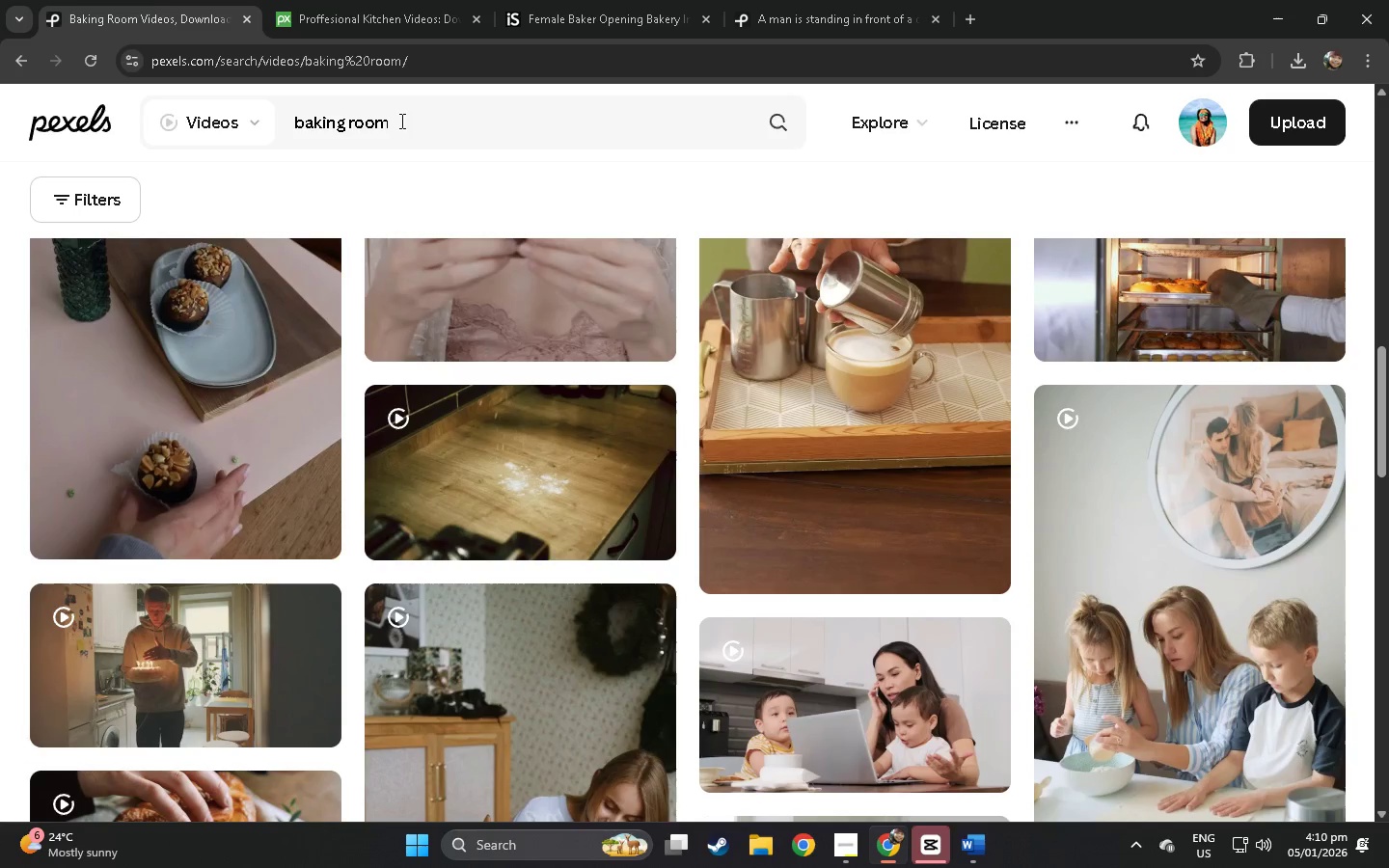 
left_click_drag(start_coordinate=[403, 123], to_coordinate=[340, 121])
 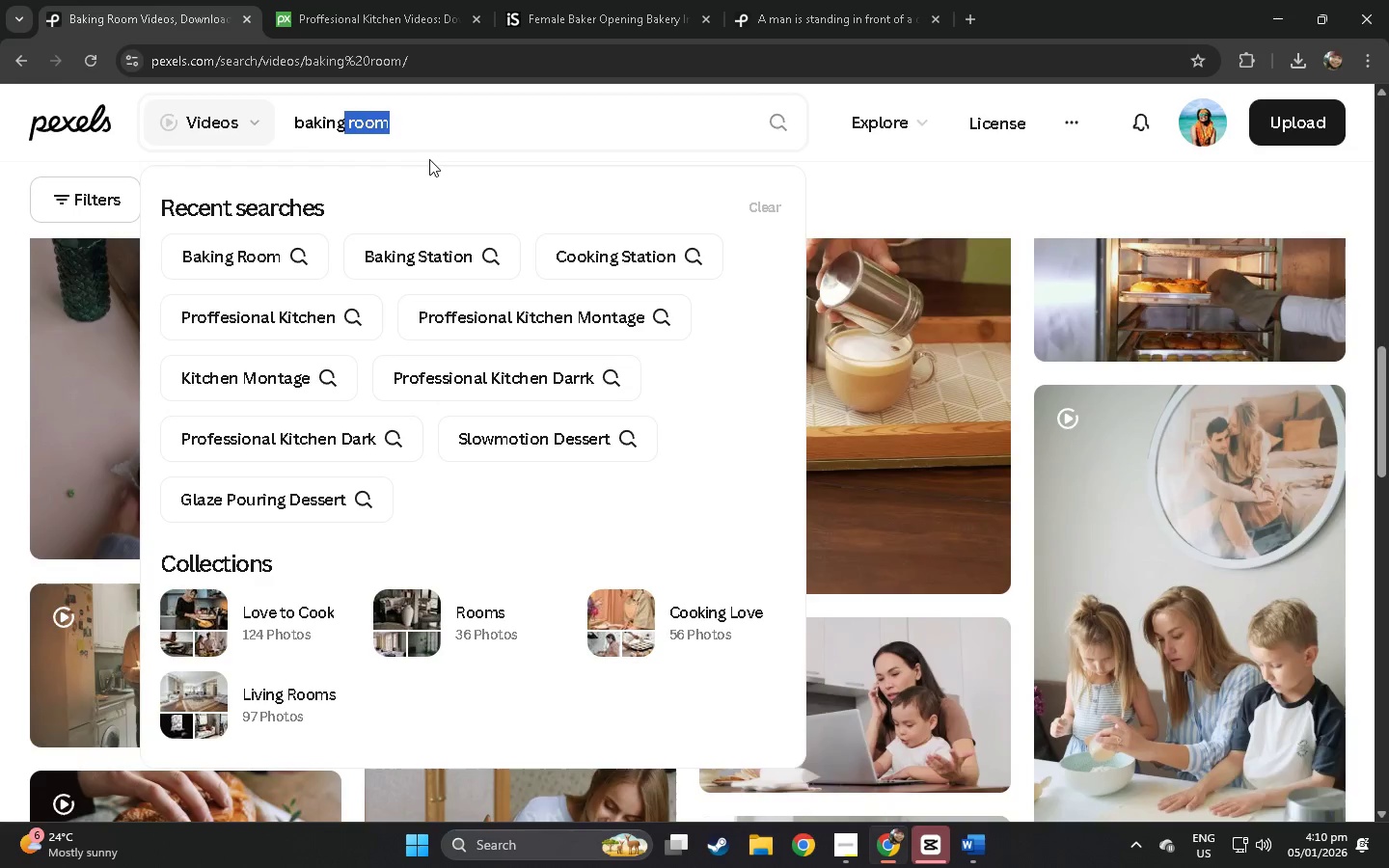 
left_click([0, 299])
 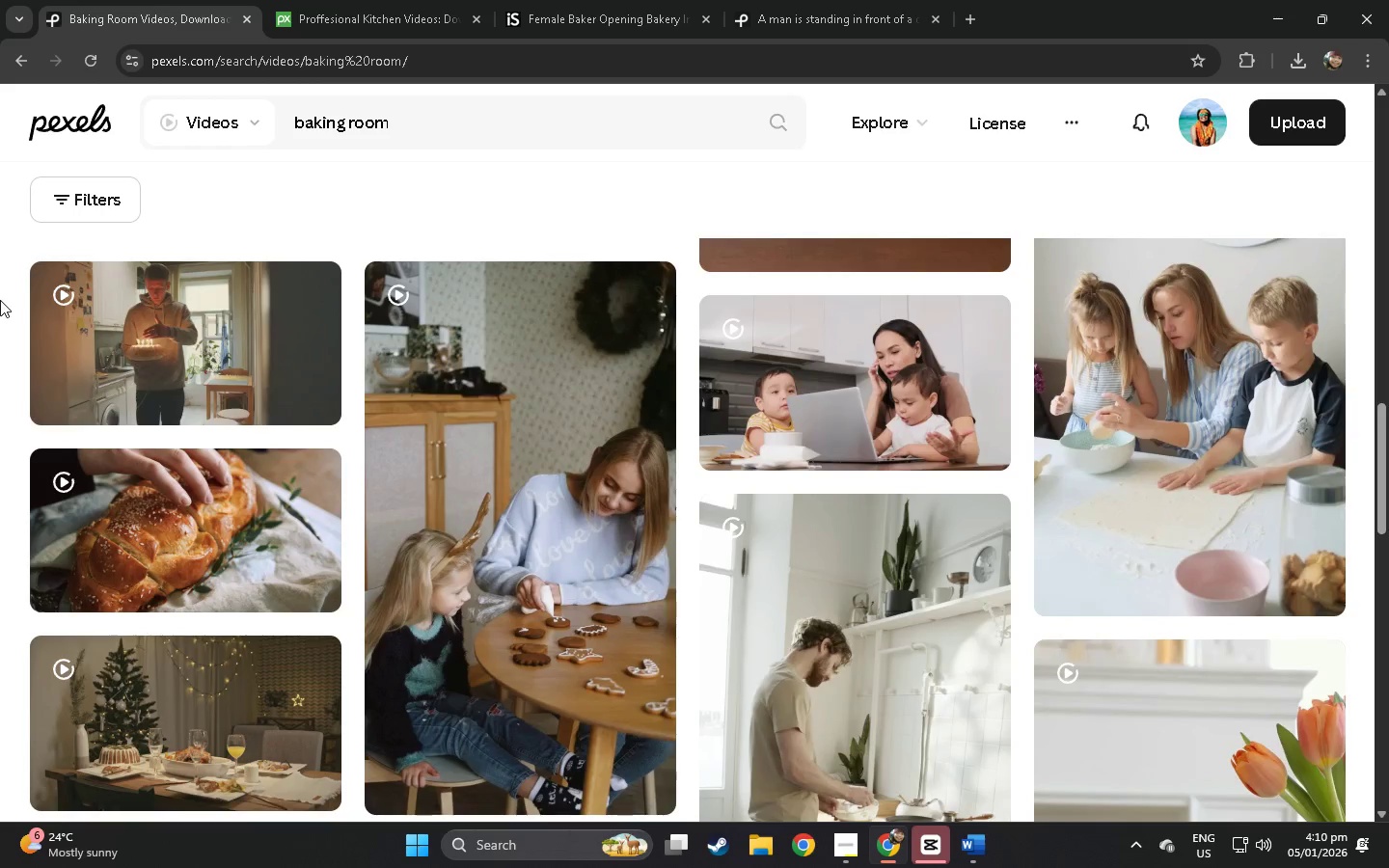 
scroll: coordinate [0, 300], scroll_direction: down, amount: 20.0
 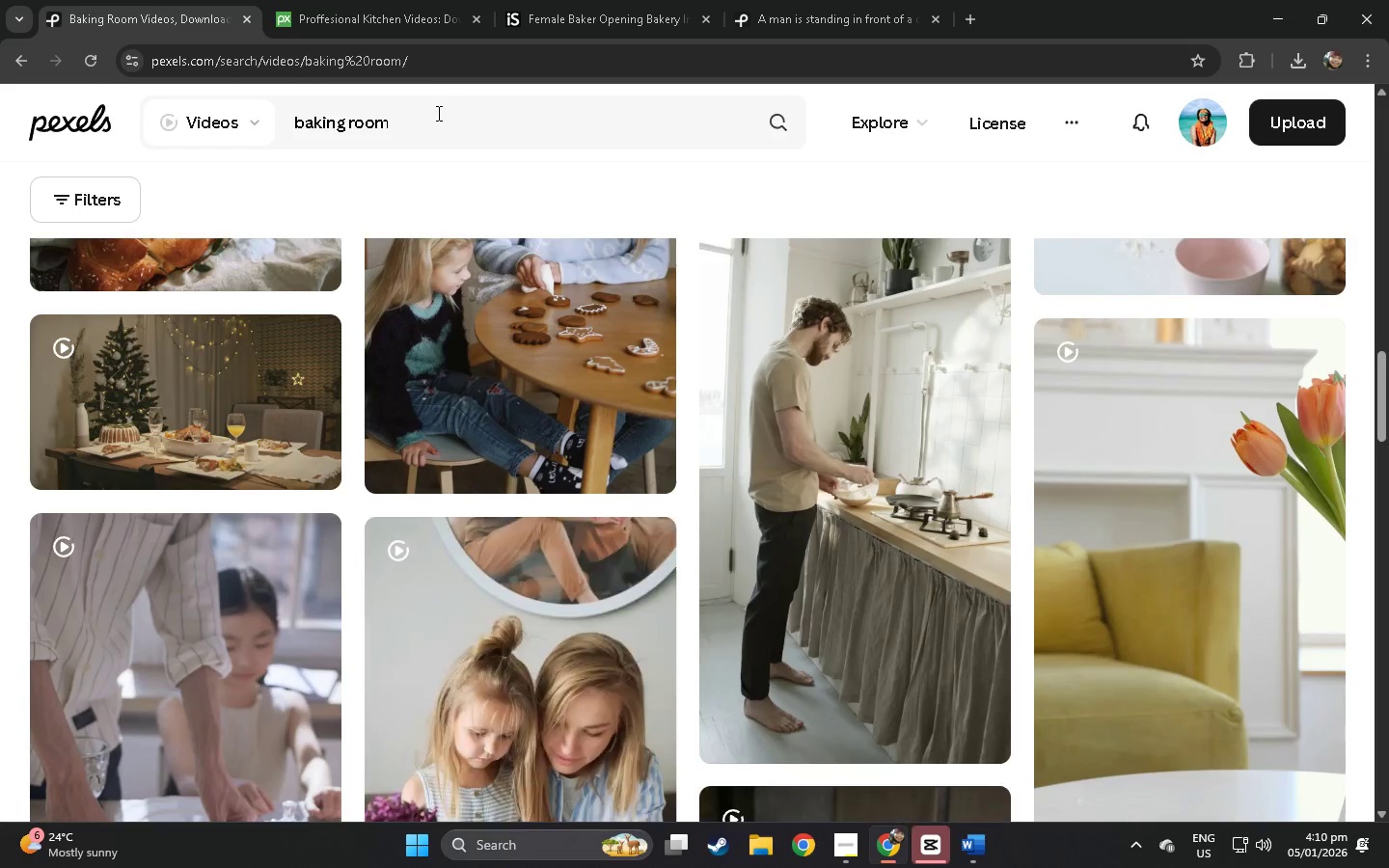 
left_click_drag(start_coordinate=[429, 122], to_coordinate=[198, 119])
 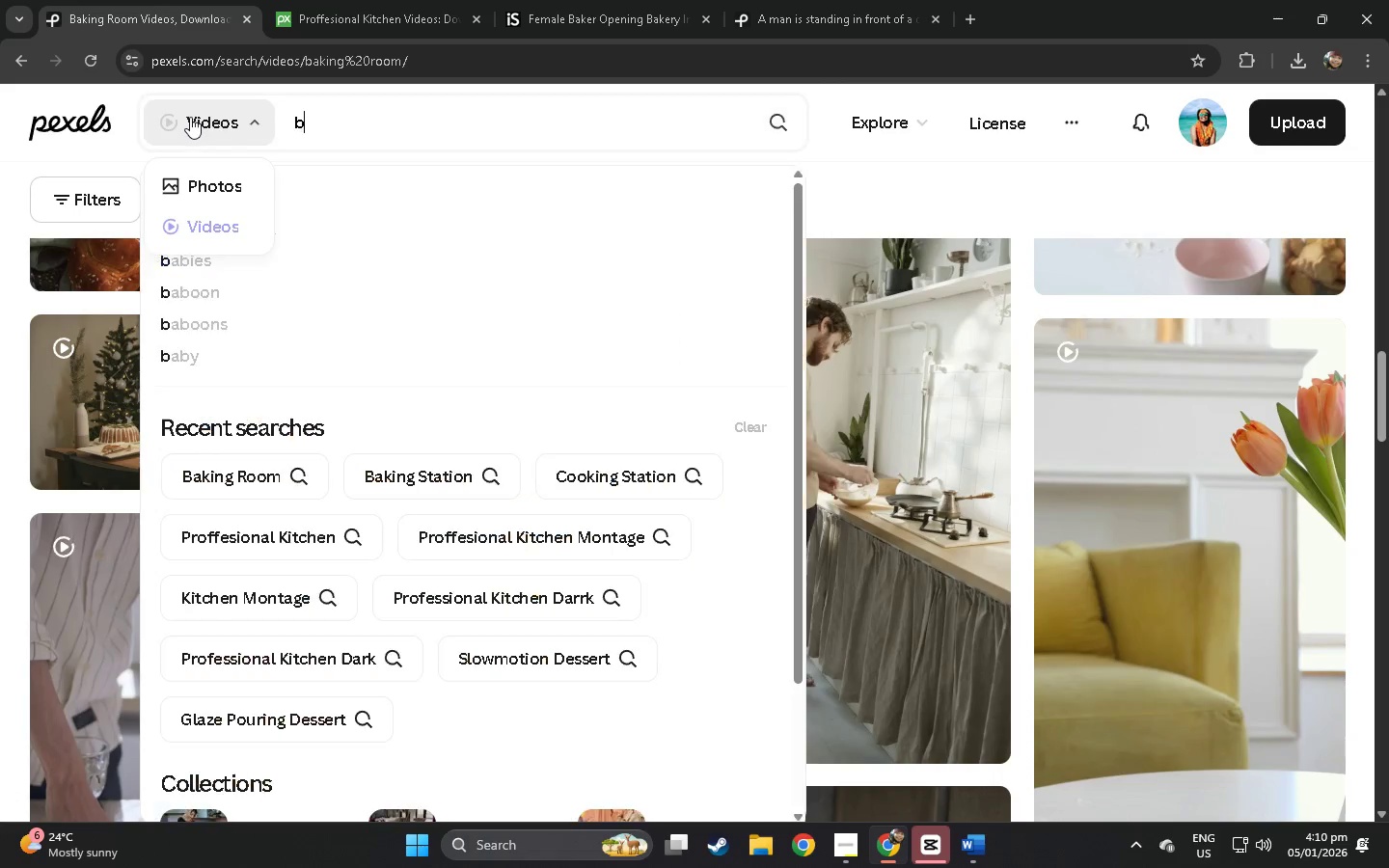 
type(bakery)
 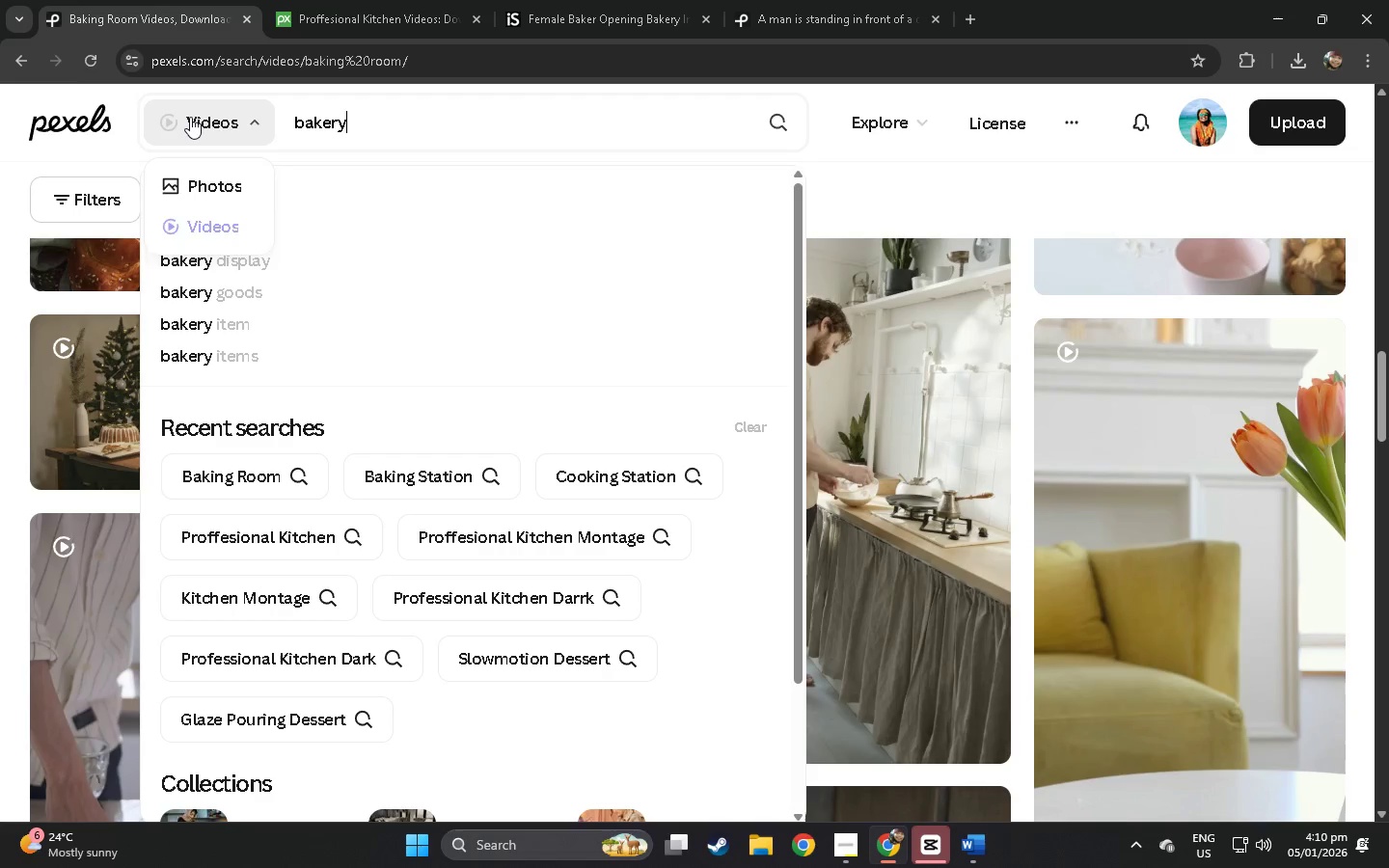 
key(Enter)
 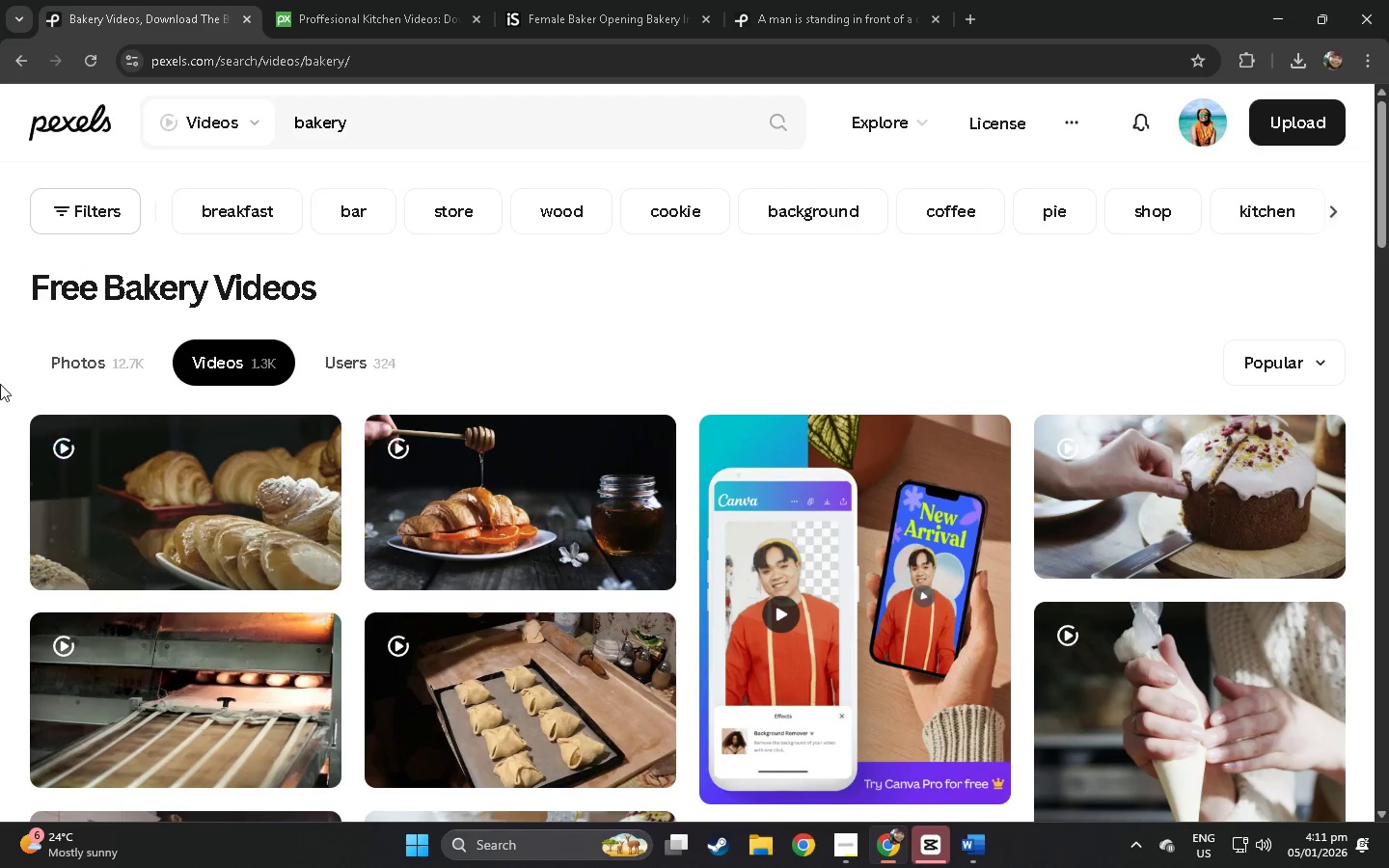 
scroll: coordinate [0, 384], scroll_direction: down, amount: 6.0
 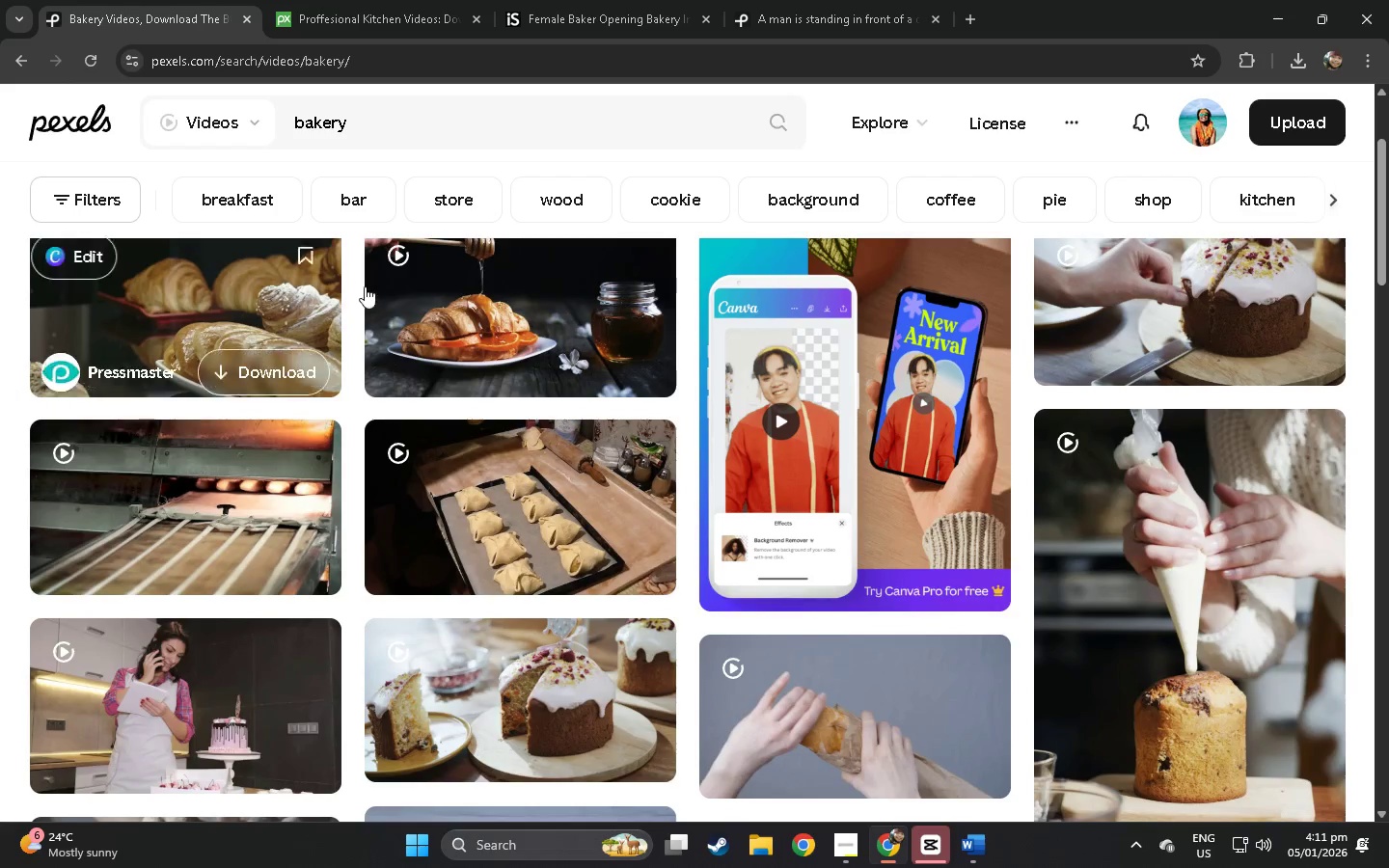 
left_click([420, 118])
 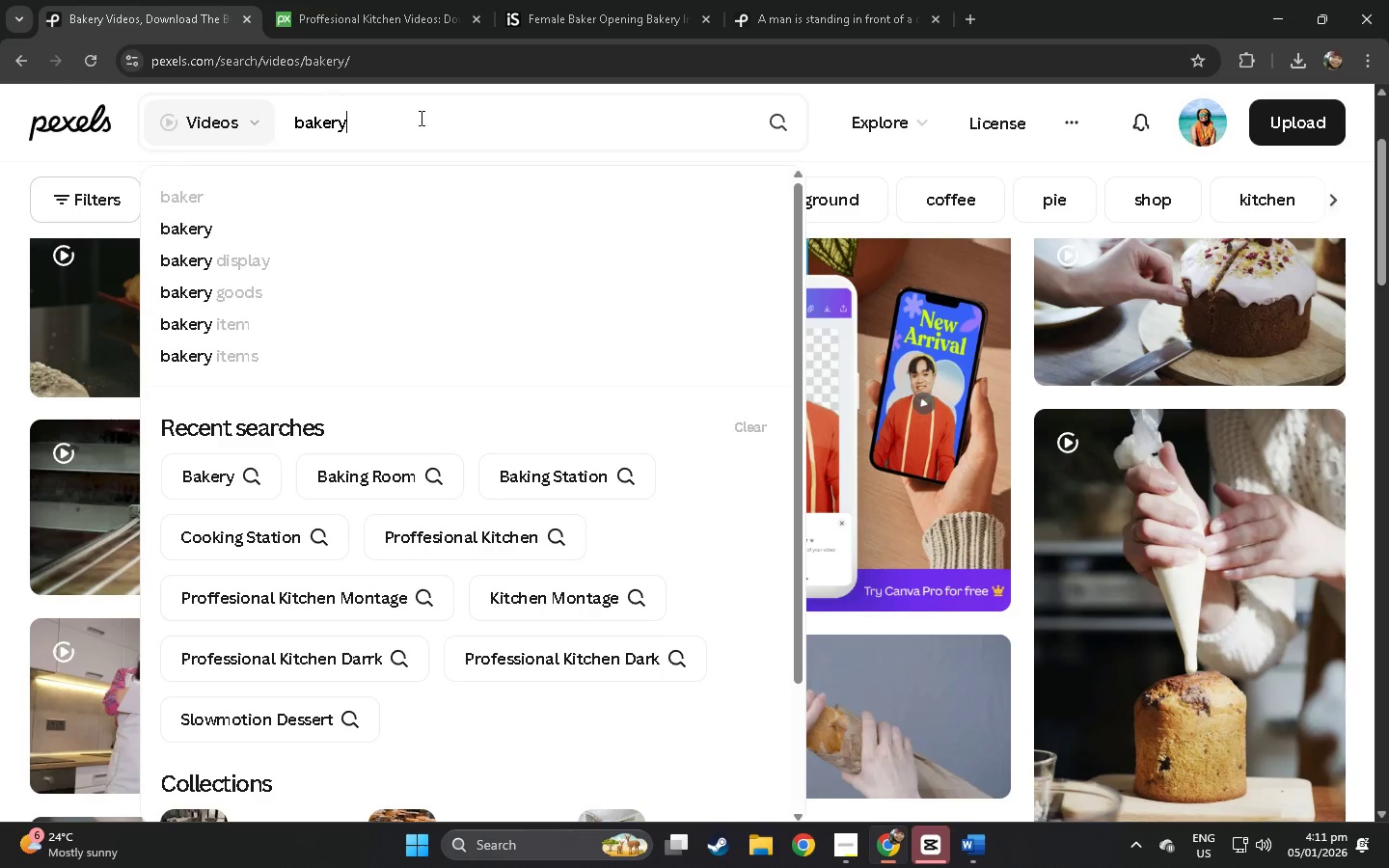 
type( y)
key(Backspace)
type(kic)
key(Backspace)
type(ytc)
key(Backspace)
key(Backspace)
key(Backspace)
type(th)
key(Backspace)
type(chen)
 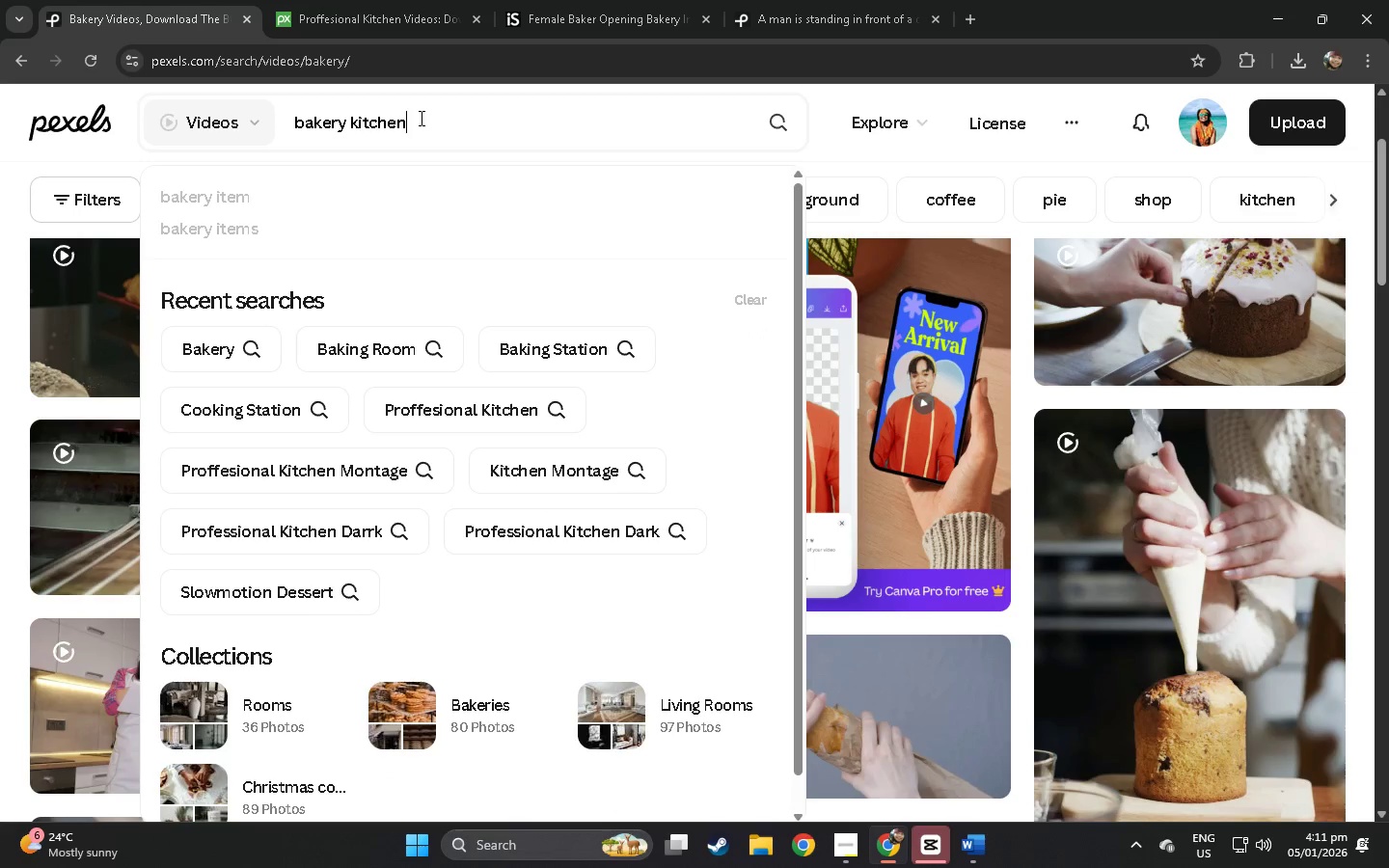 
key(Enter)
 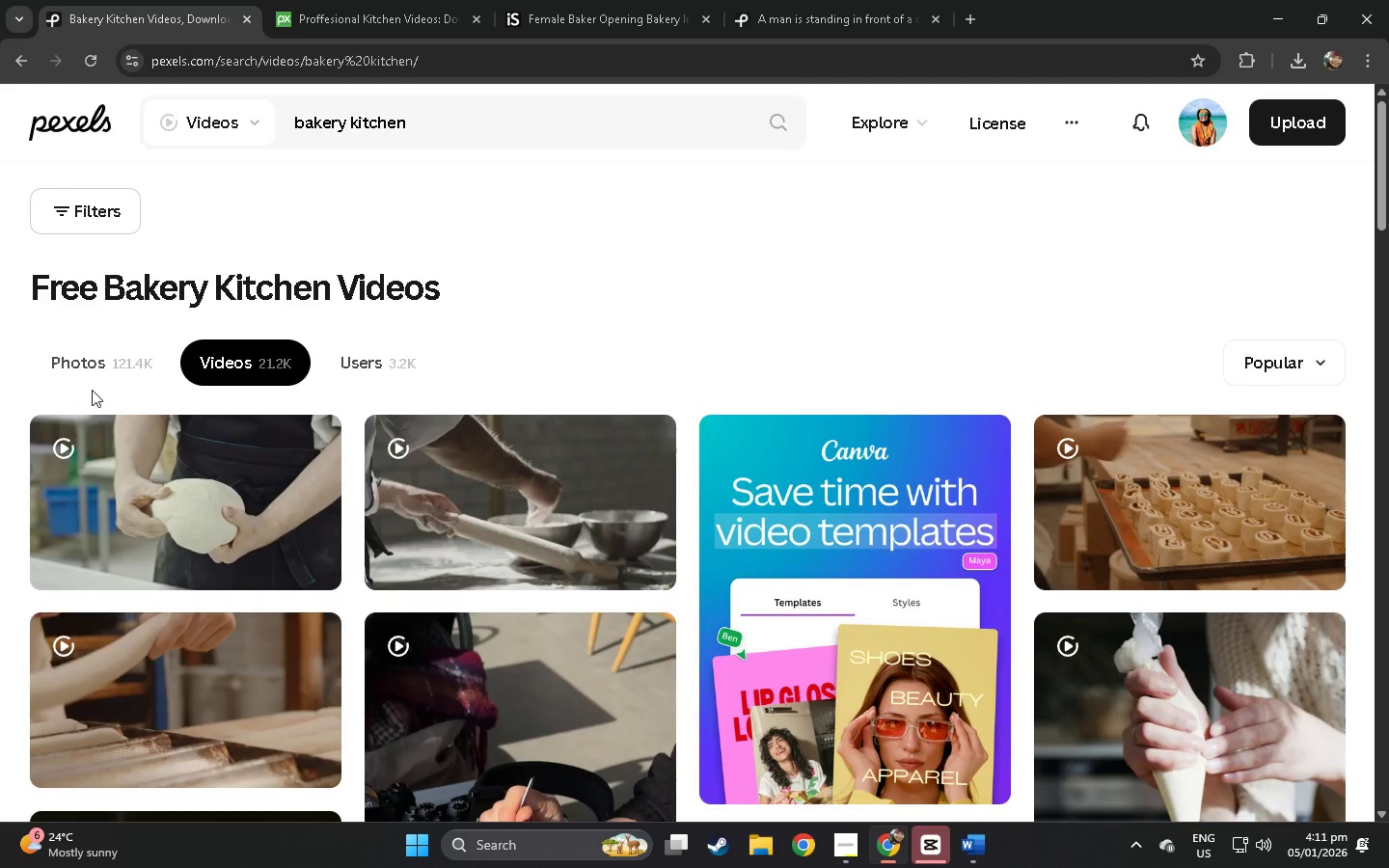 
scroll: coordinate [736, 411], scroll_direction: down, amount: 43.0
 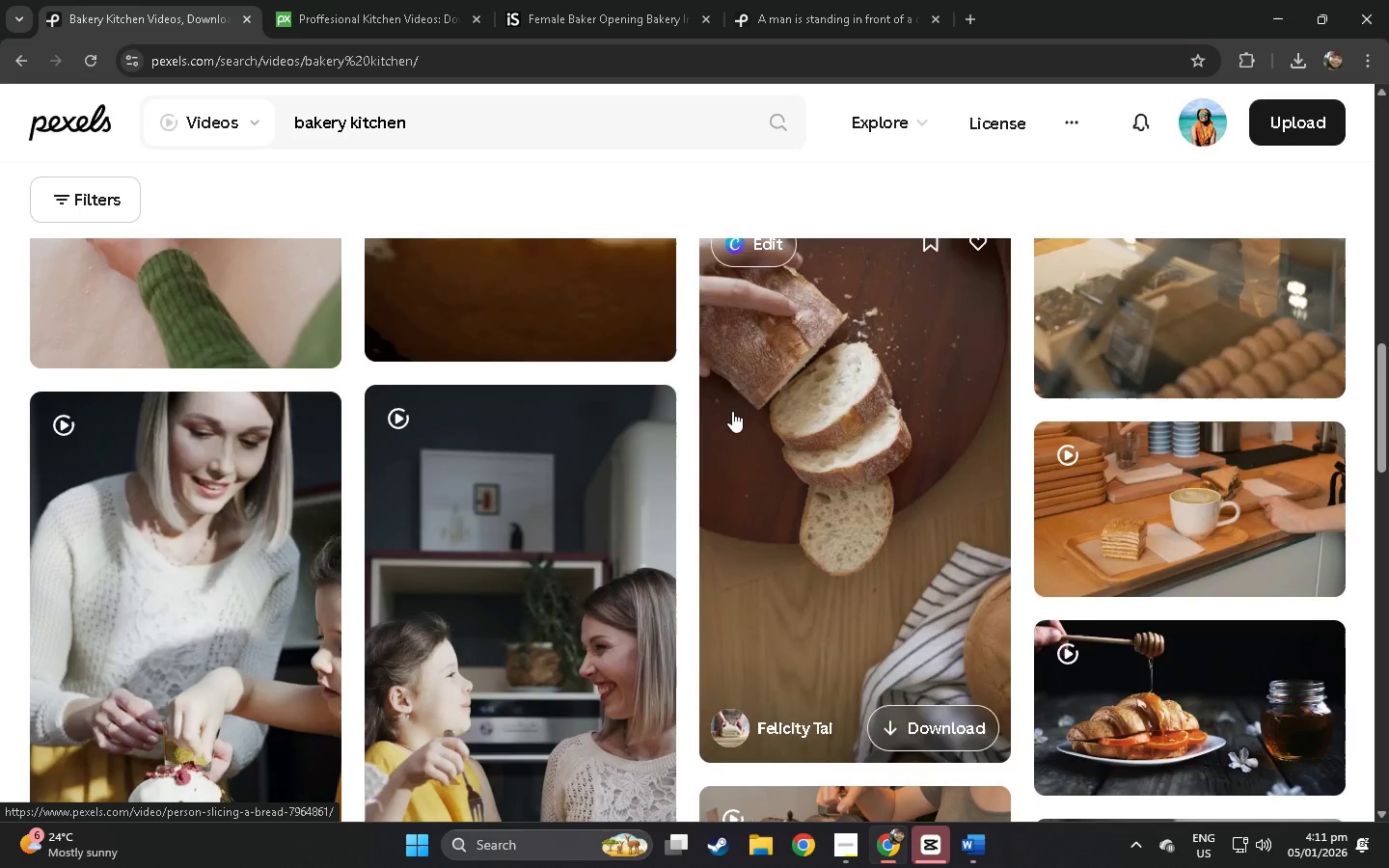 
scroll: coordinate [732, 410], scroll_direction: up, amount: 6.0
 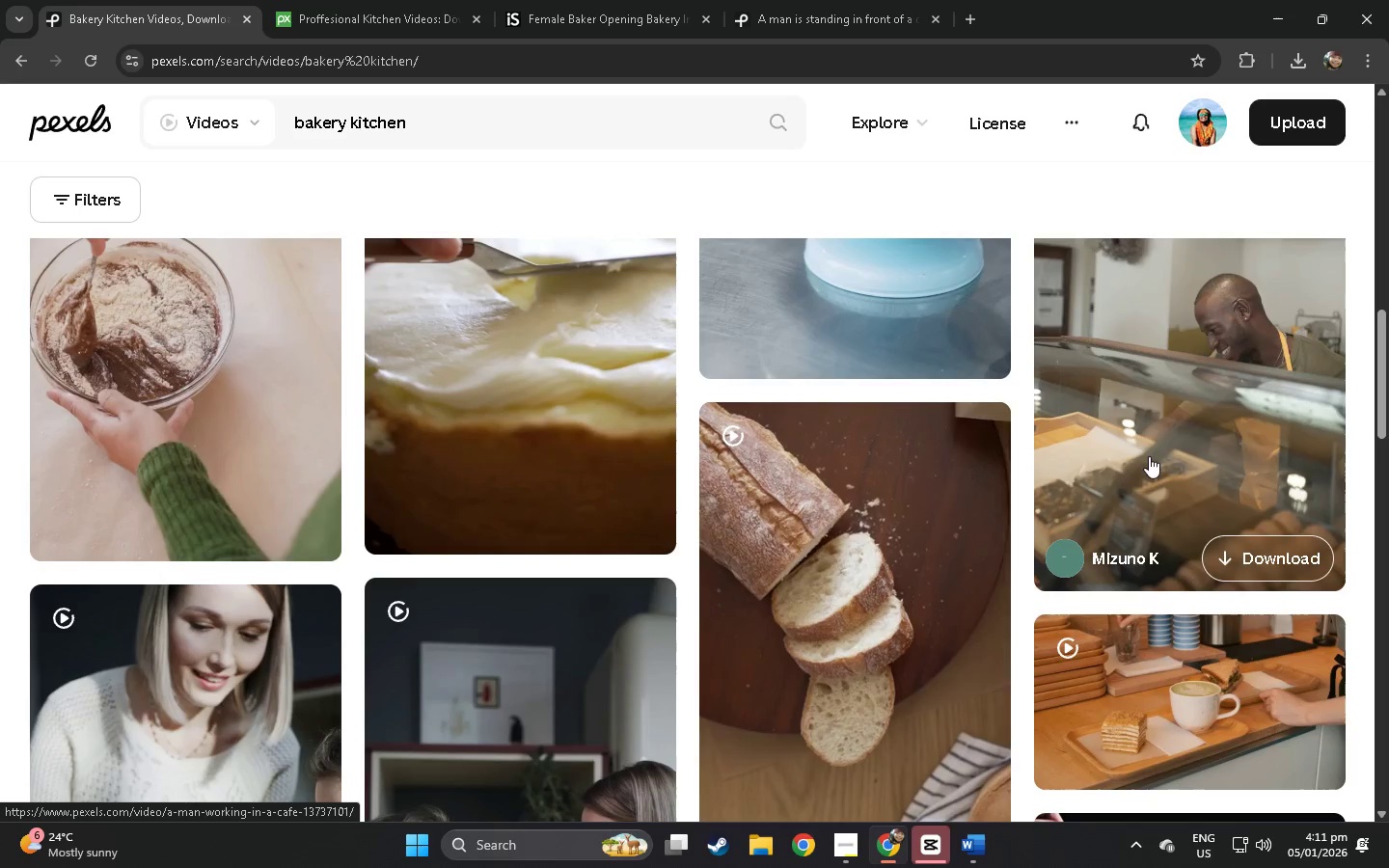 
left_click([1159, 438])
 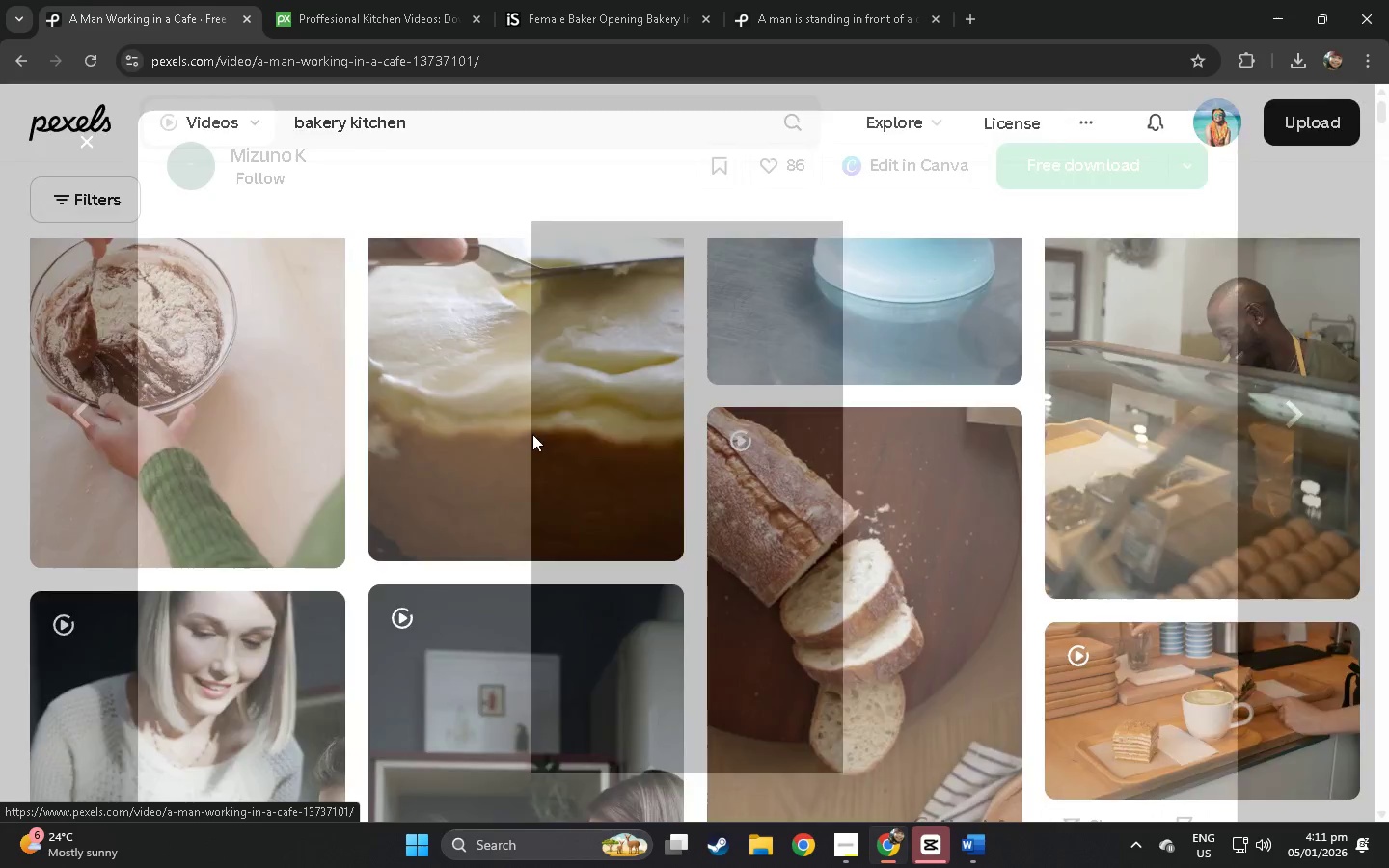 
scroll: coordinate [519, 410], scroll_direction: down, amount: 58.0
 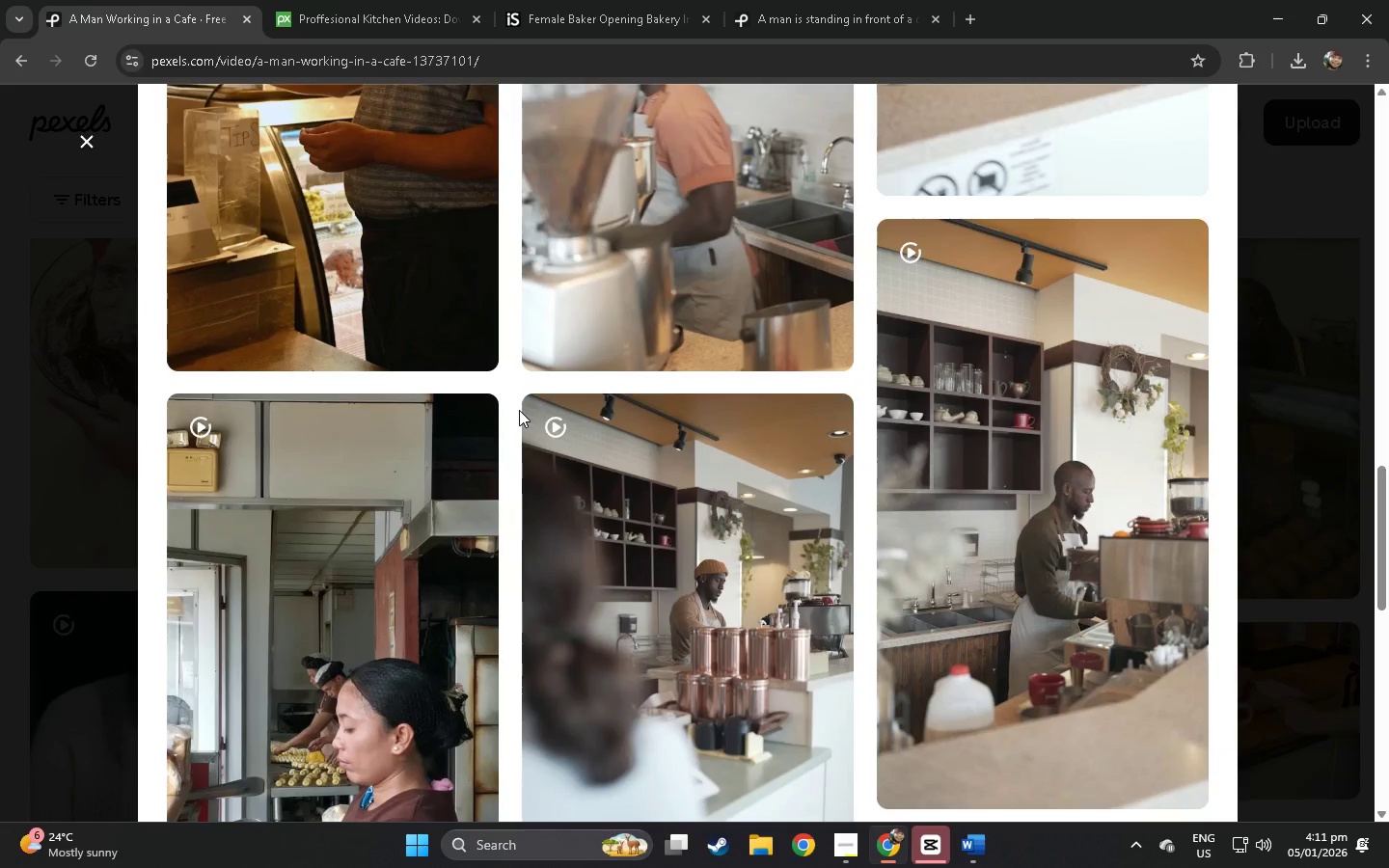 
scroll: coordinate [519, 410], scroll_direction: up, amount: 11.0
 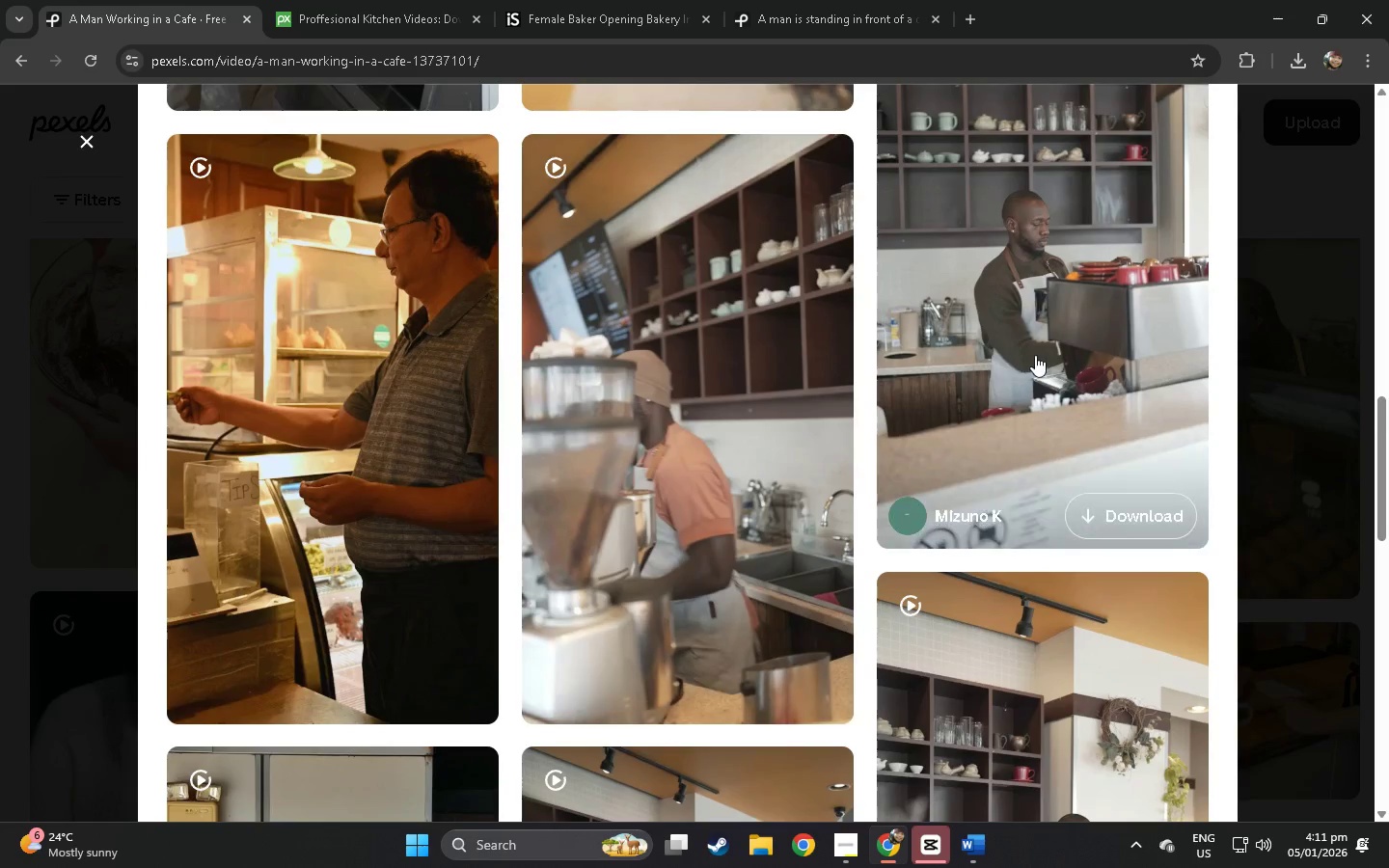 
left_click([1039, 354])
 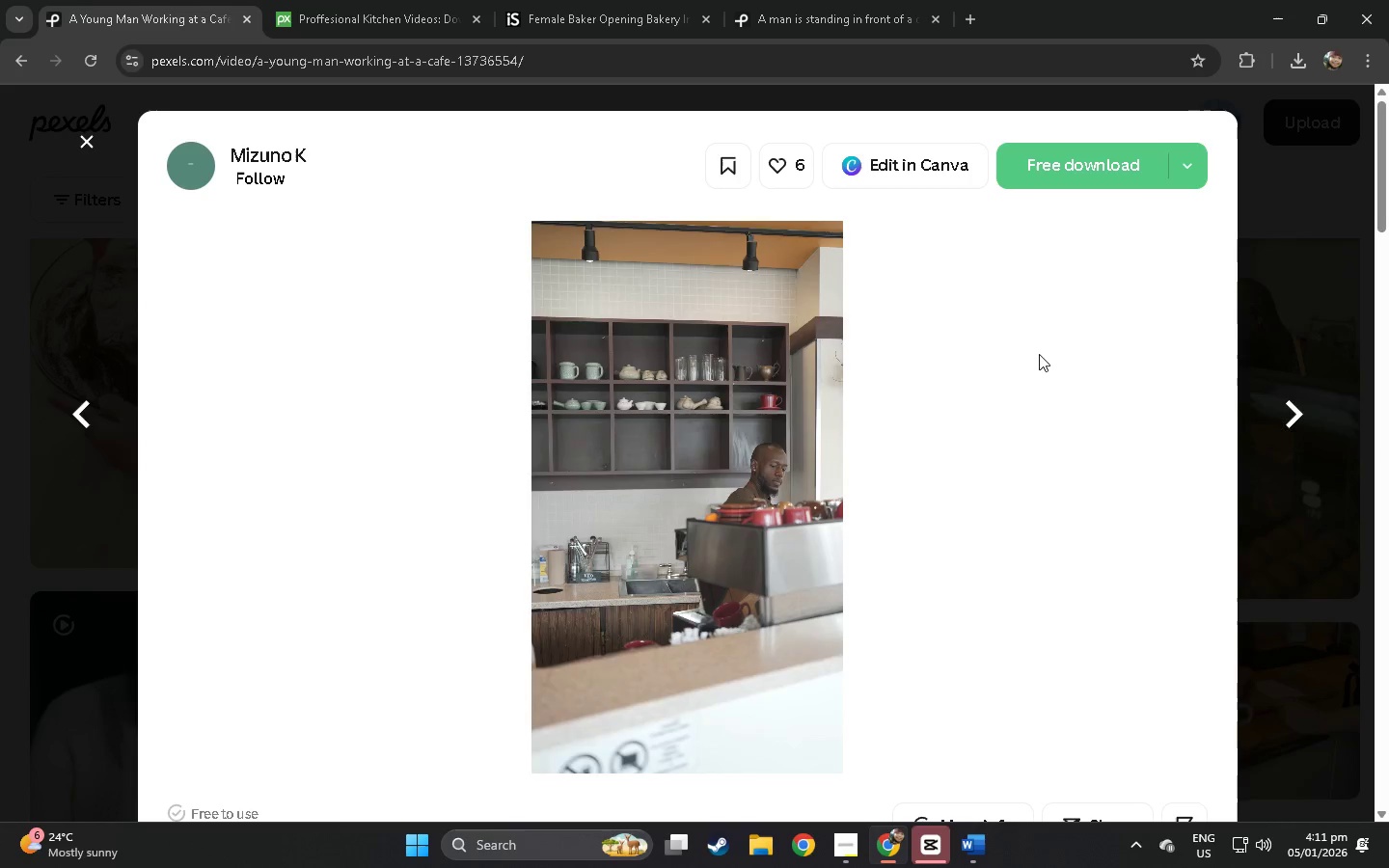 
wait(11.41)
 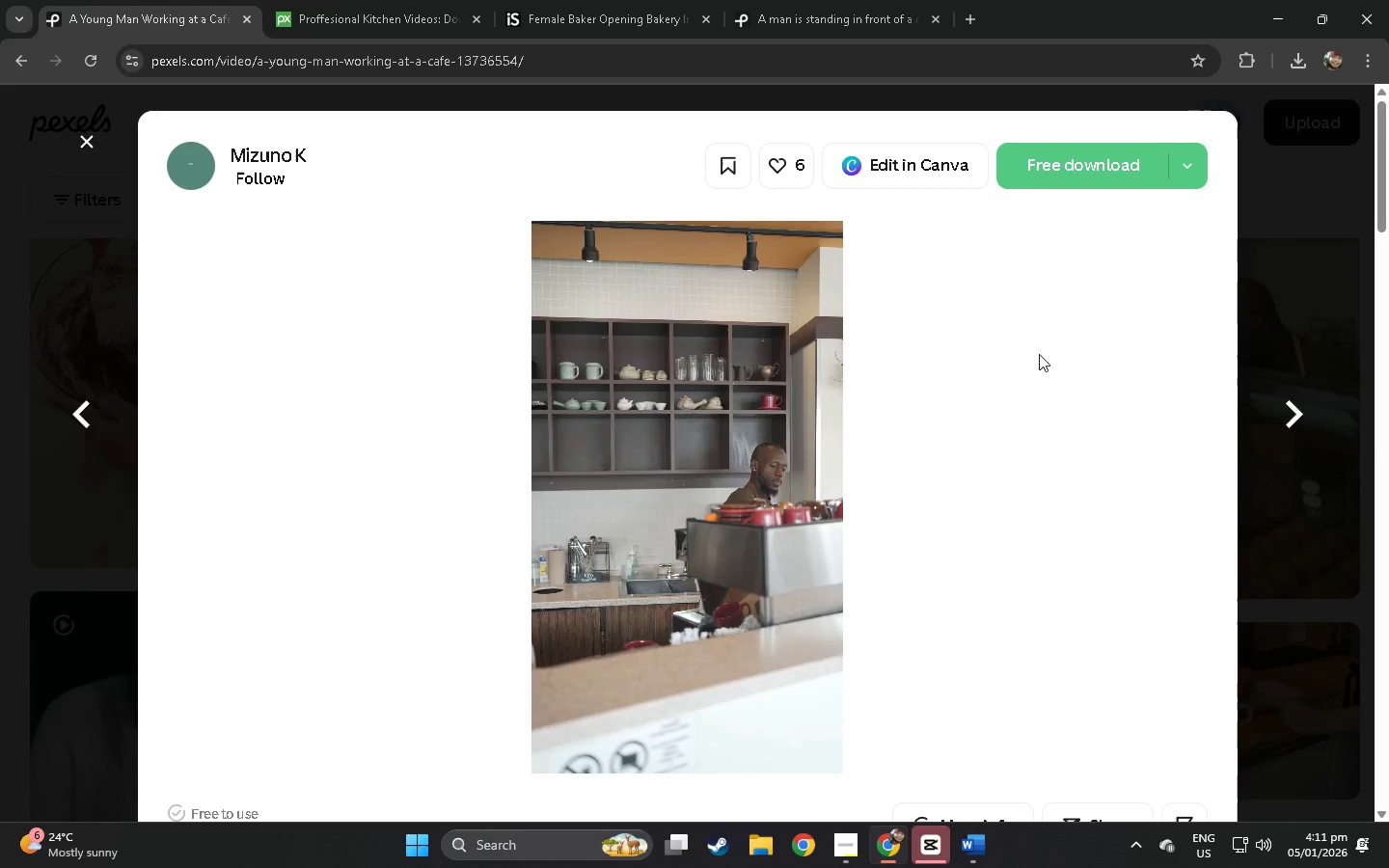 
left_click([1107, 162])
 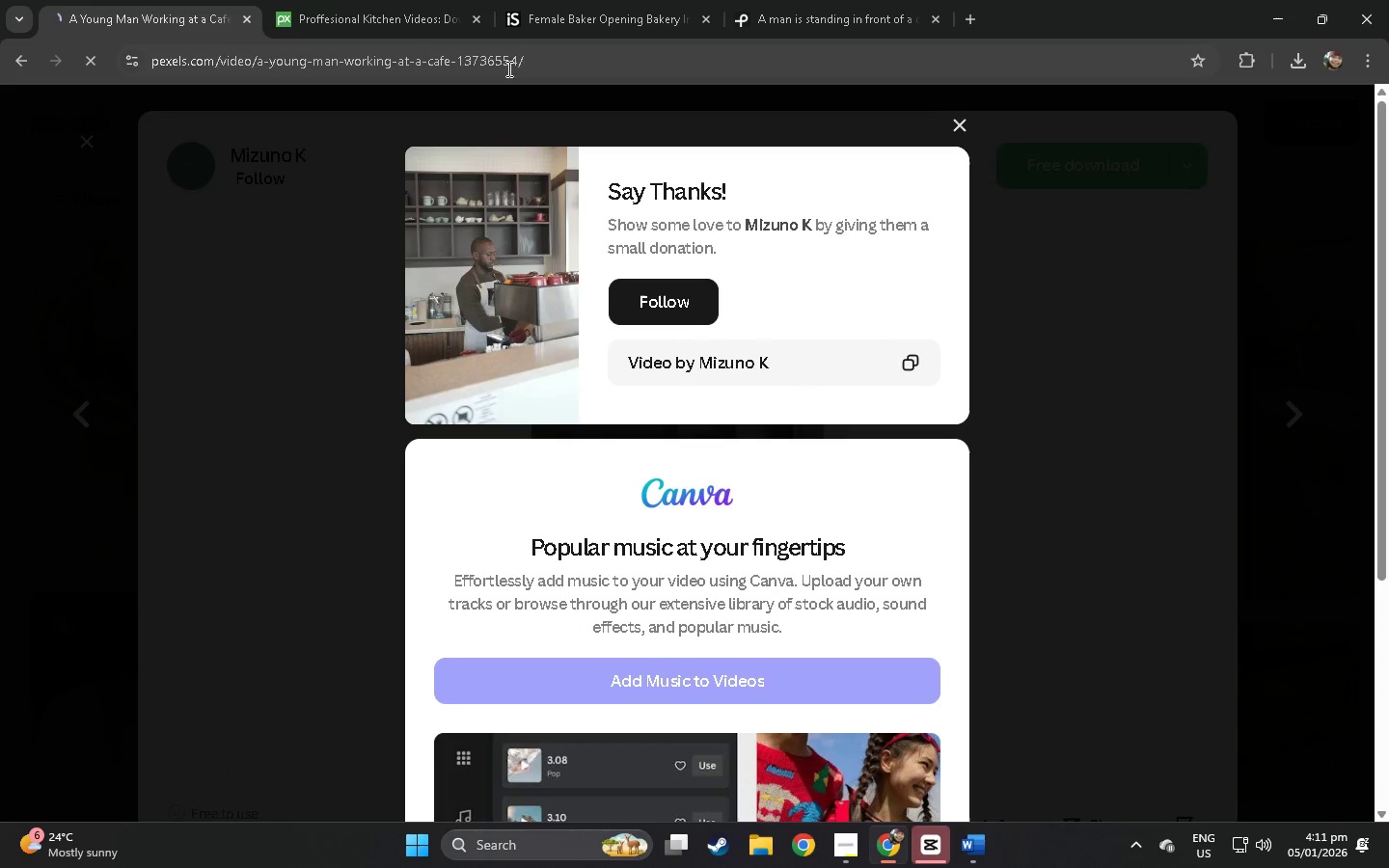 
left_click_drag(start_coordinate=[543, 57], to_coordinate=[0, 84])
 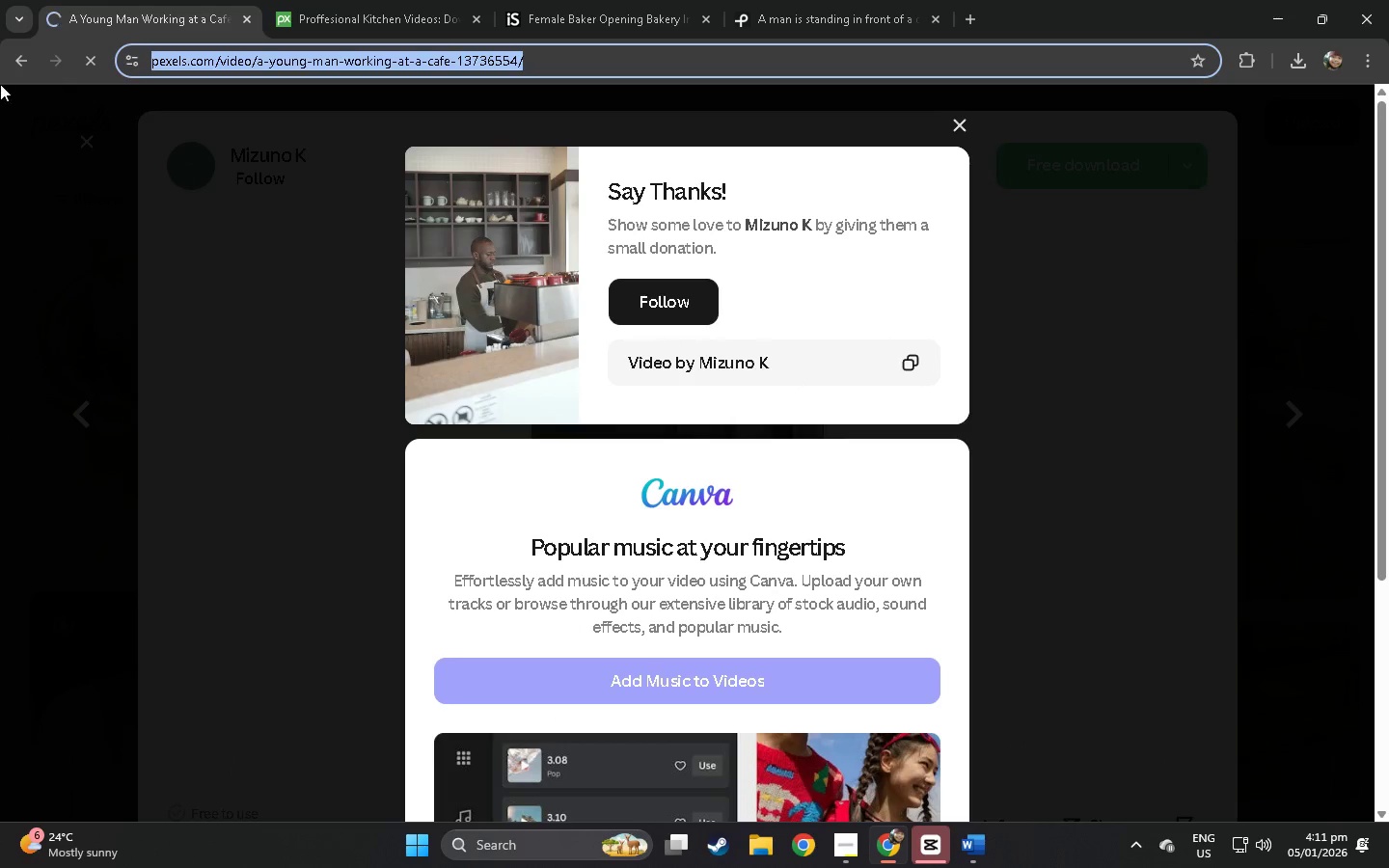 
key(Control+ControlLeft)
 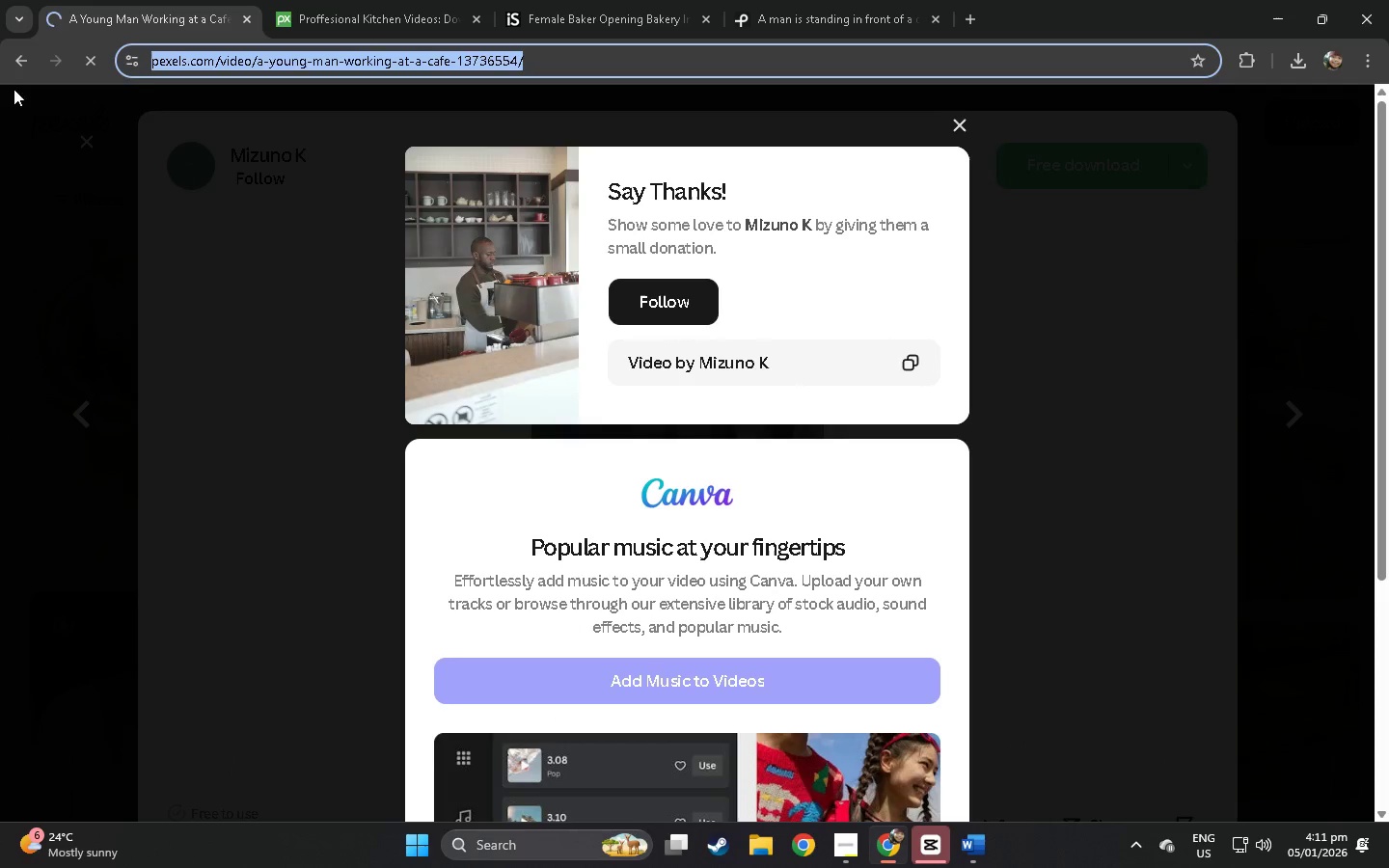 
key(Control+C)
 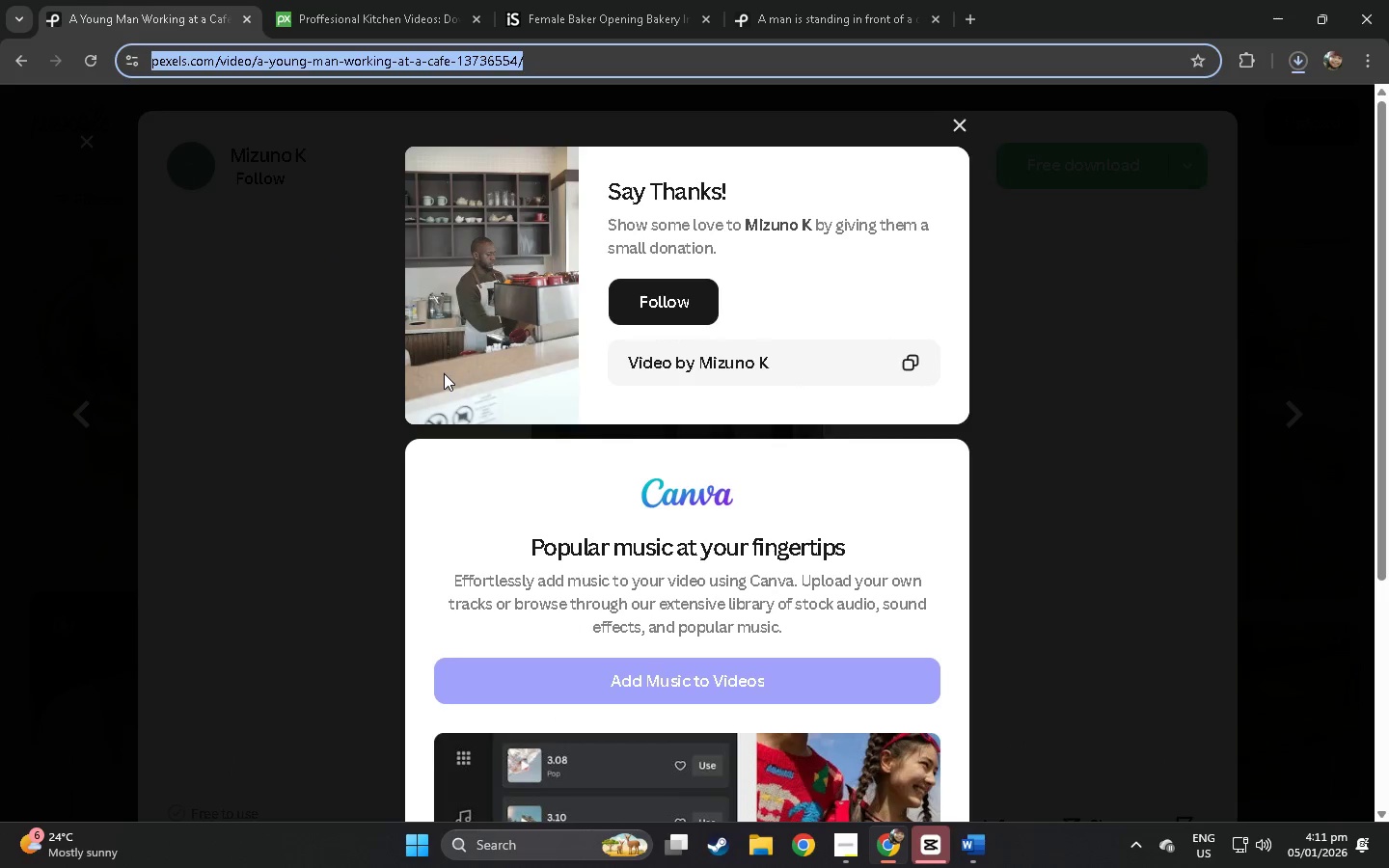 
key(Alt+AltLeft)
 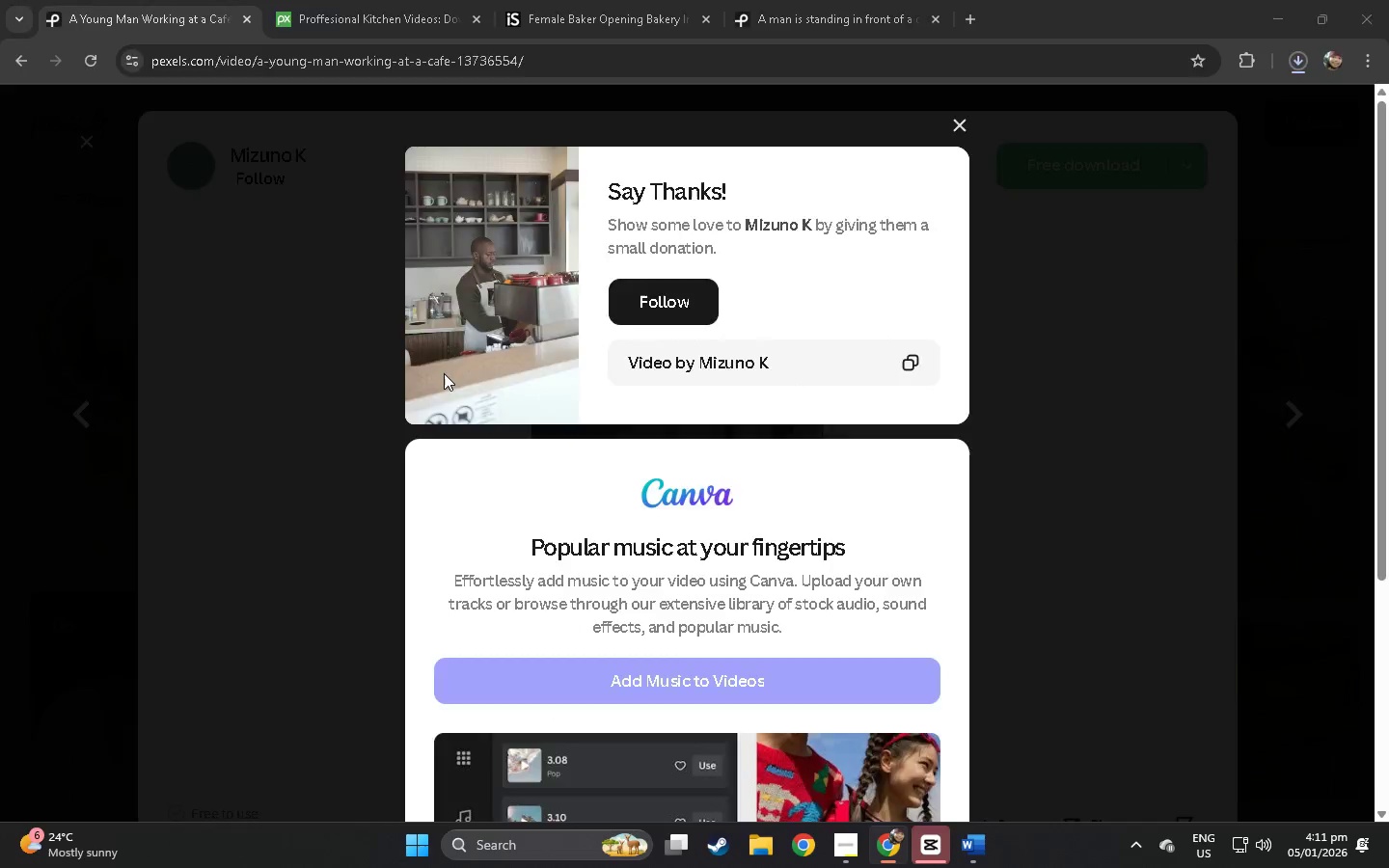 
key(Alt+Tab)
 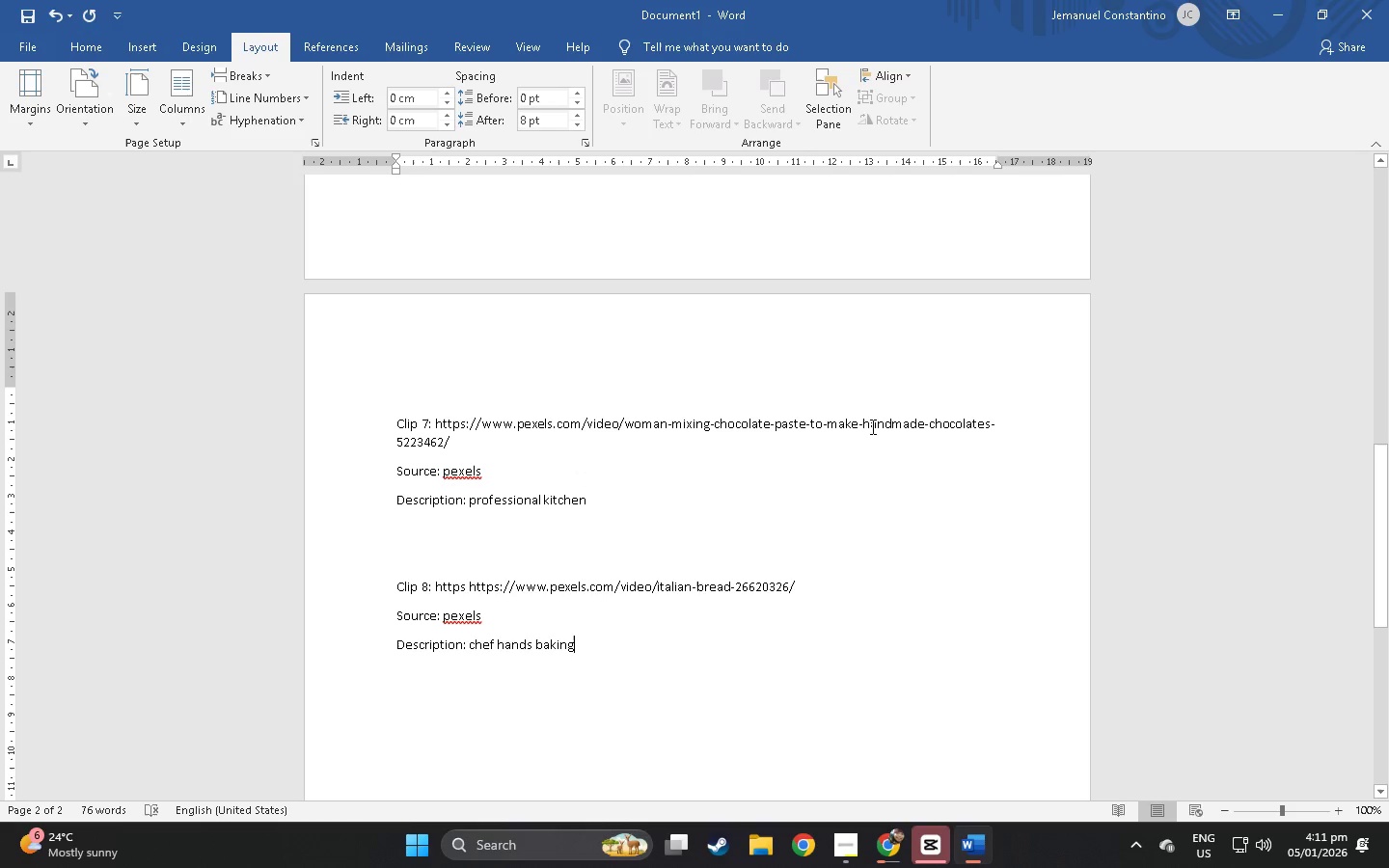 
left_click_drag(start_coordinate=[473, 449], to_coordinate=[435, 421])
 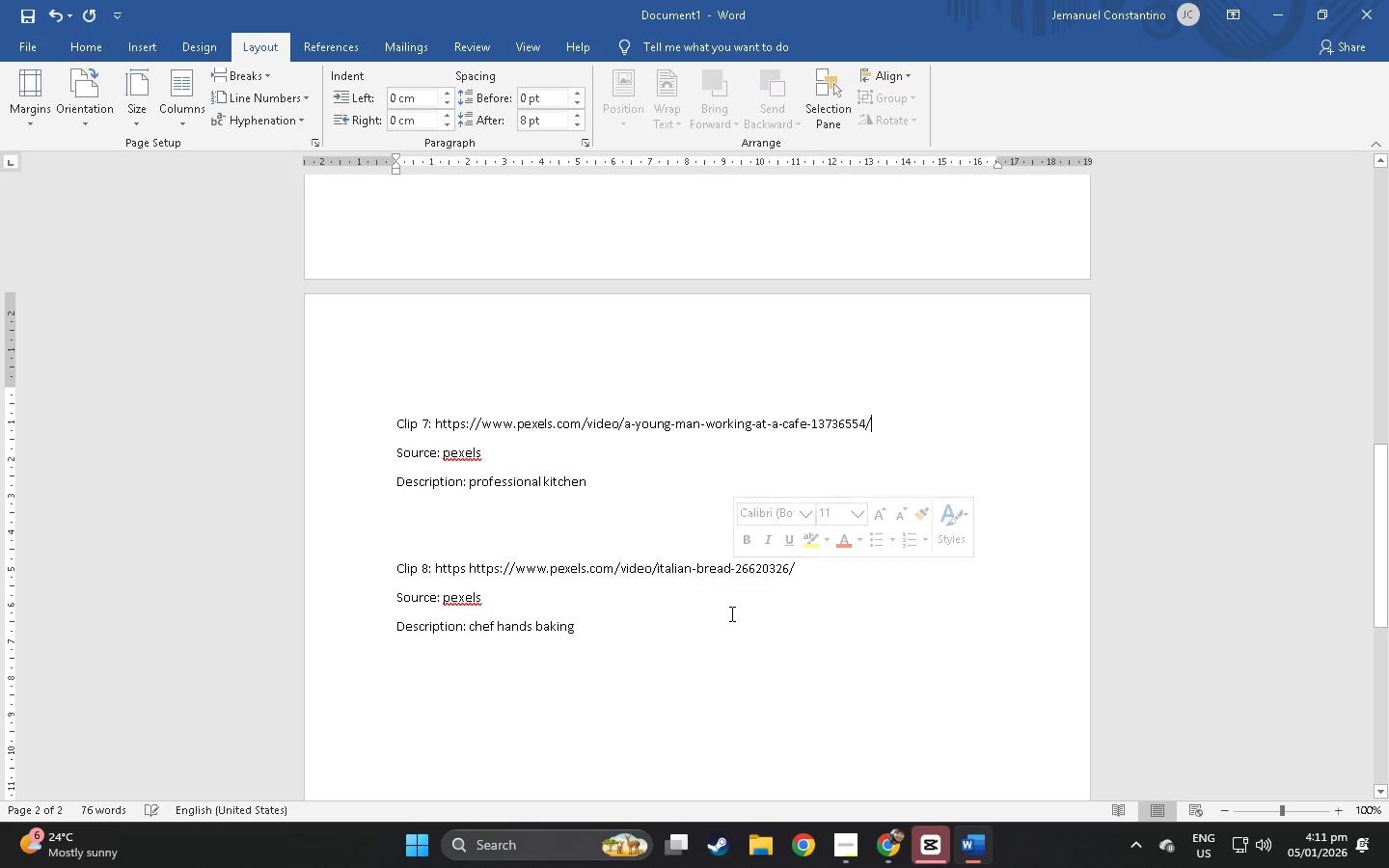 
key(Control+ControlLeft)
 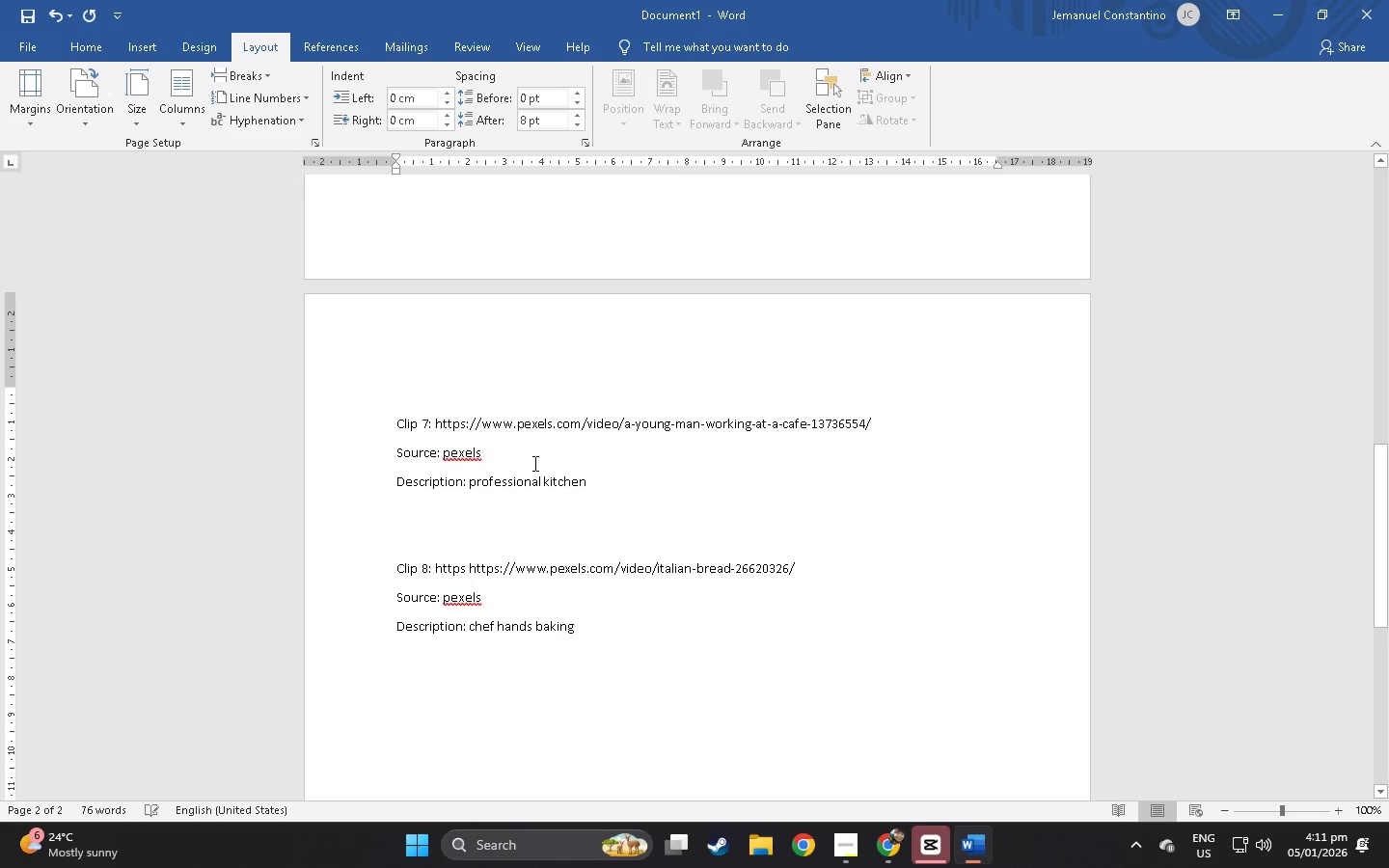 
key(Control+V)
 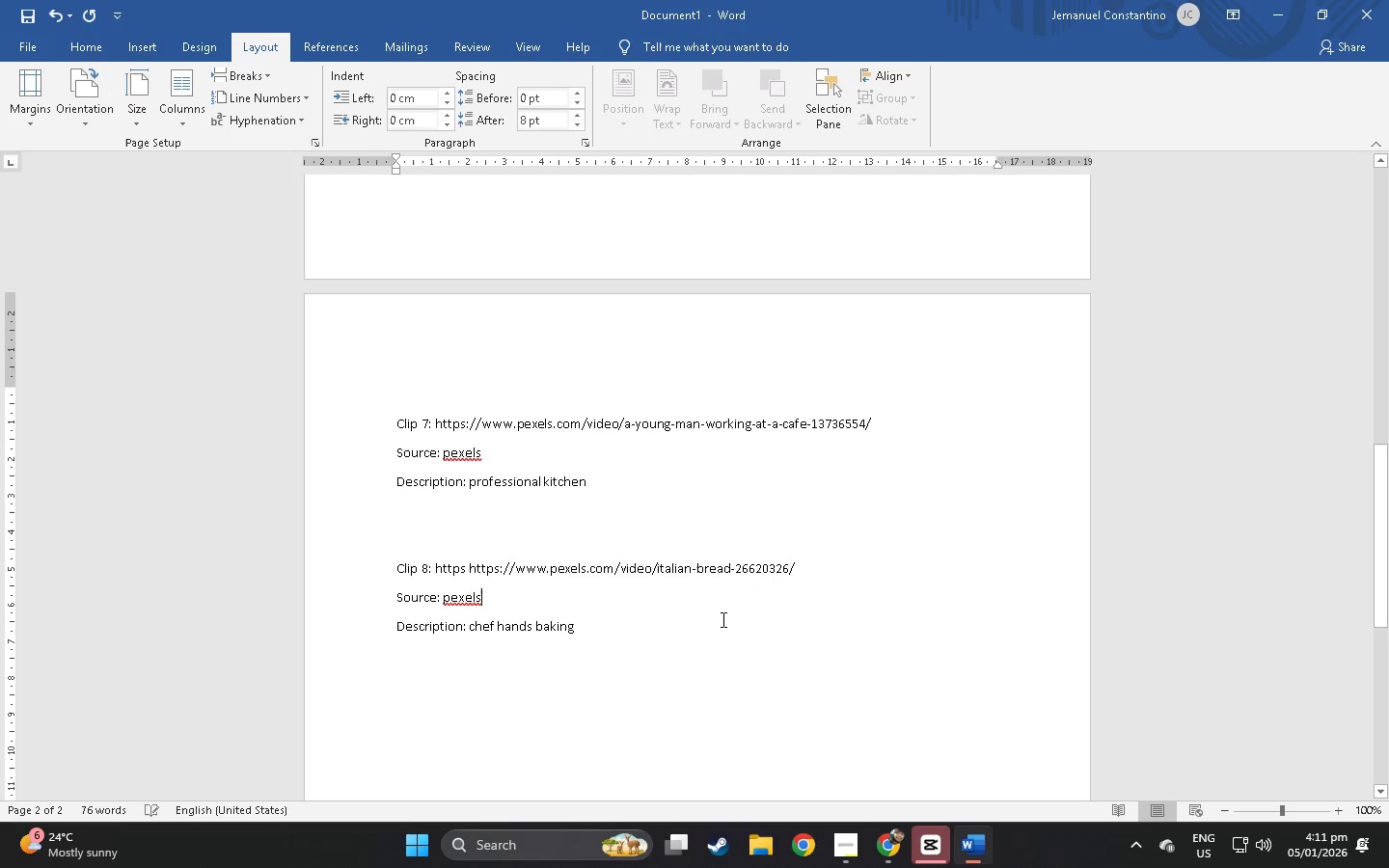 
double_click([702, 625])
 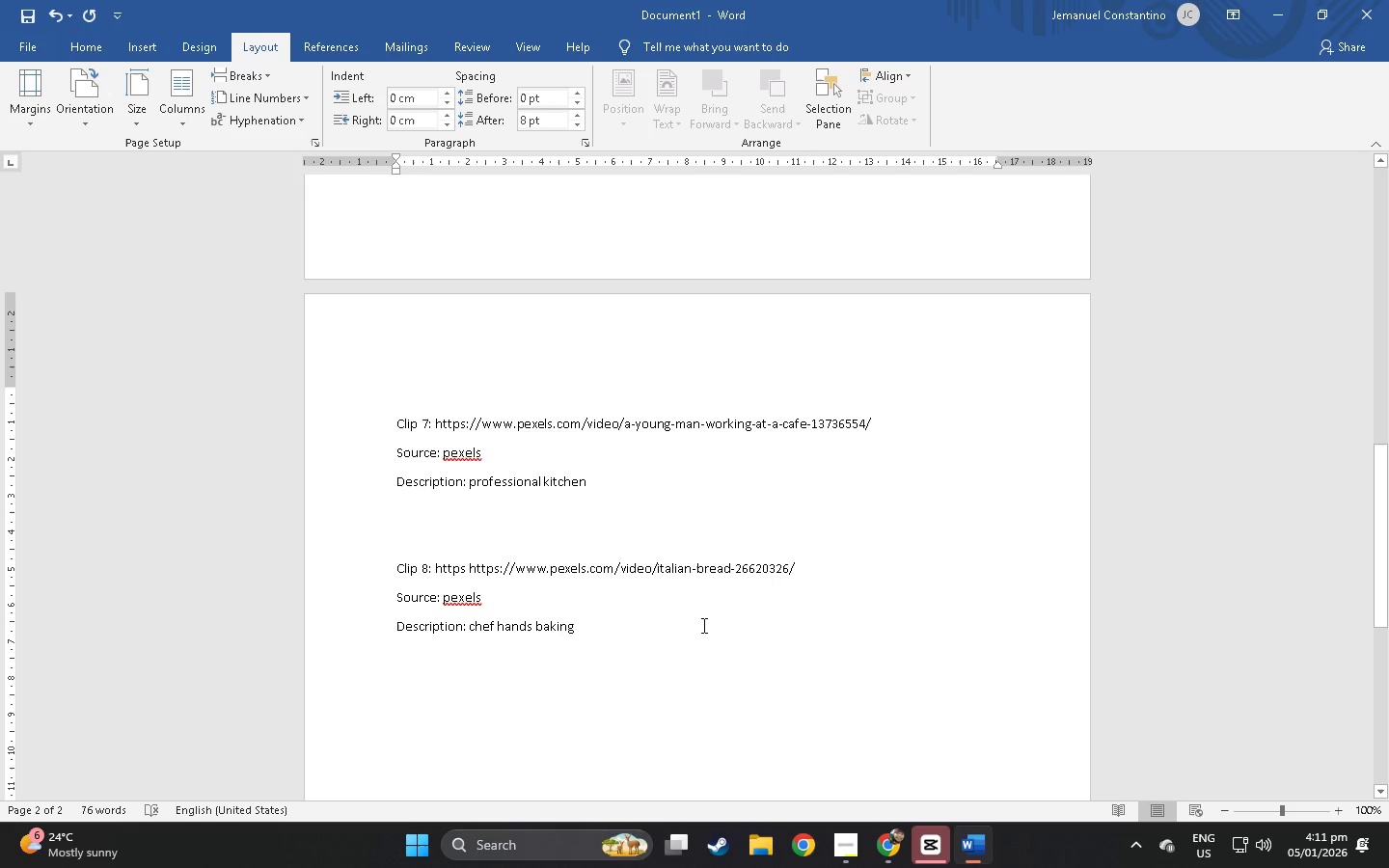 
key(Enter)
 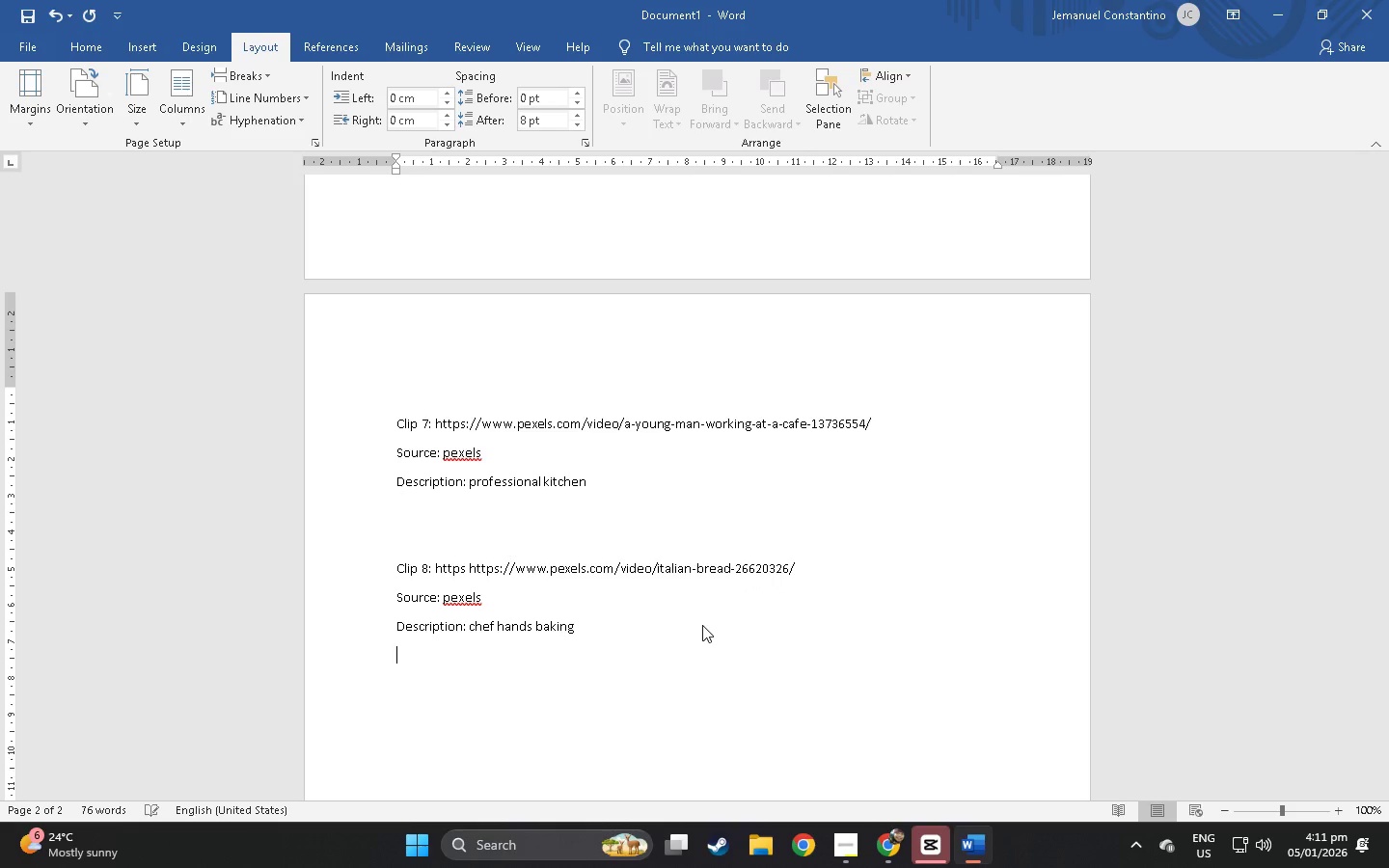 
key(Enter)
 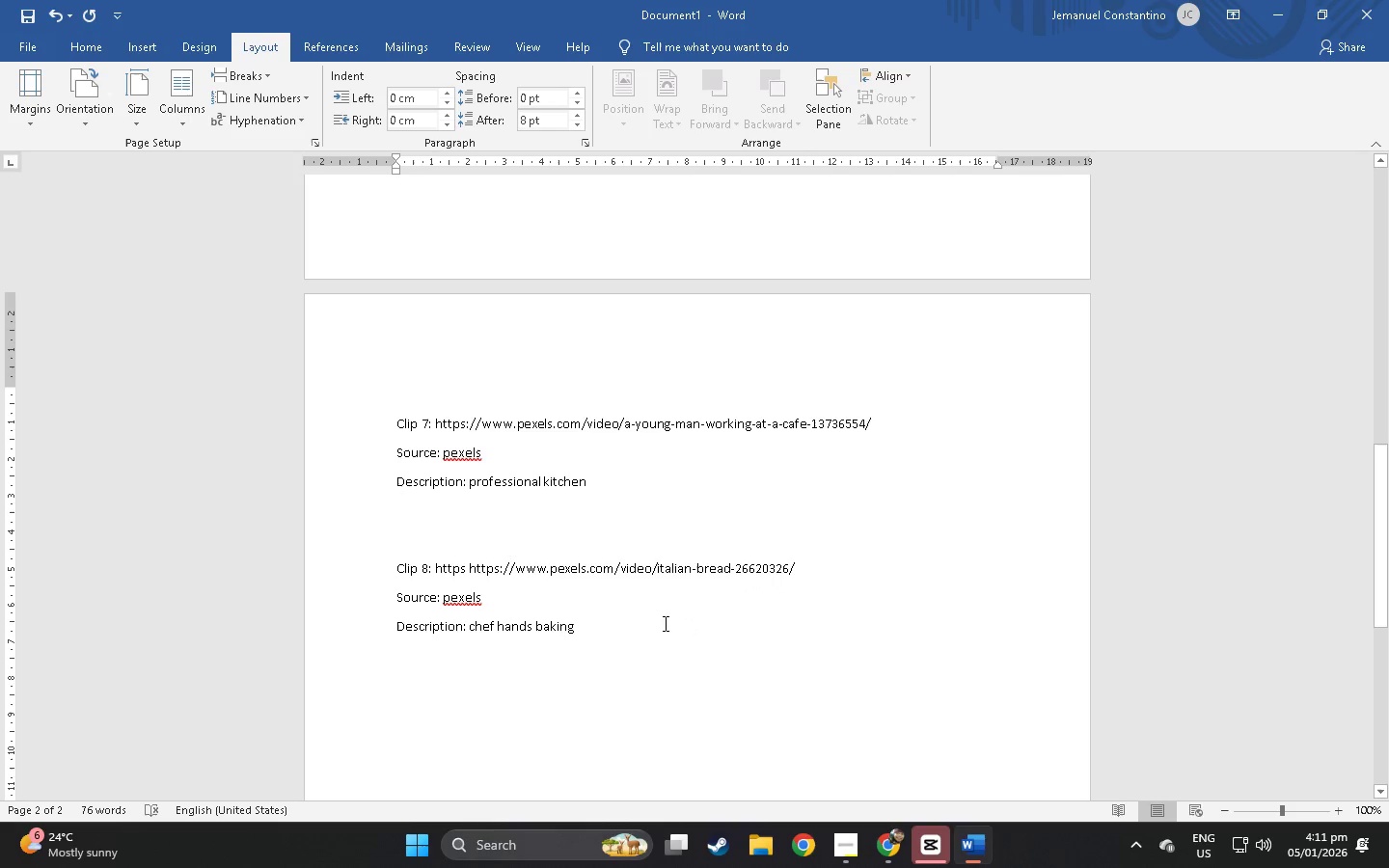 
key(Alt+AltLeft)
 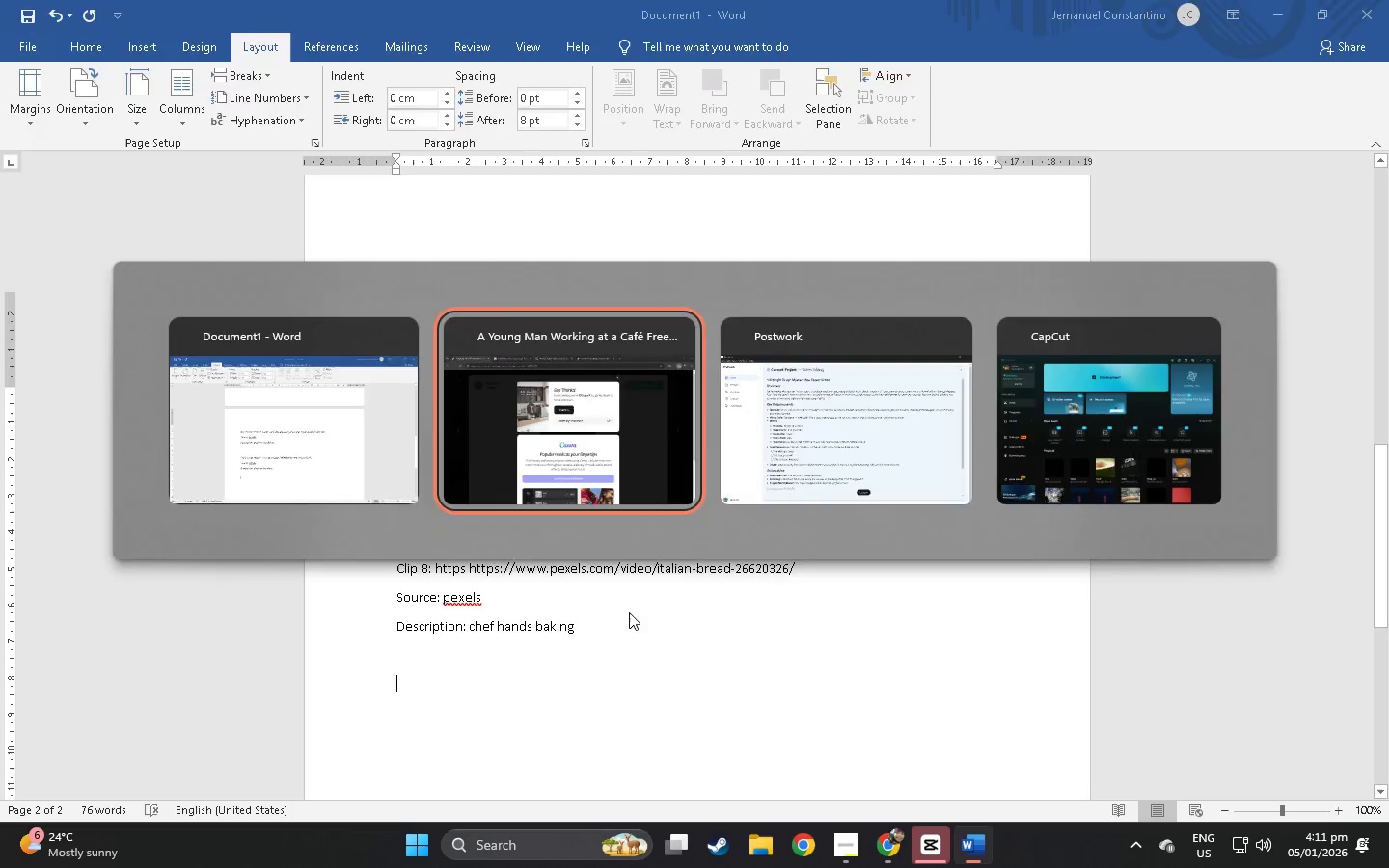 
key(Alt+Tab)
 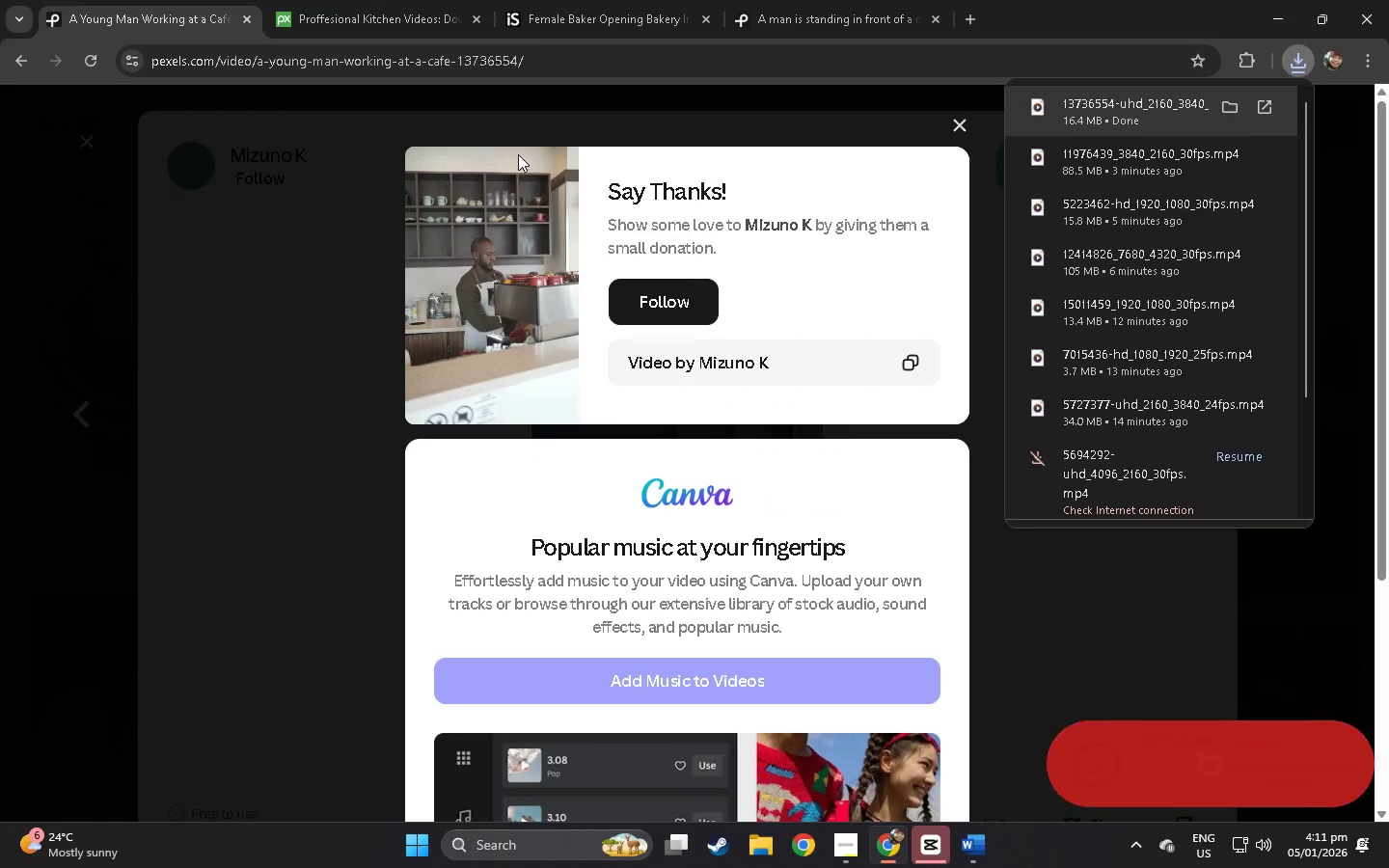 
left_click([282, 193])
 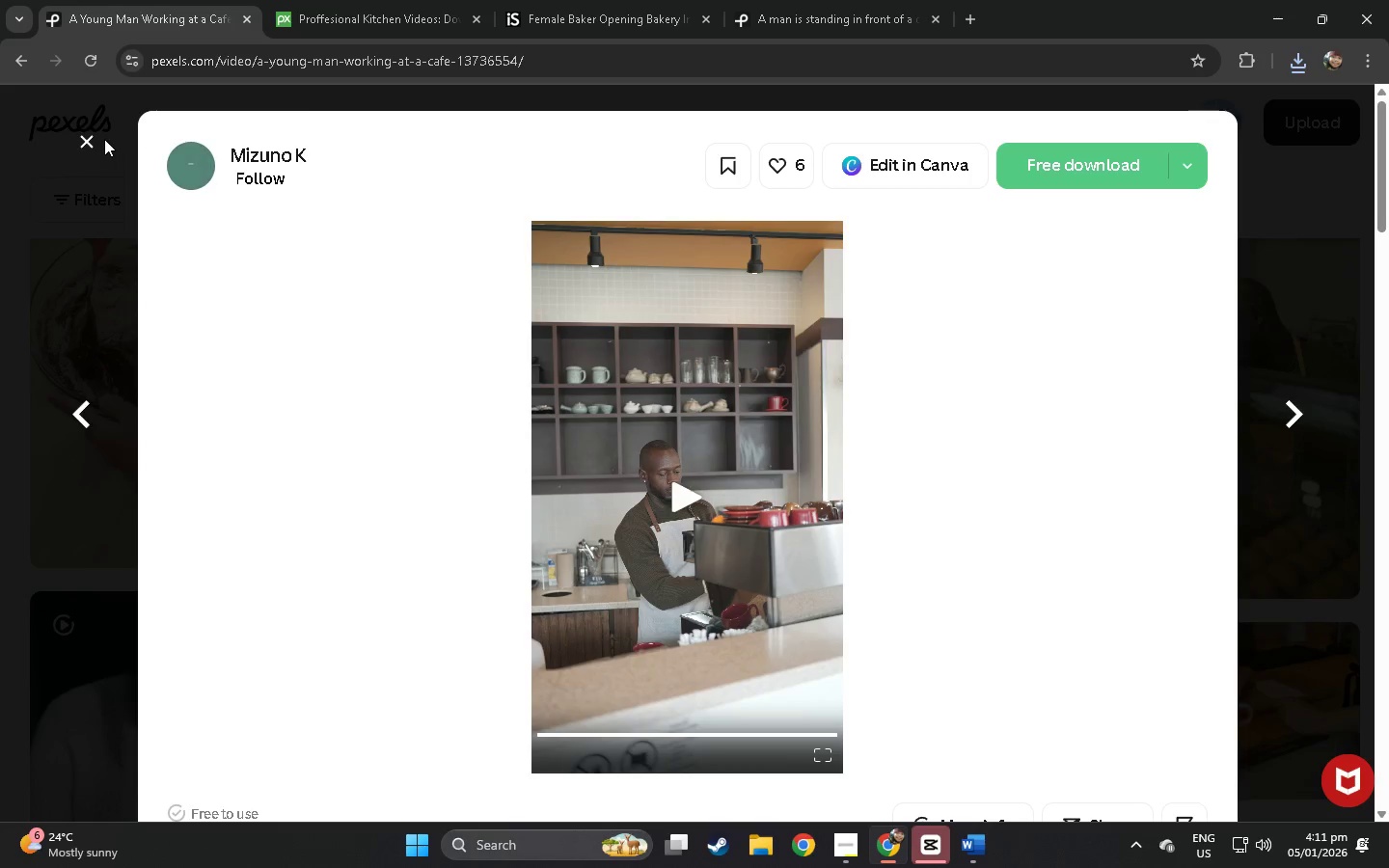 
double_click([87, 139])
 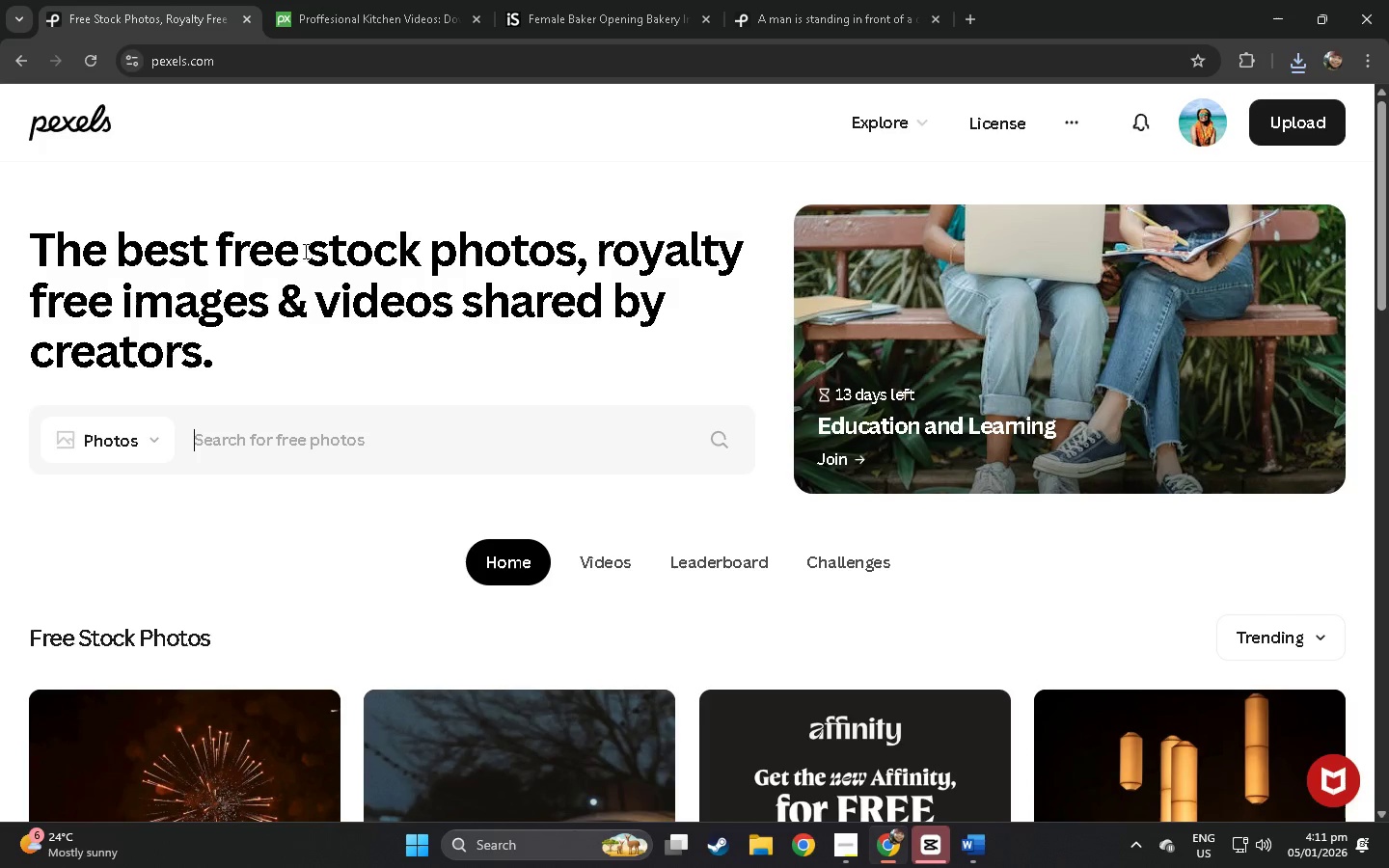 
left_click_drag(start_coordinate=[157, 456], to_coordinate=[140, 463])
 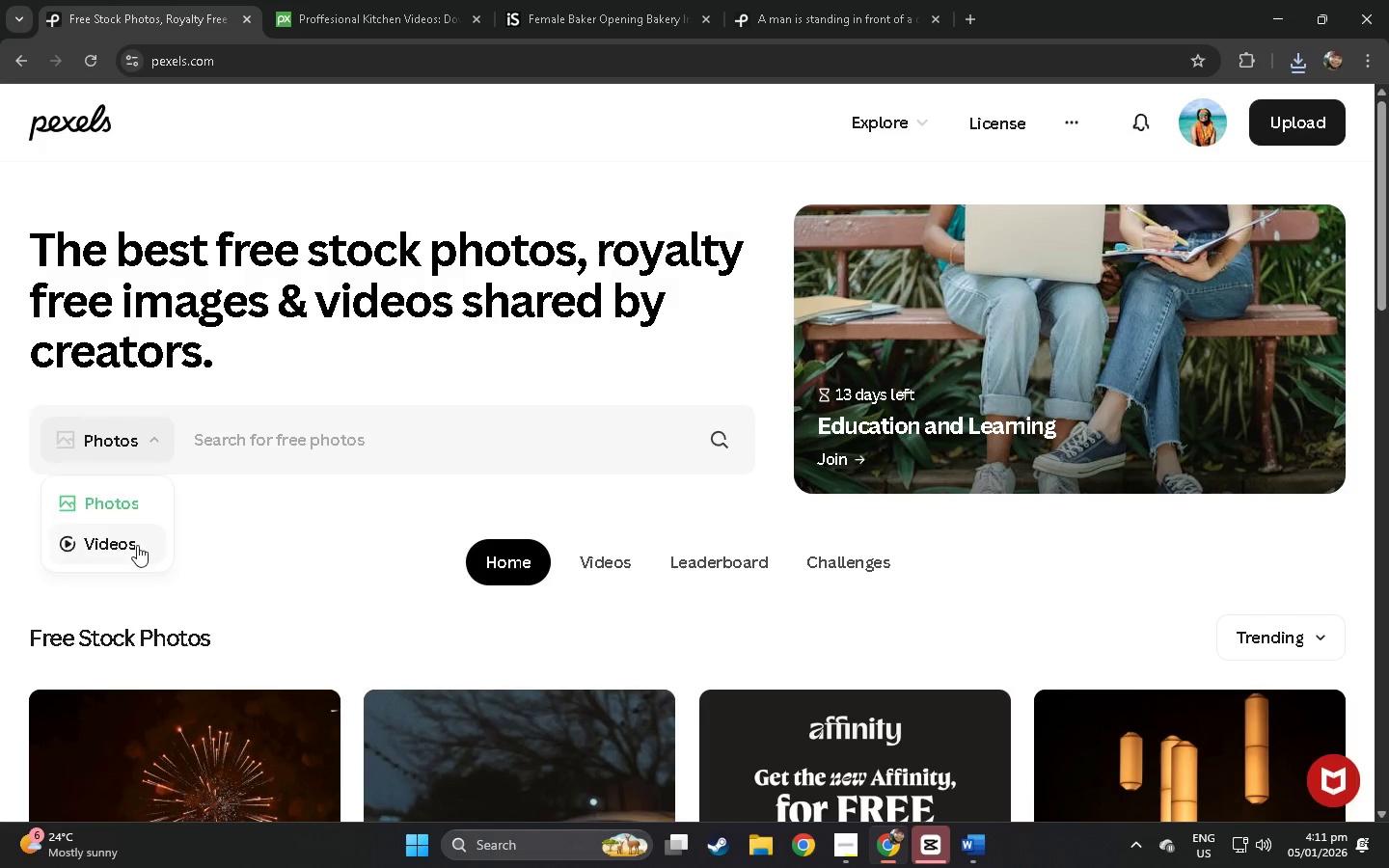 
double_click([137, 548])
 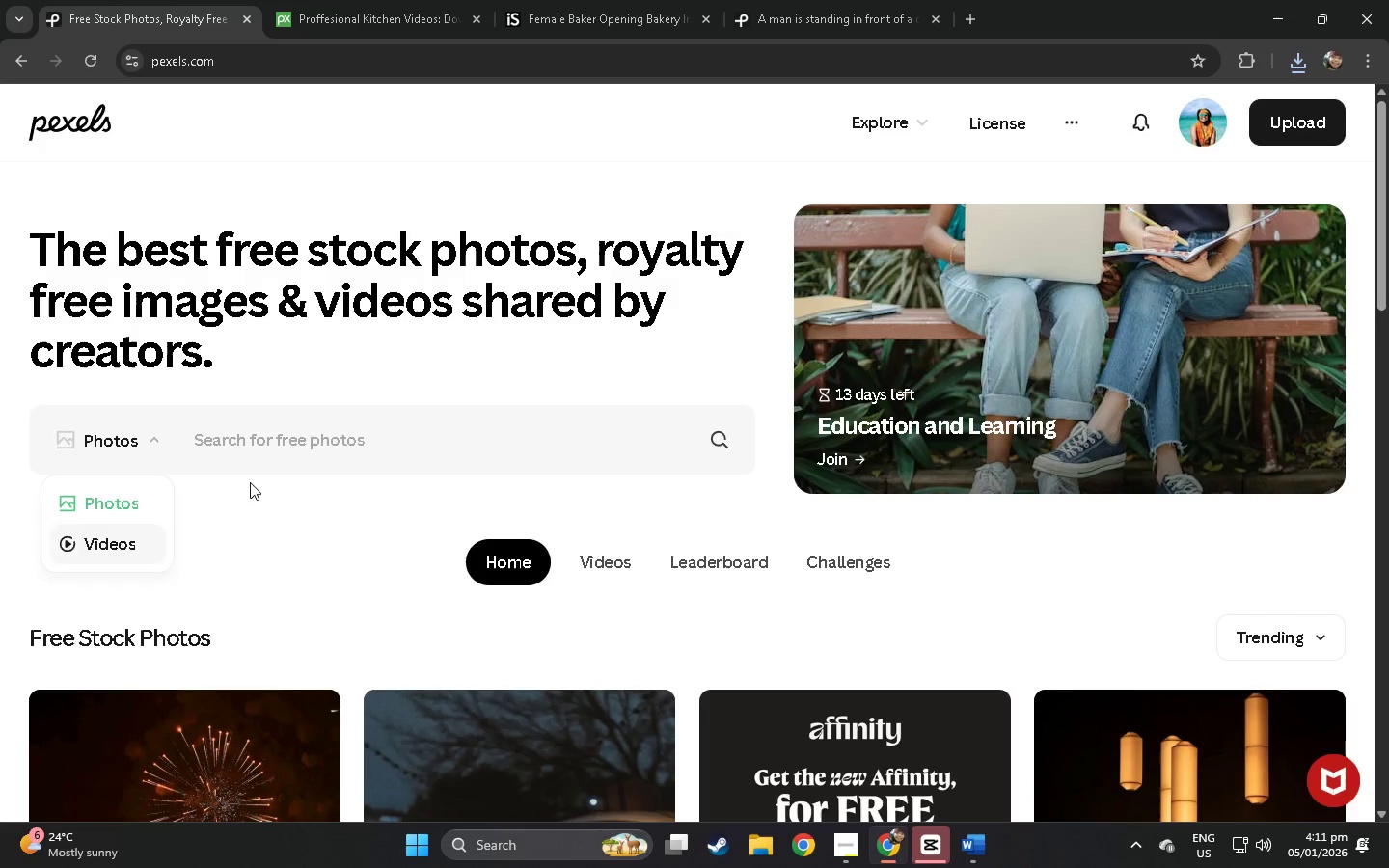 
triple_click([297, 454])
 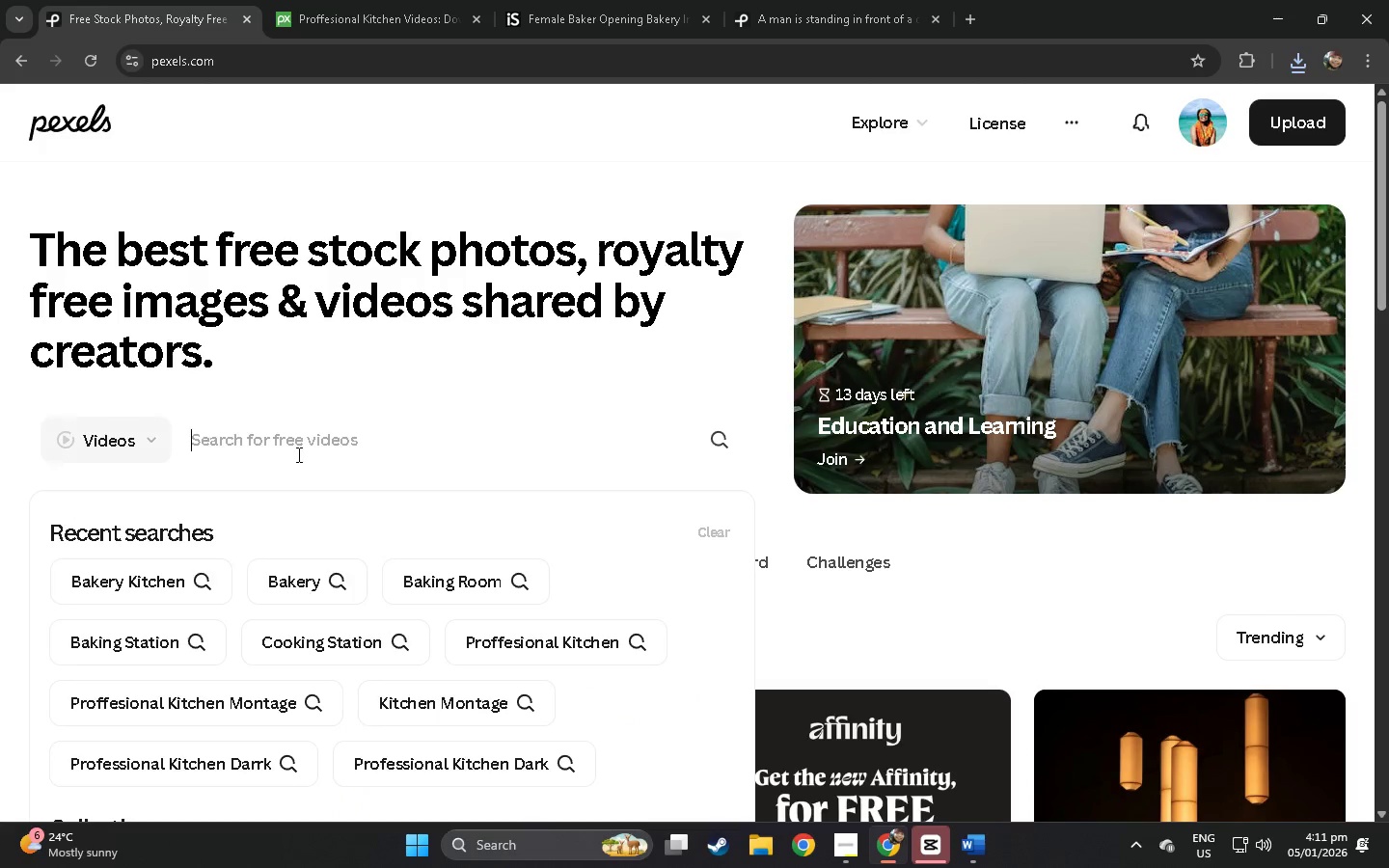 
type(bakery night prre)
key(Backspace)
key(Backspace)
type(eop)
key(Backspace)
key(Backspace)
type(p)
 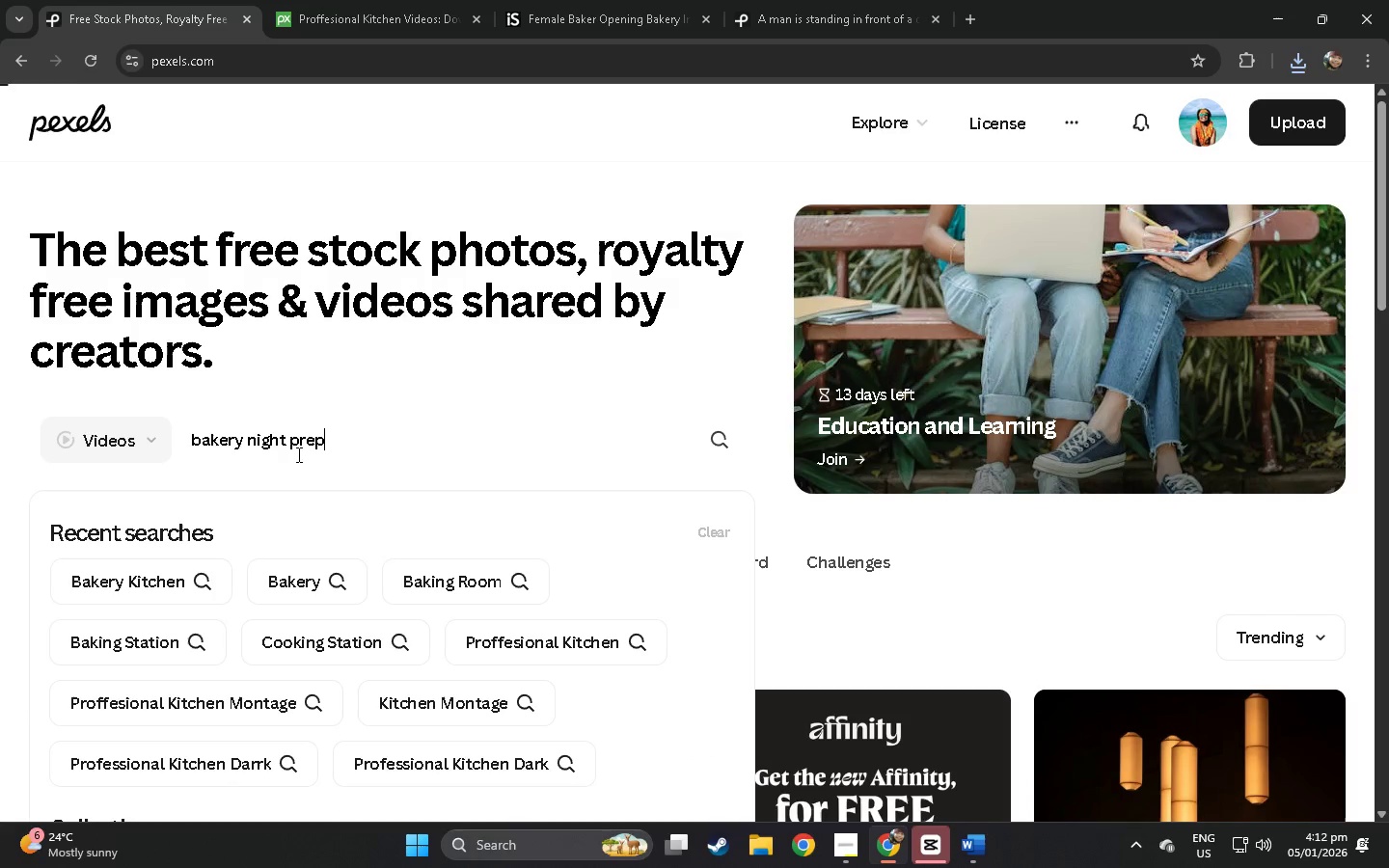 
key(Enter)
 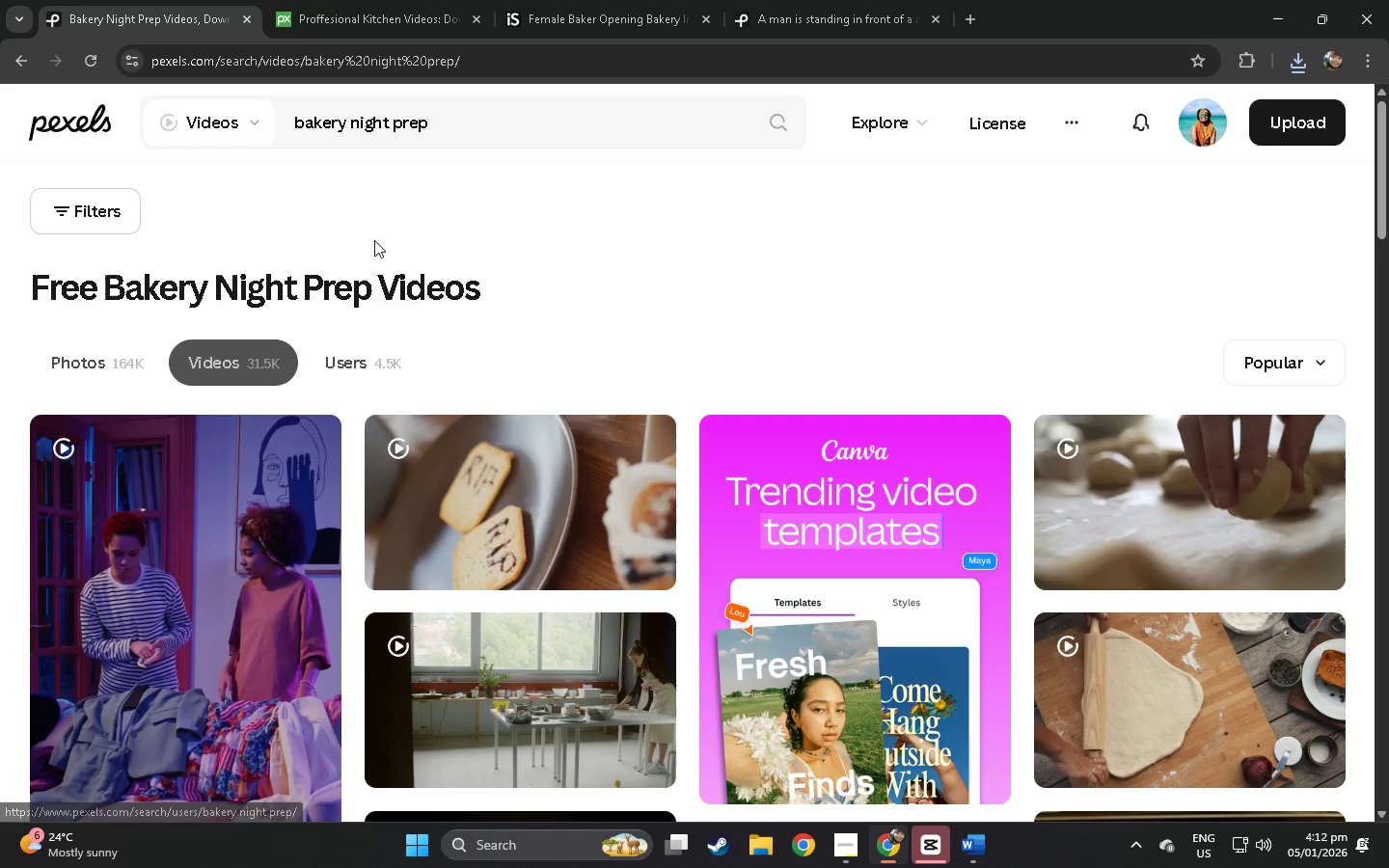 
left_click_drag(start_coordinate=[494, 128], to_coordinate=[141, 150])
 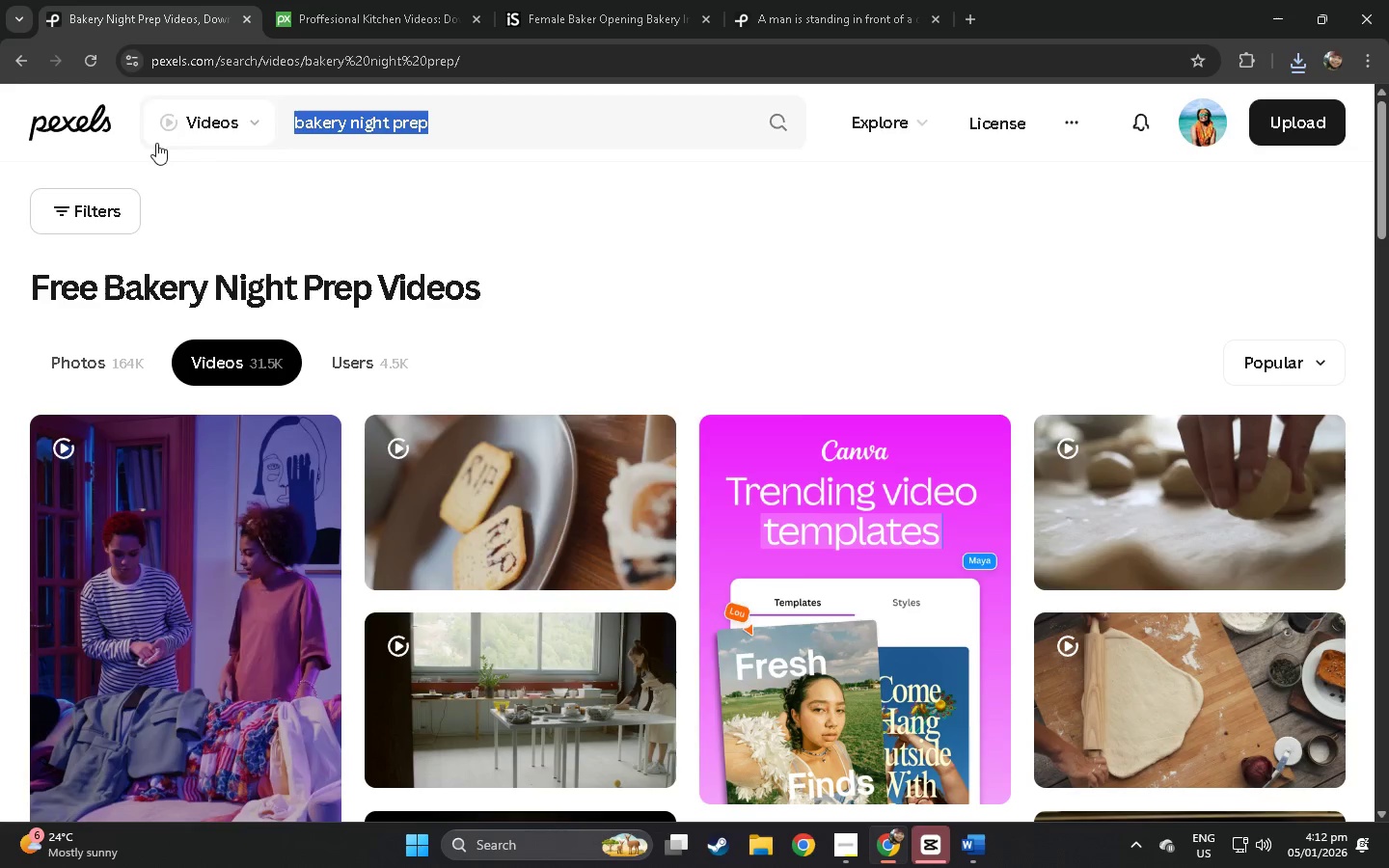 
key(Control+ControlLeft)
 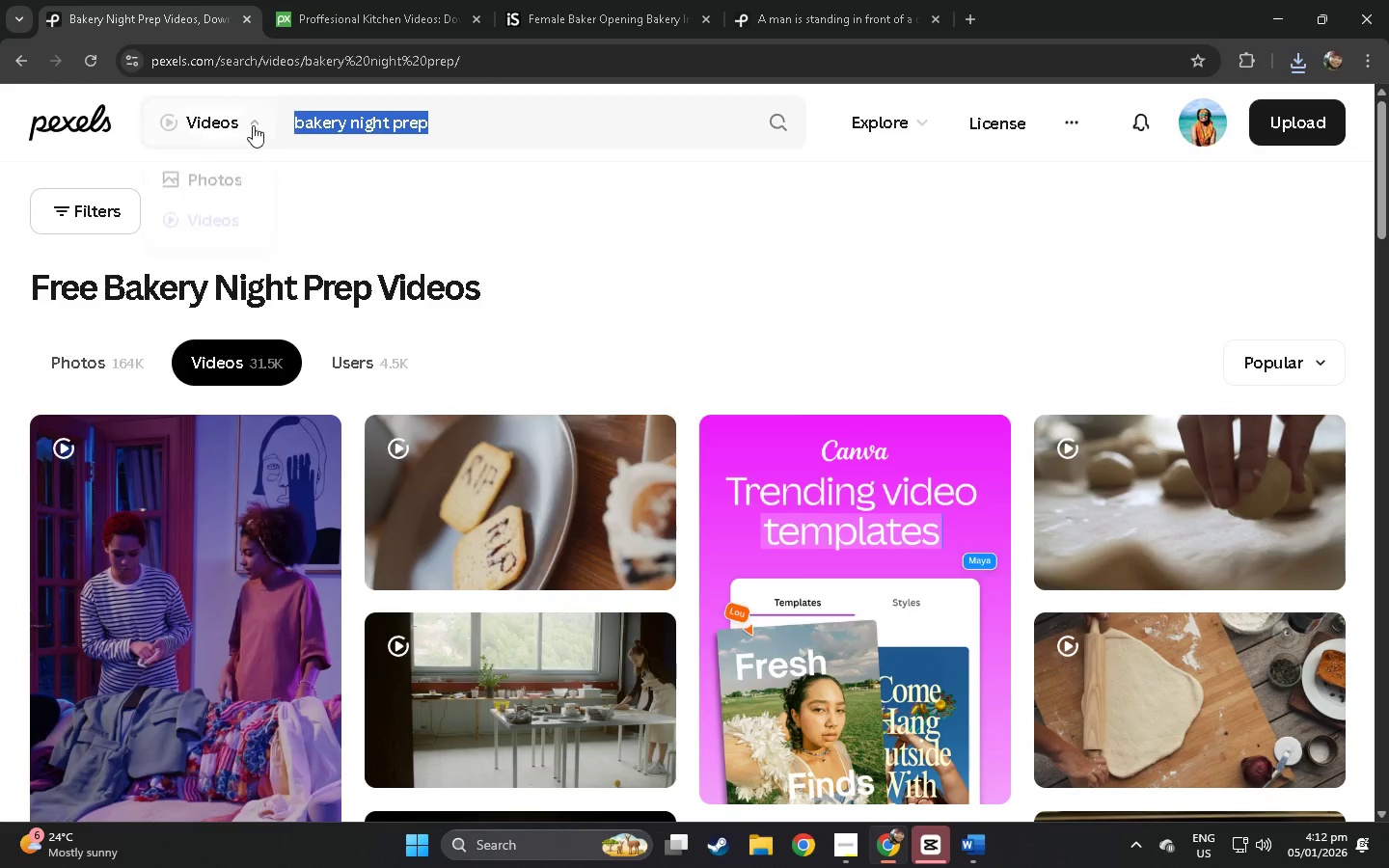 
key(Control+C)
 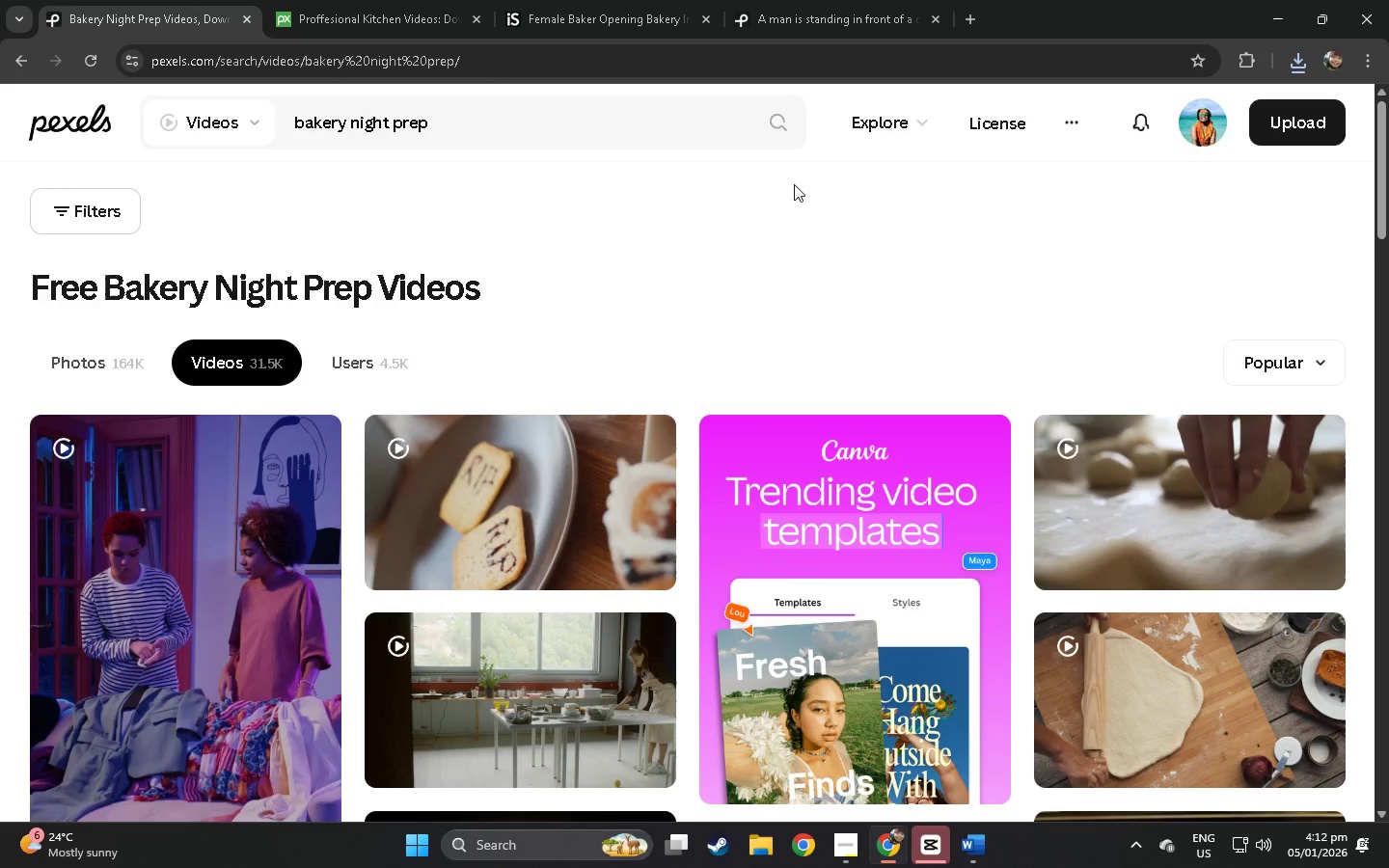 
double_click([358, 0])
 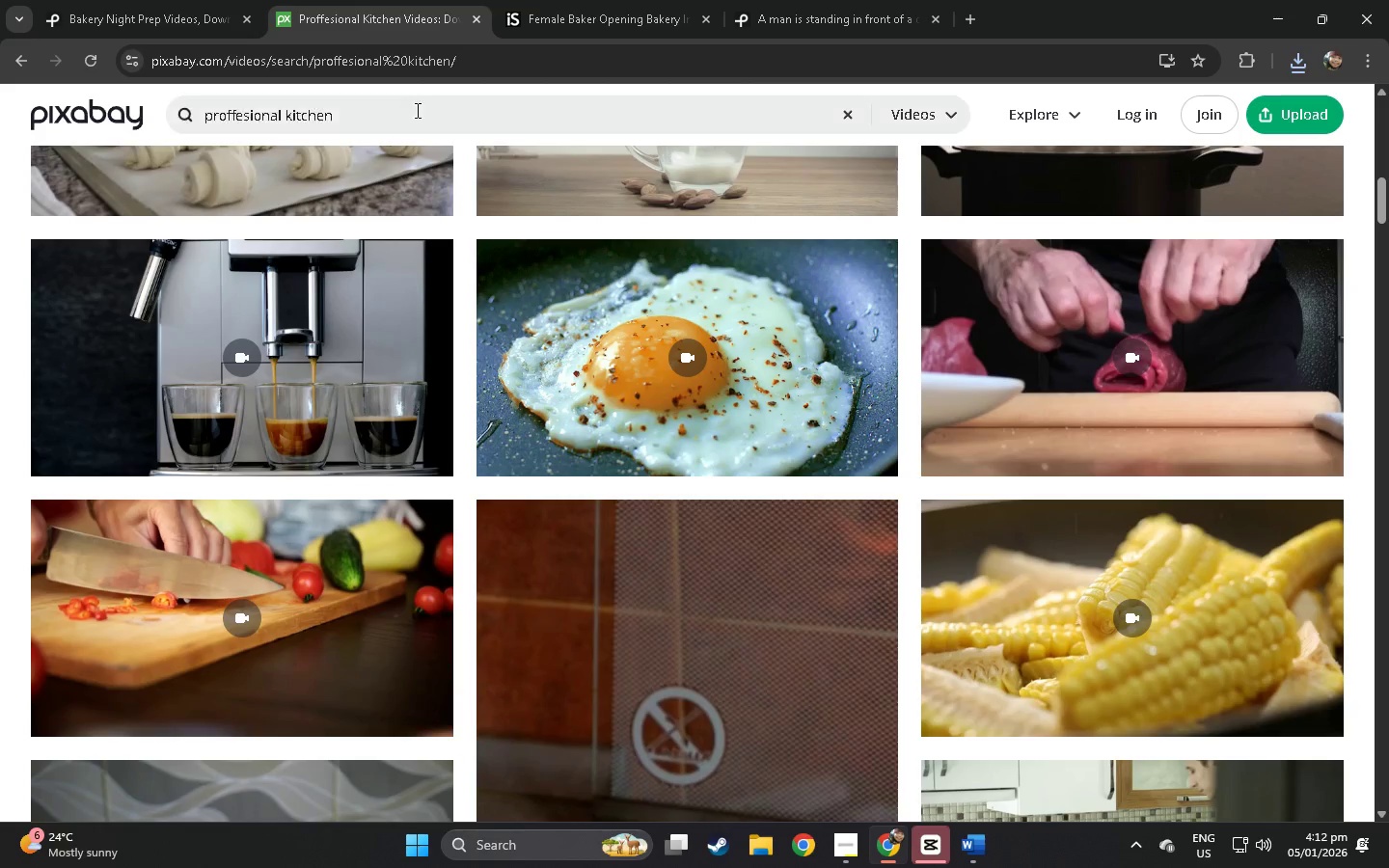 
left_click([413, 103])
 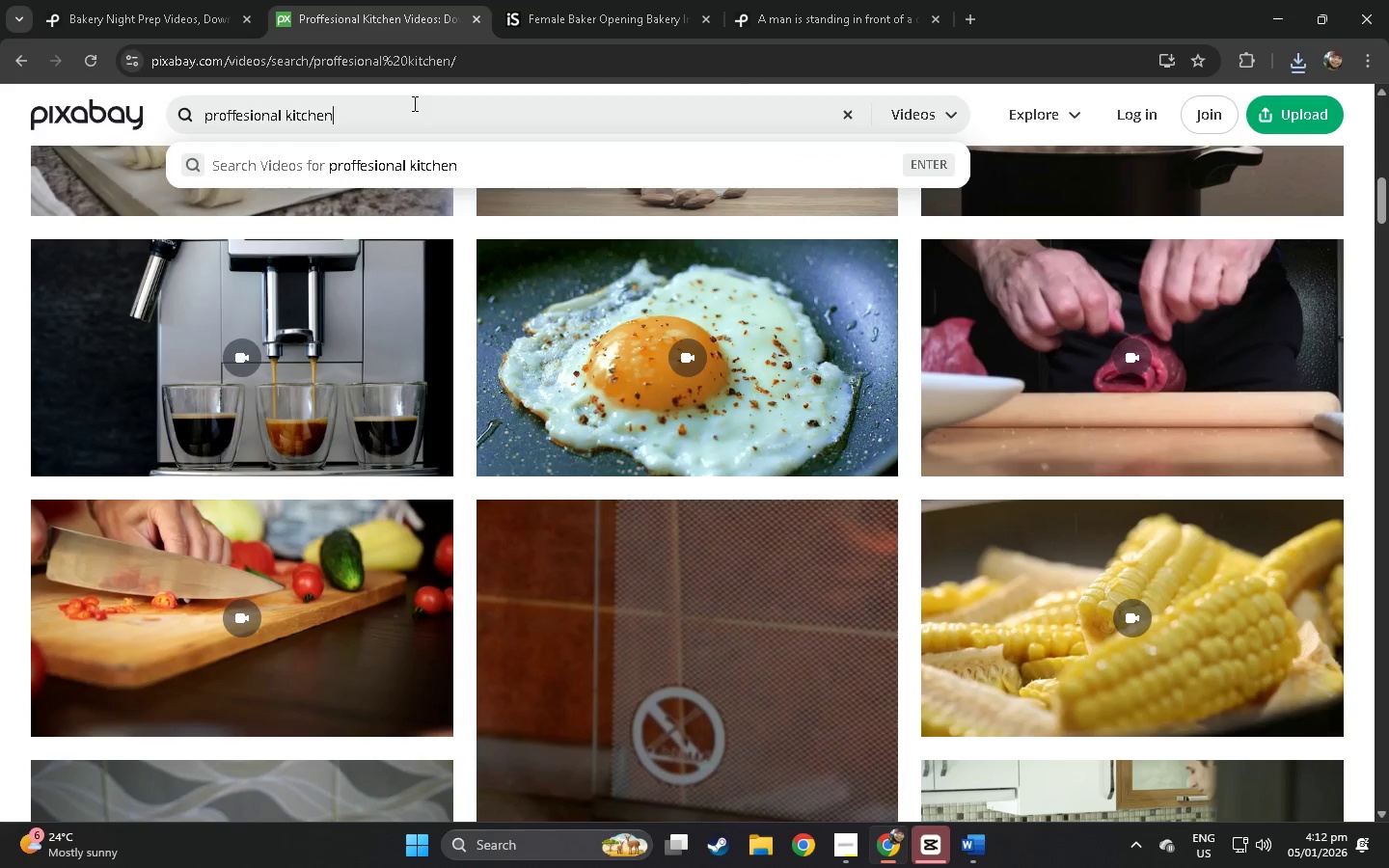 
key(Control+ControlLeft)
 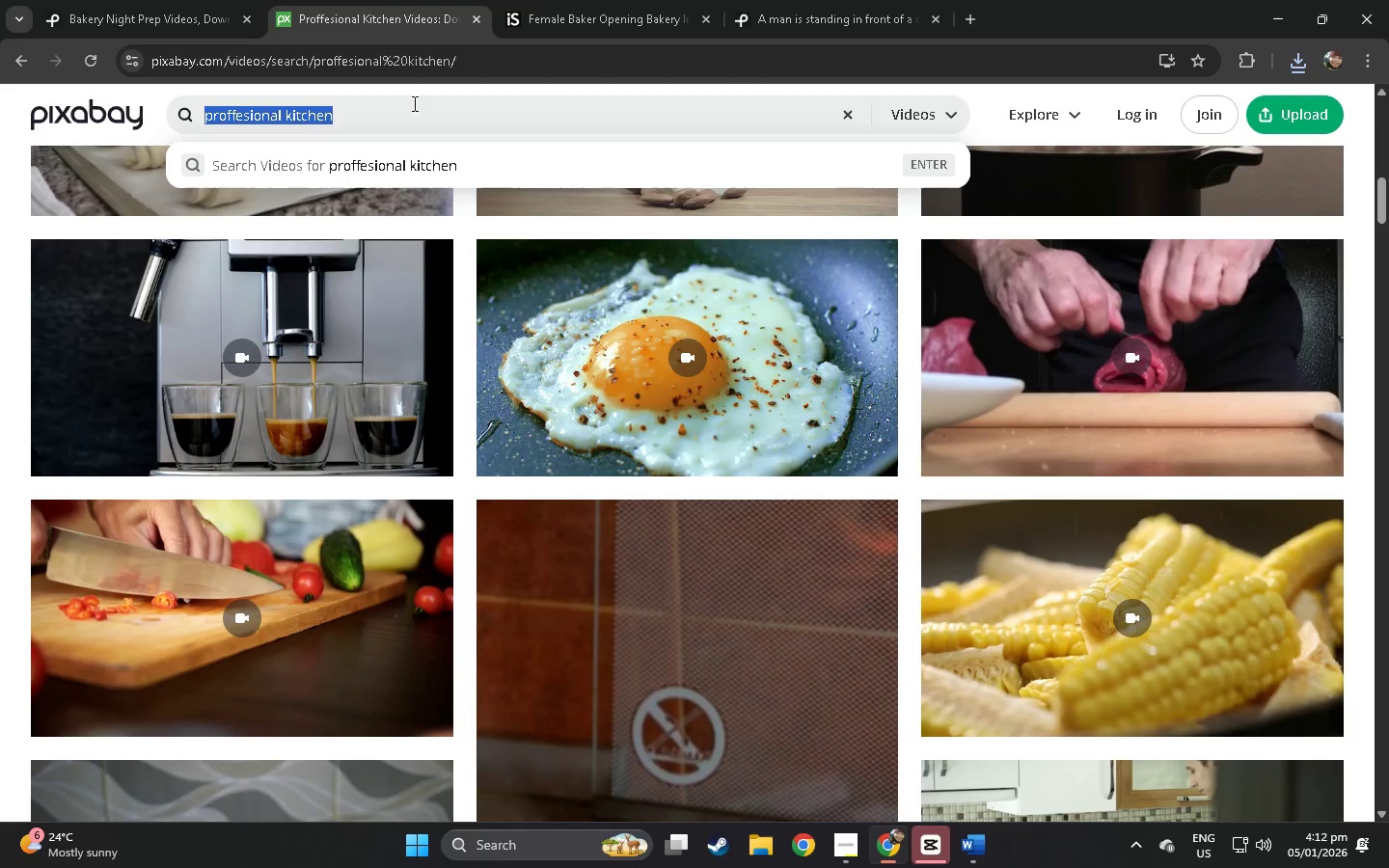 
key(Control+A)
 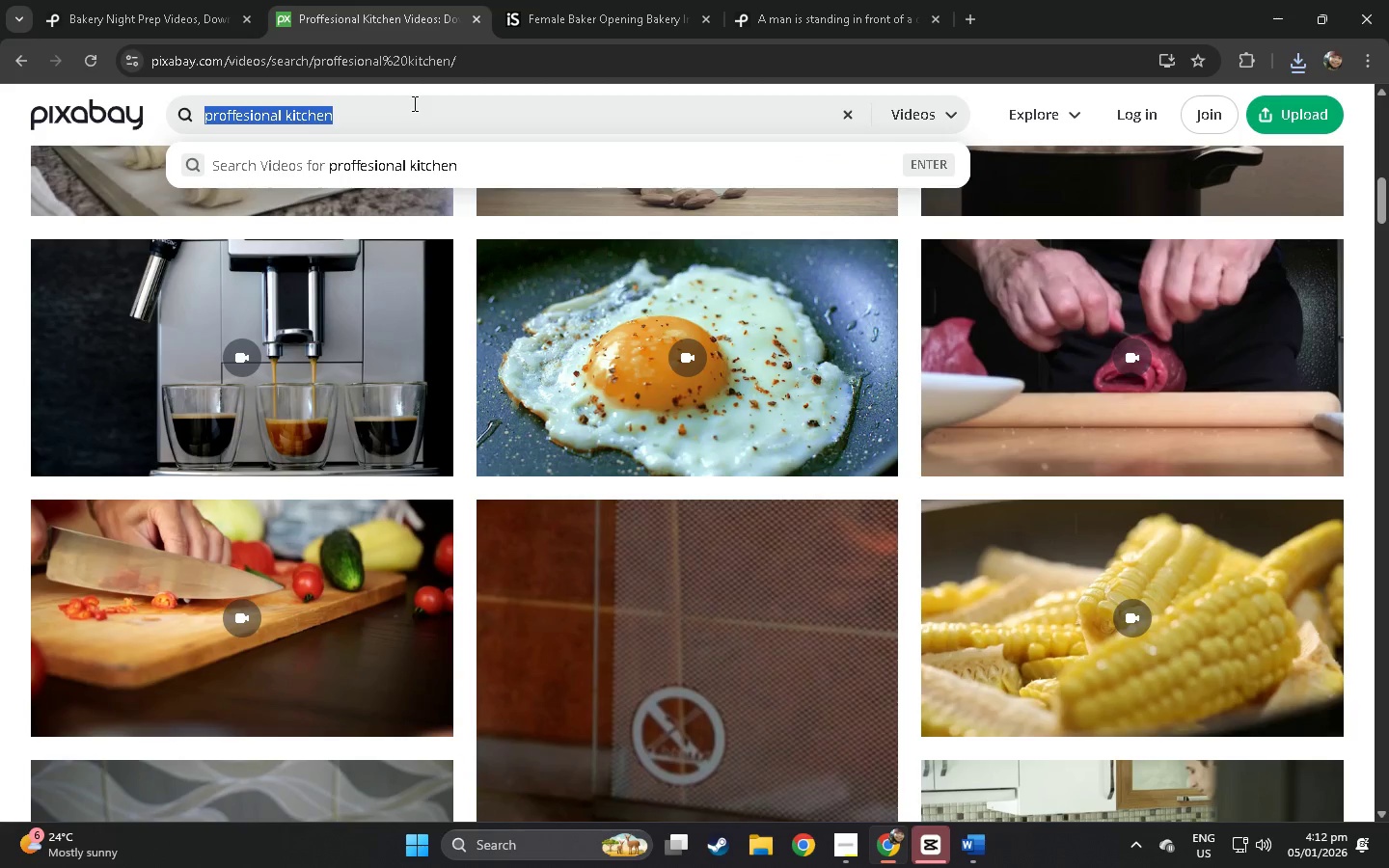 
key(Control+ControlLeft)
 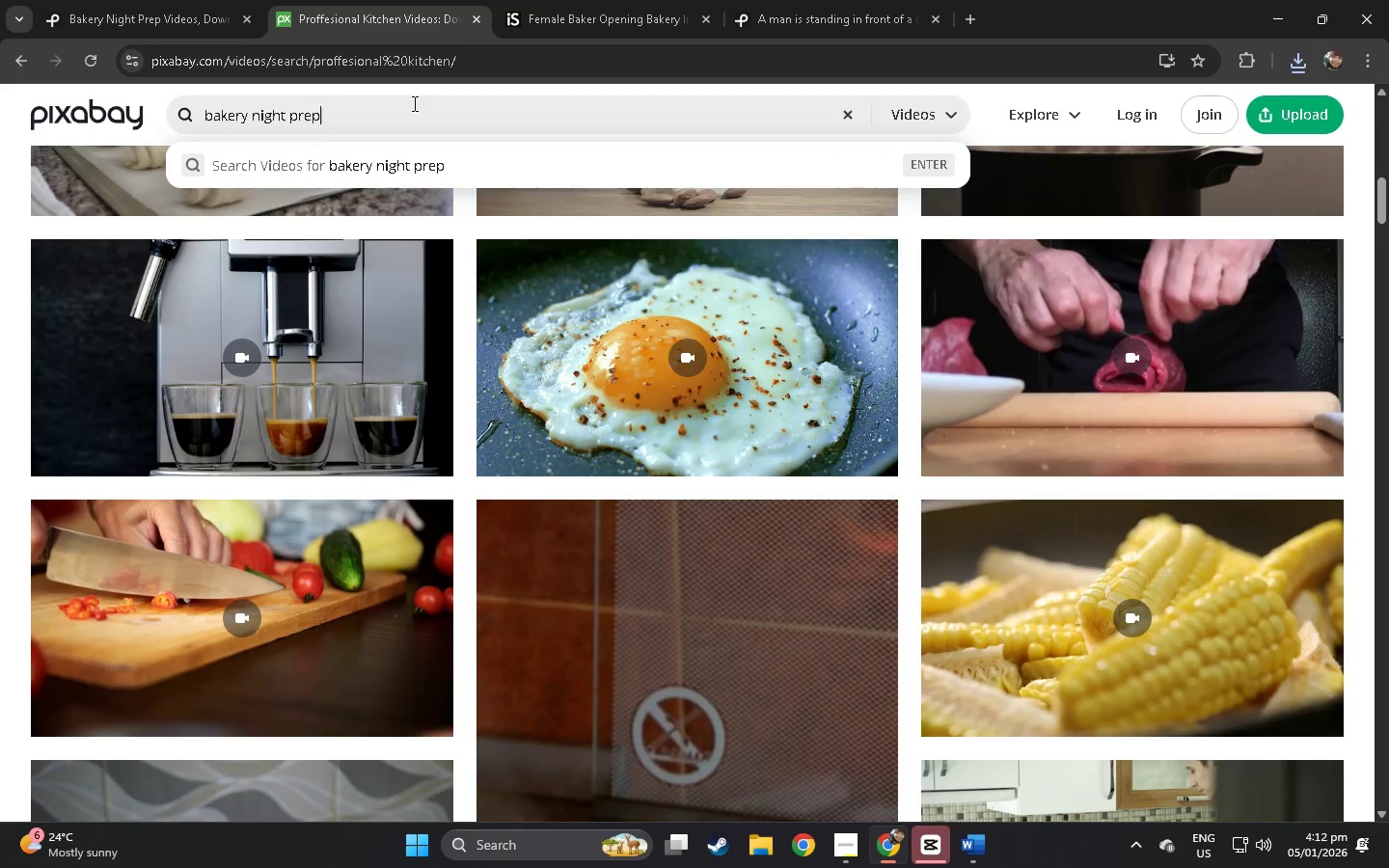 
key(Control+V)
 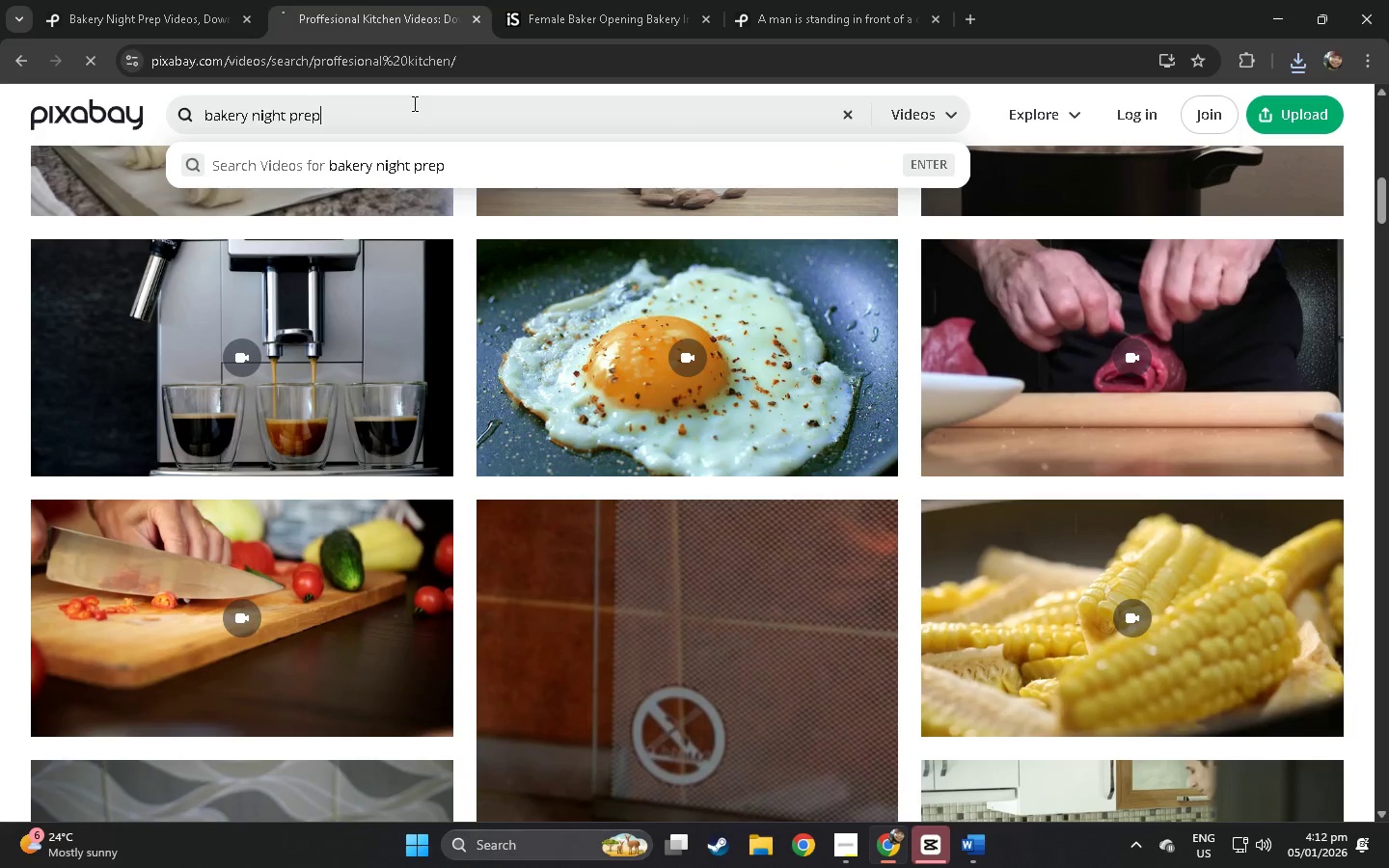 
key(NumpadEnter)
 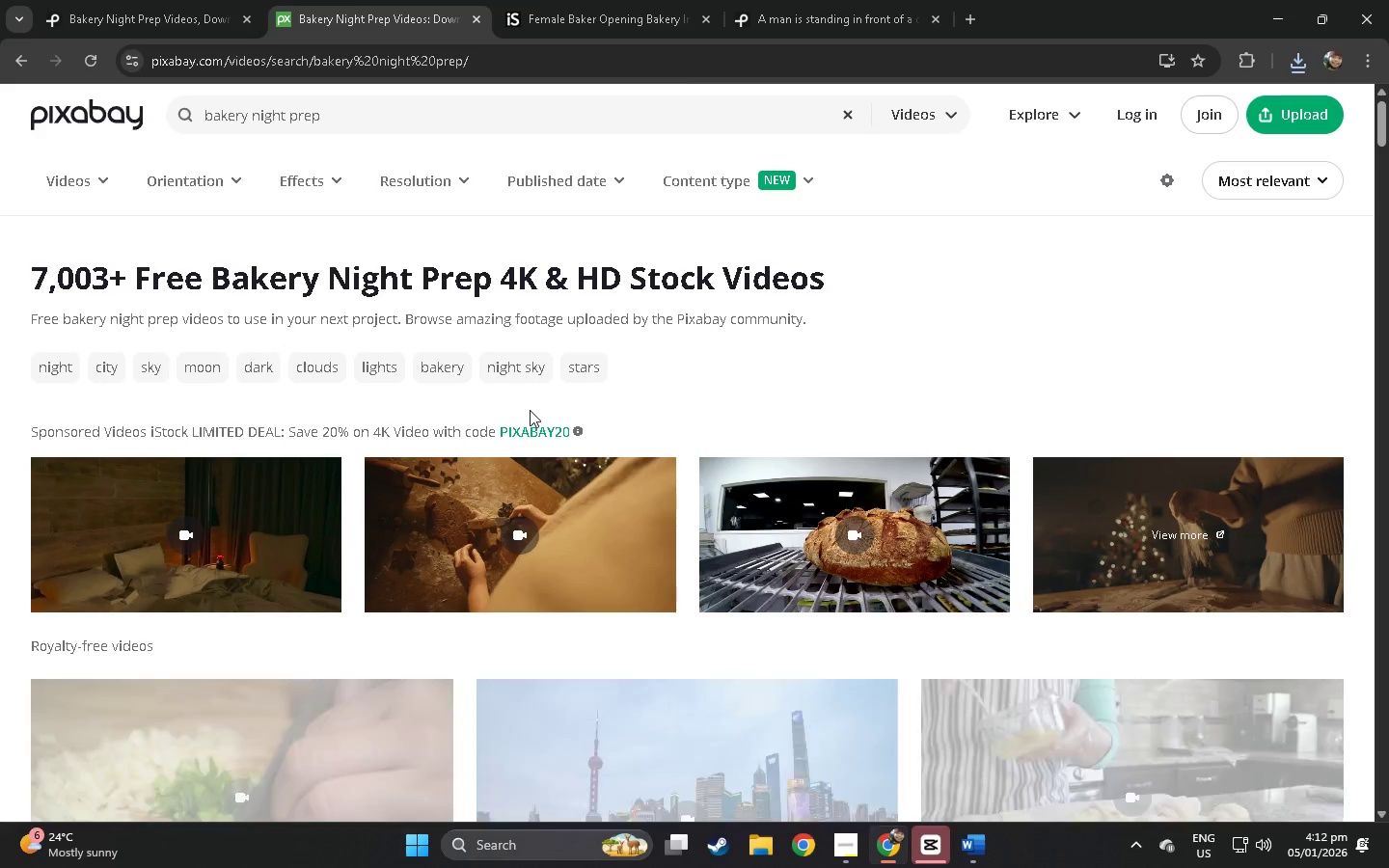 
scroll: coordinate [482, 439], scroll_direction: down, amount: 16.0
 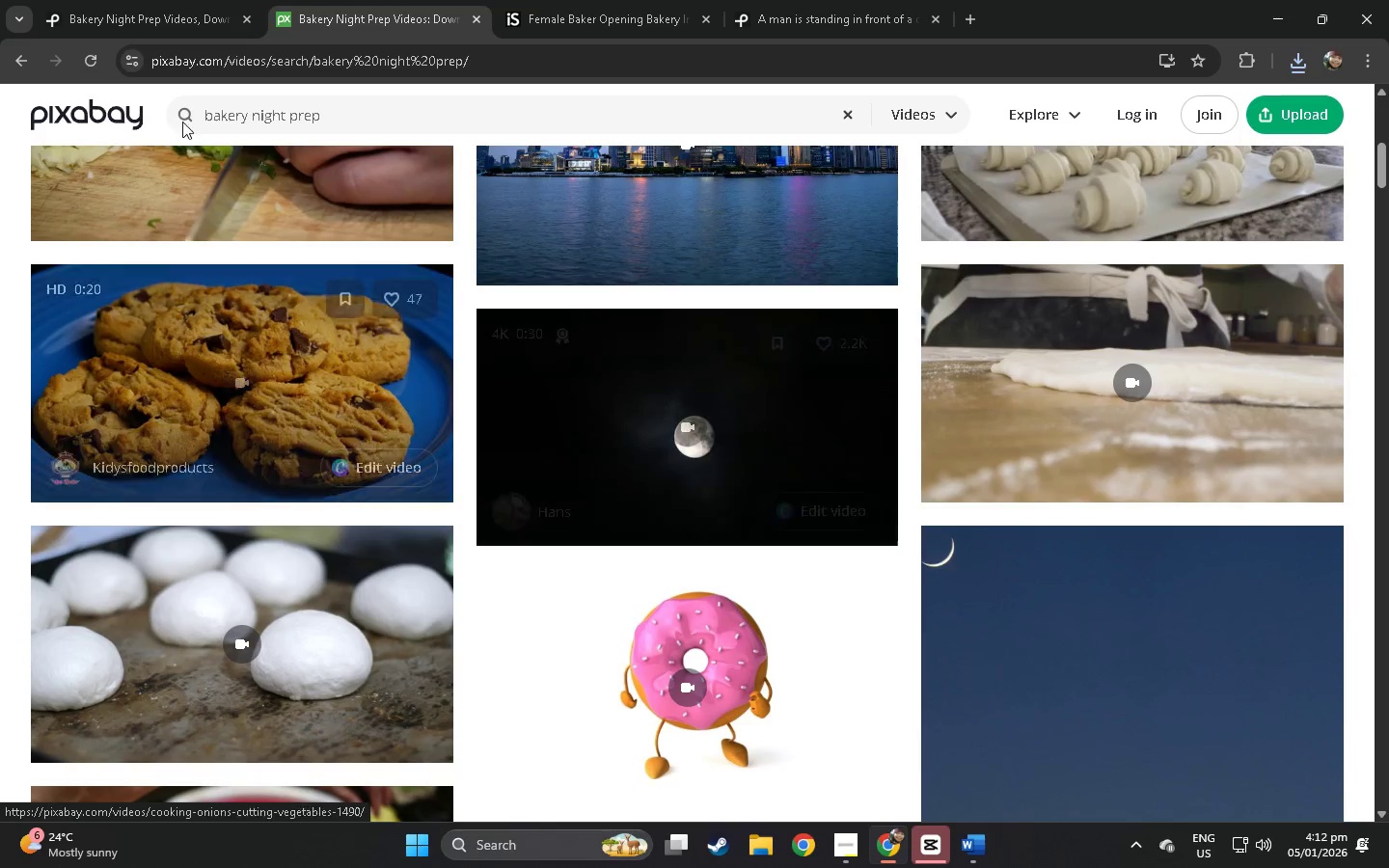 
left_click([175, 0])
 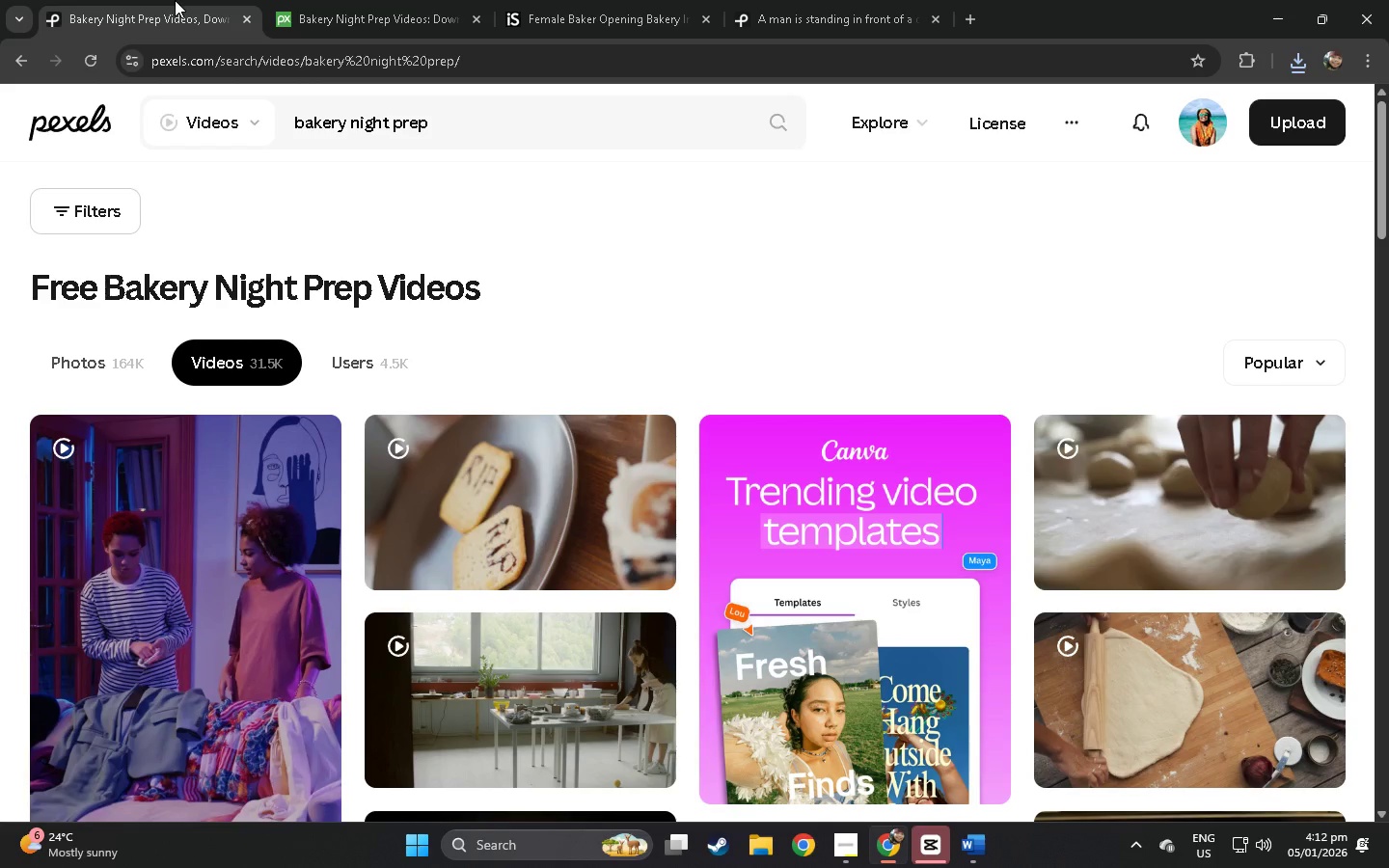 
wait(9.61)
 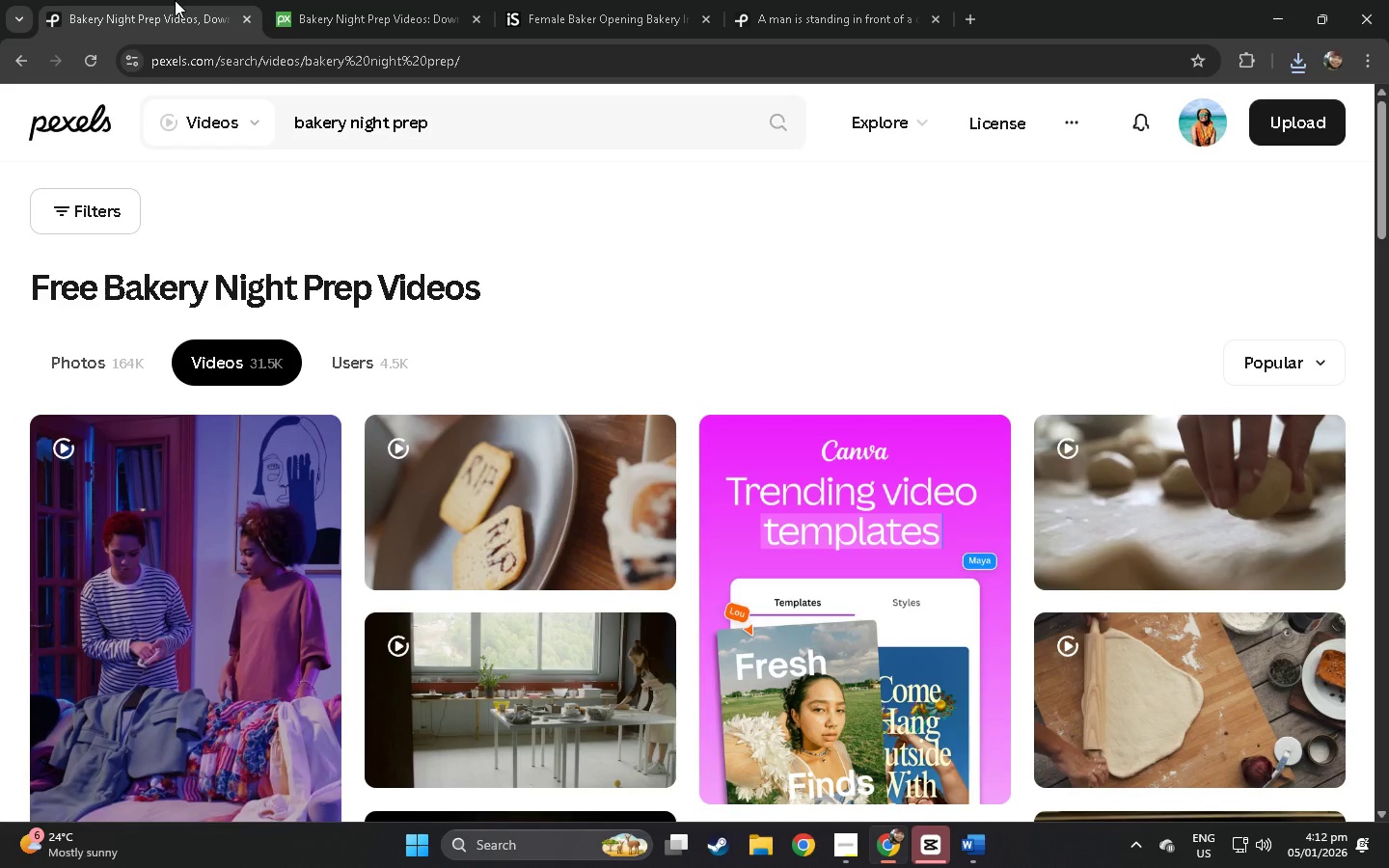 
scroll: coordinate [538, 482], scroll_direction: down, amount: 48.0
 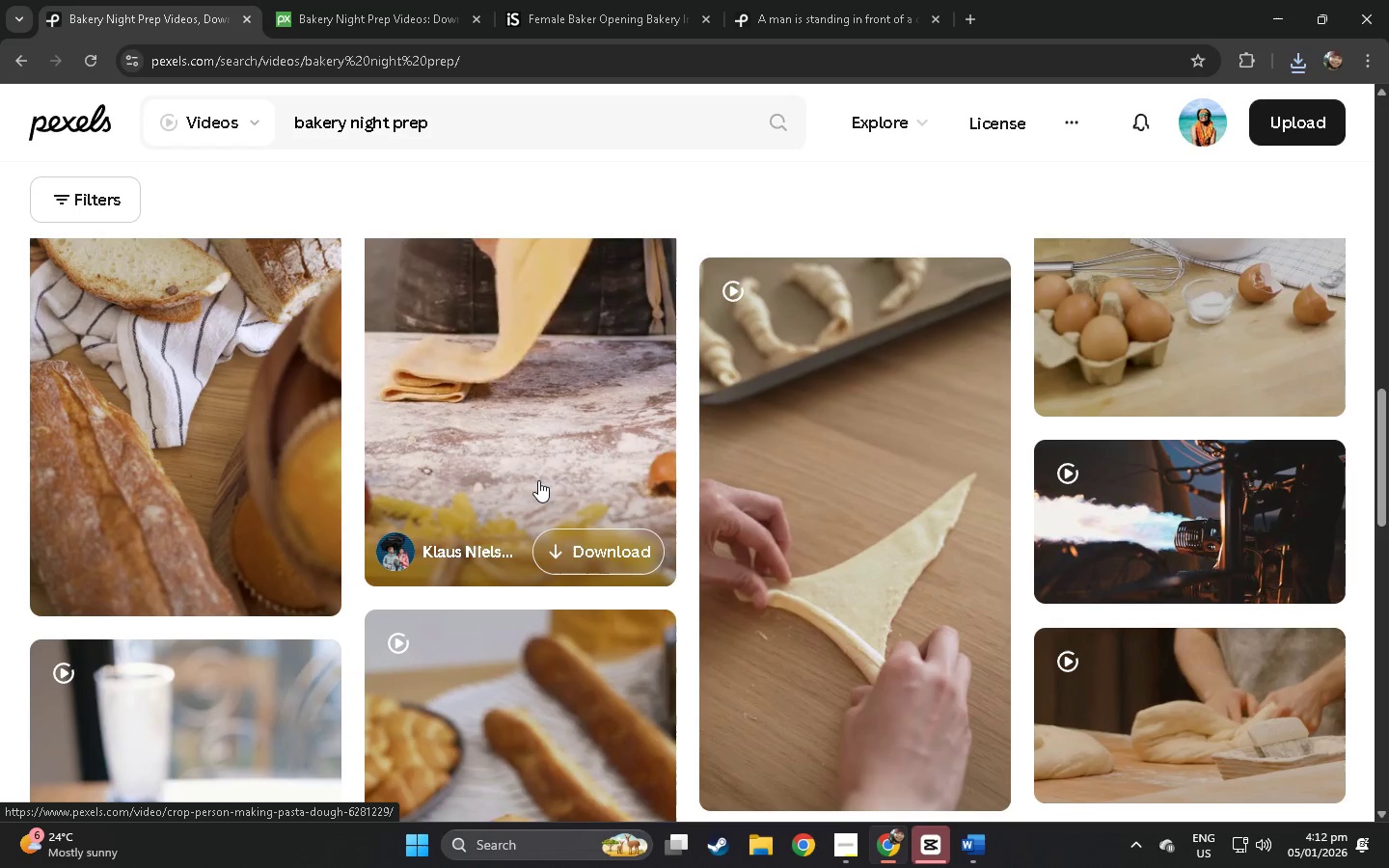 
wait(5.46)
 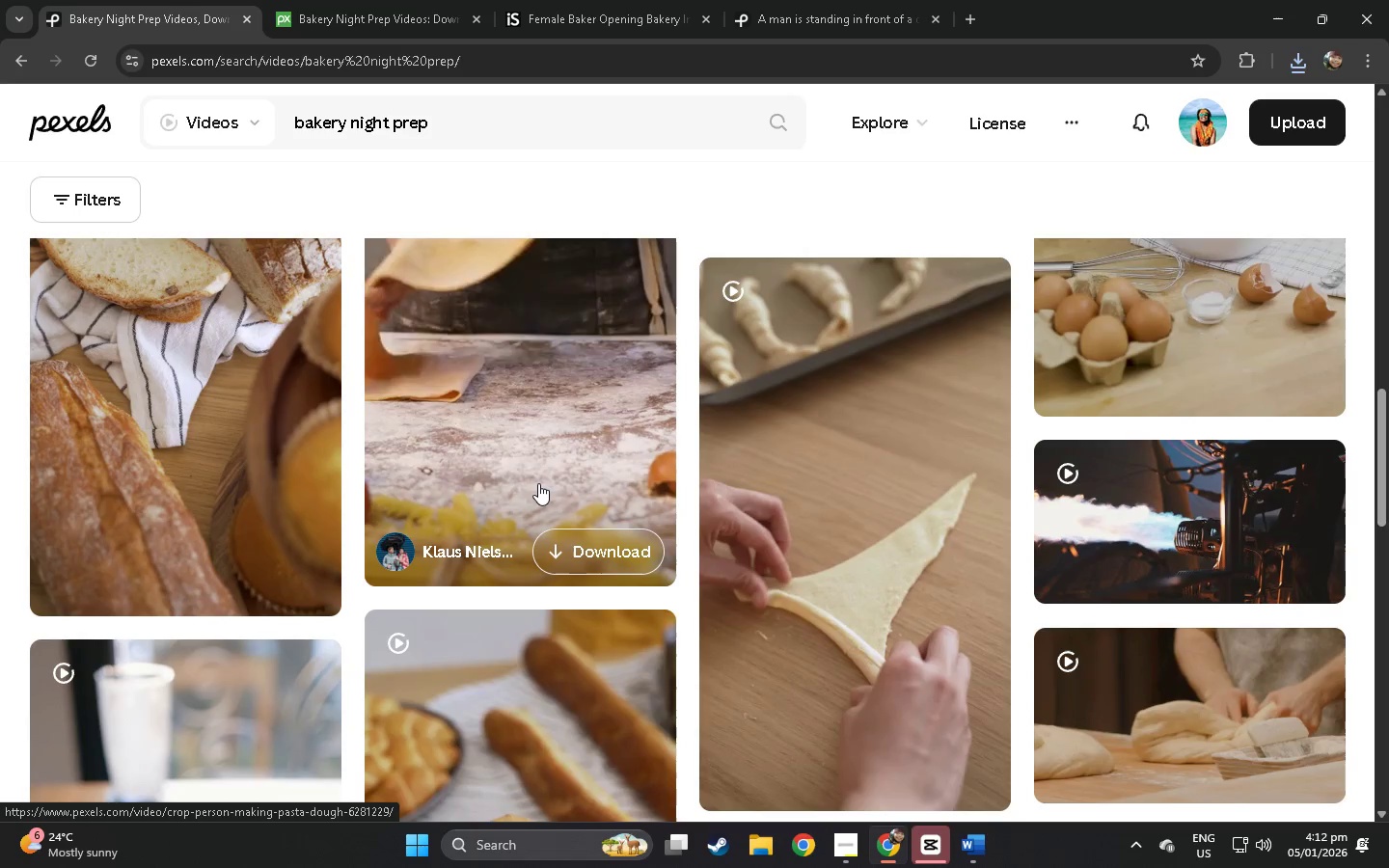 
scroll: coordinate [538, 473], scroll_direction: up, amount: 7.0
 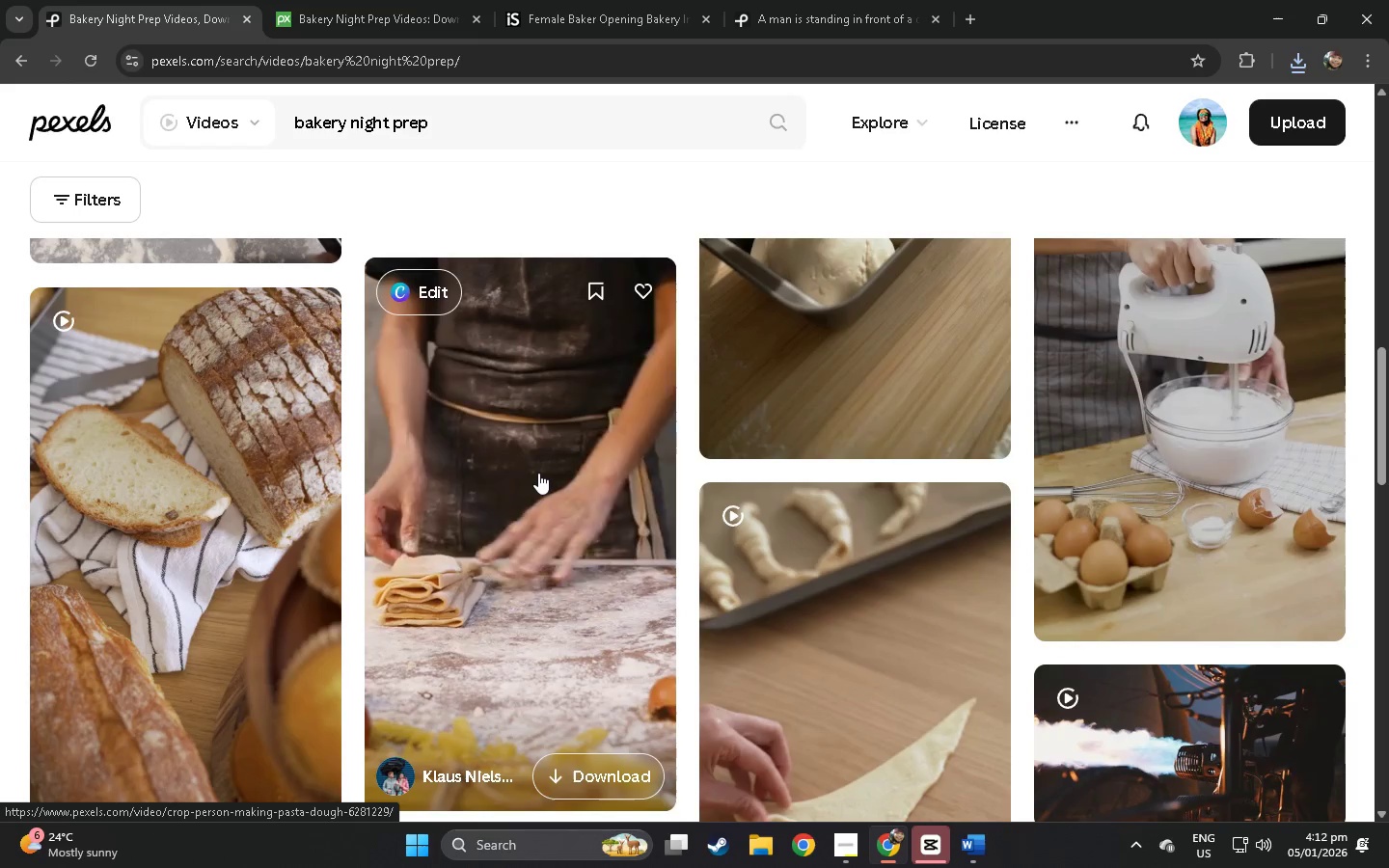 
wait(10.05)
 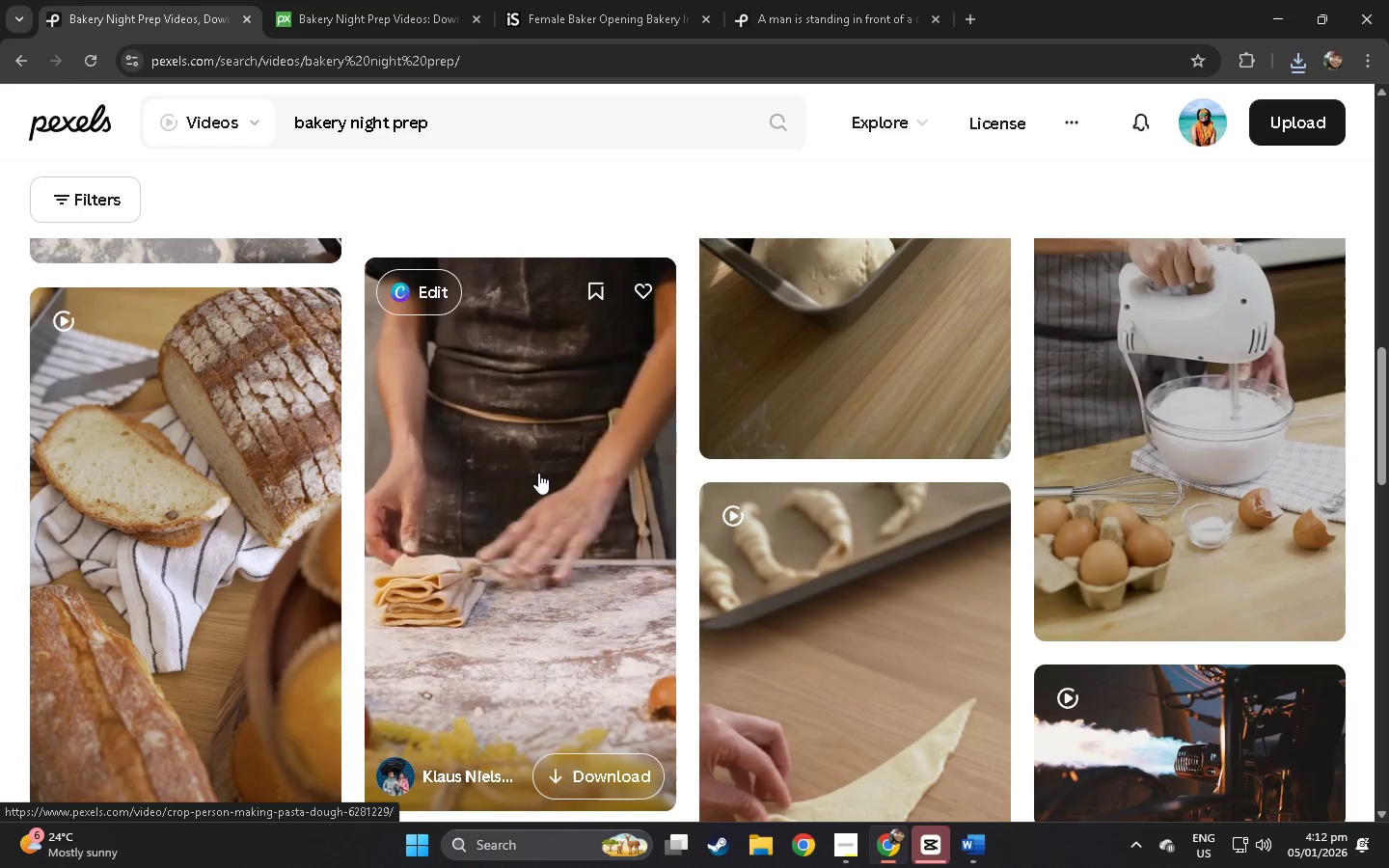 
scroll: coordinate [531, 653], scroll_direction: down, amount: 29.0
 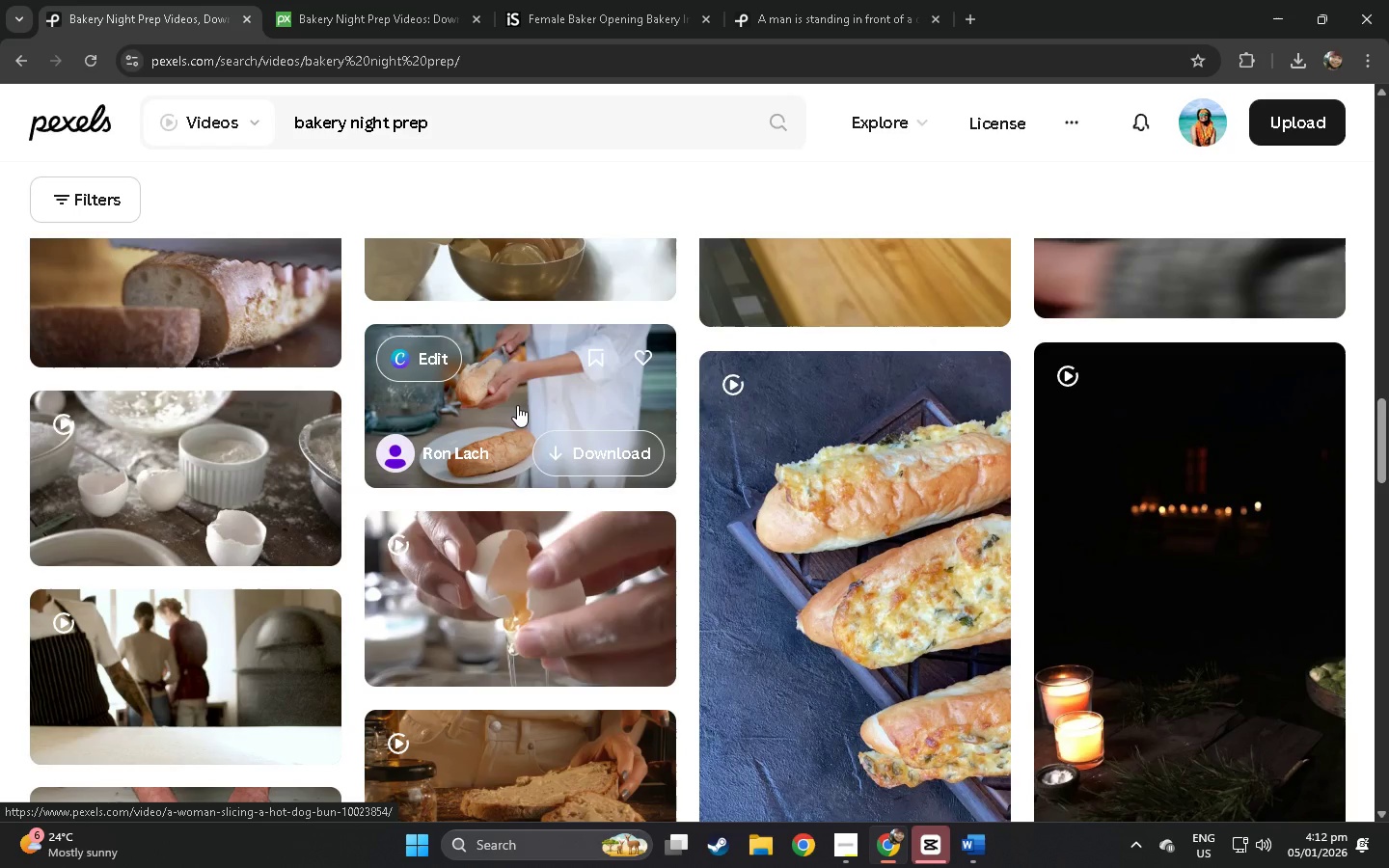 
scroll: coordinate [523, 403], scroll_direction: up, amount: 4.0
 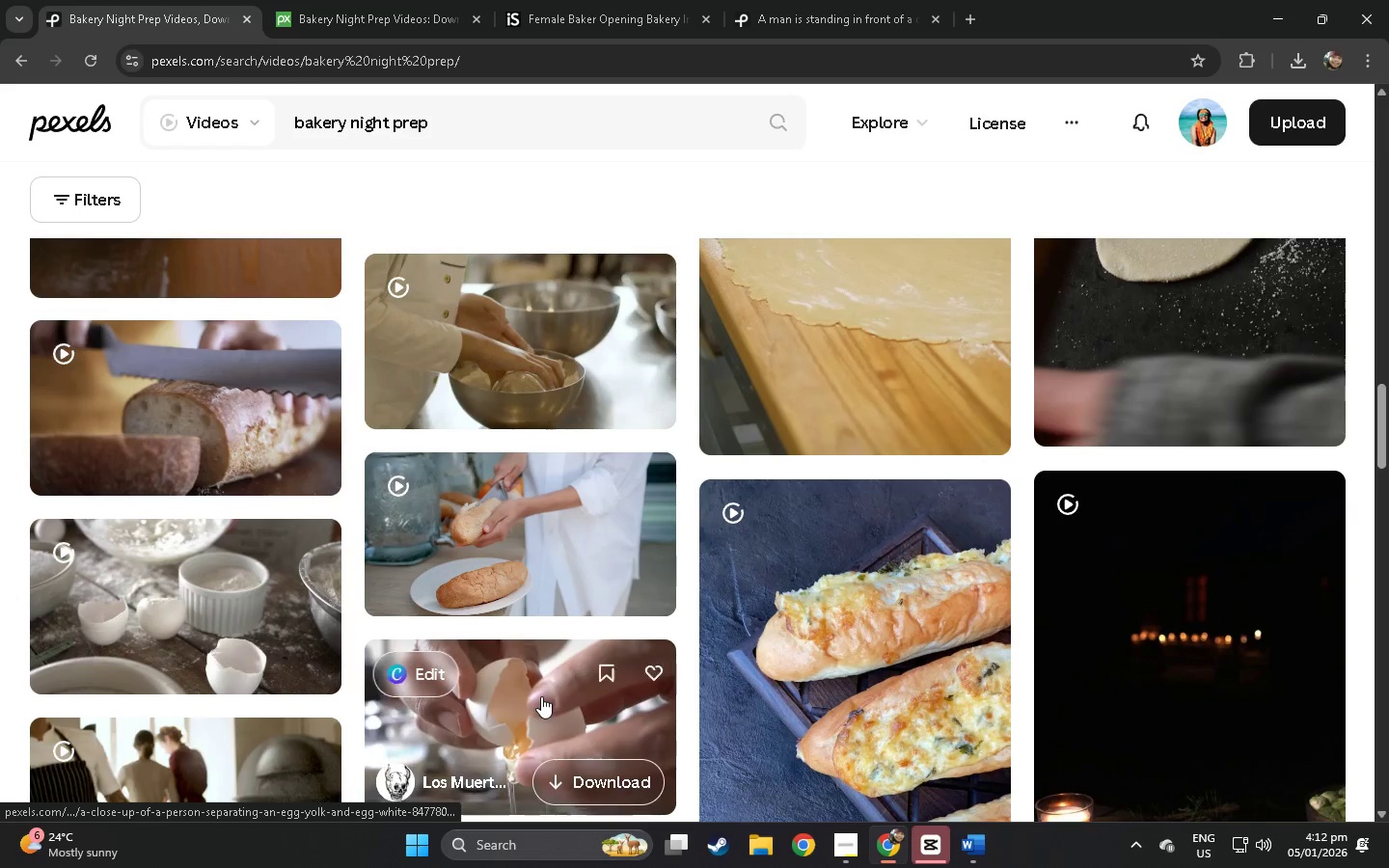 
left_click([541, 696])
 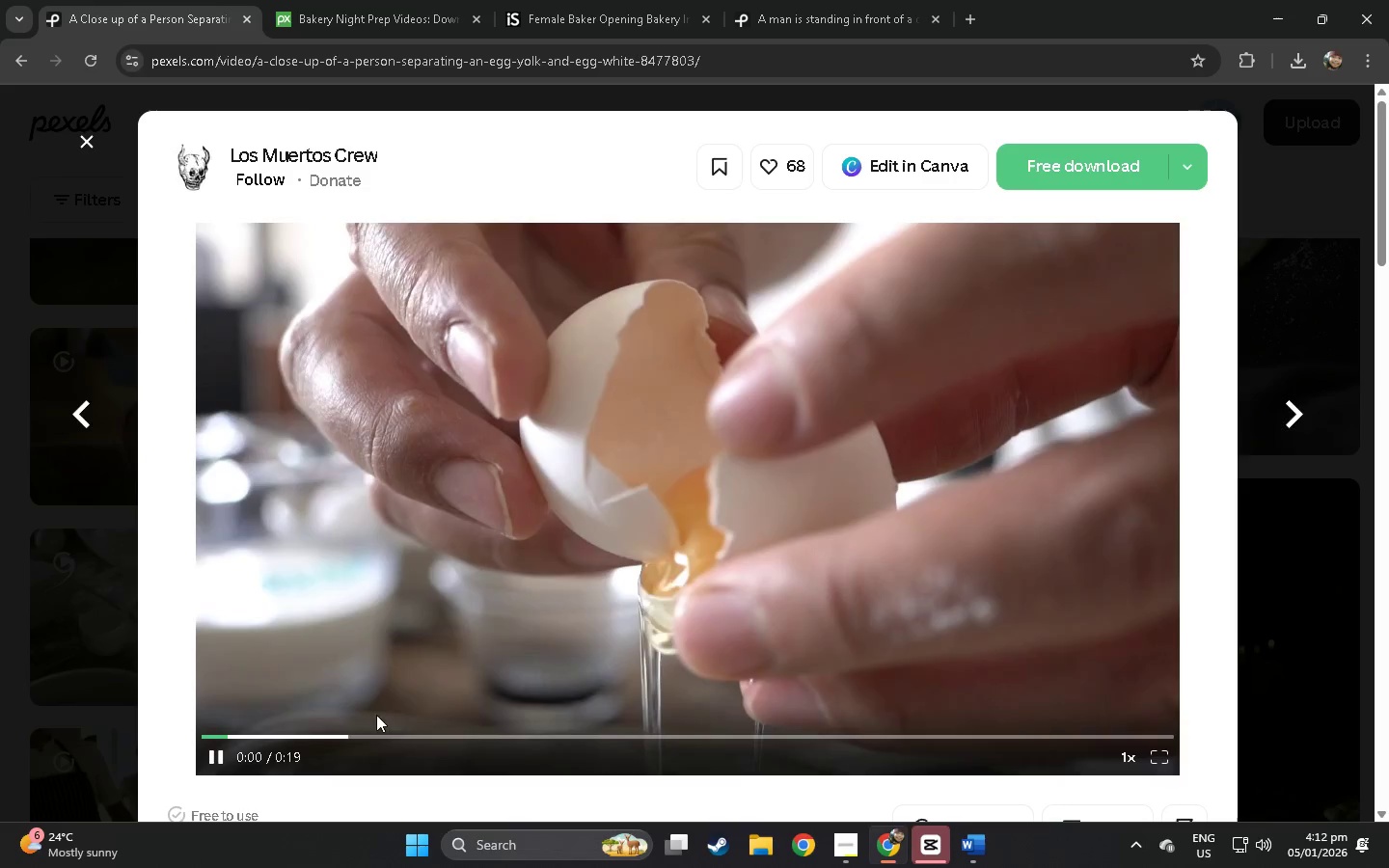 
double_click([504, 735])
 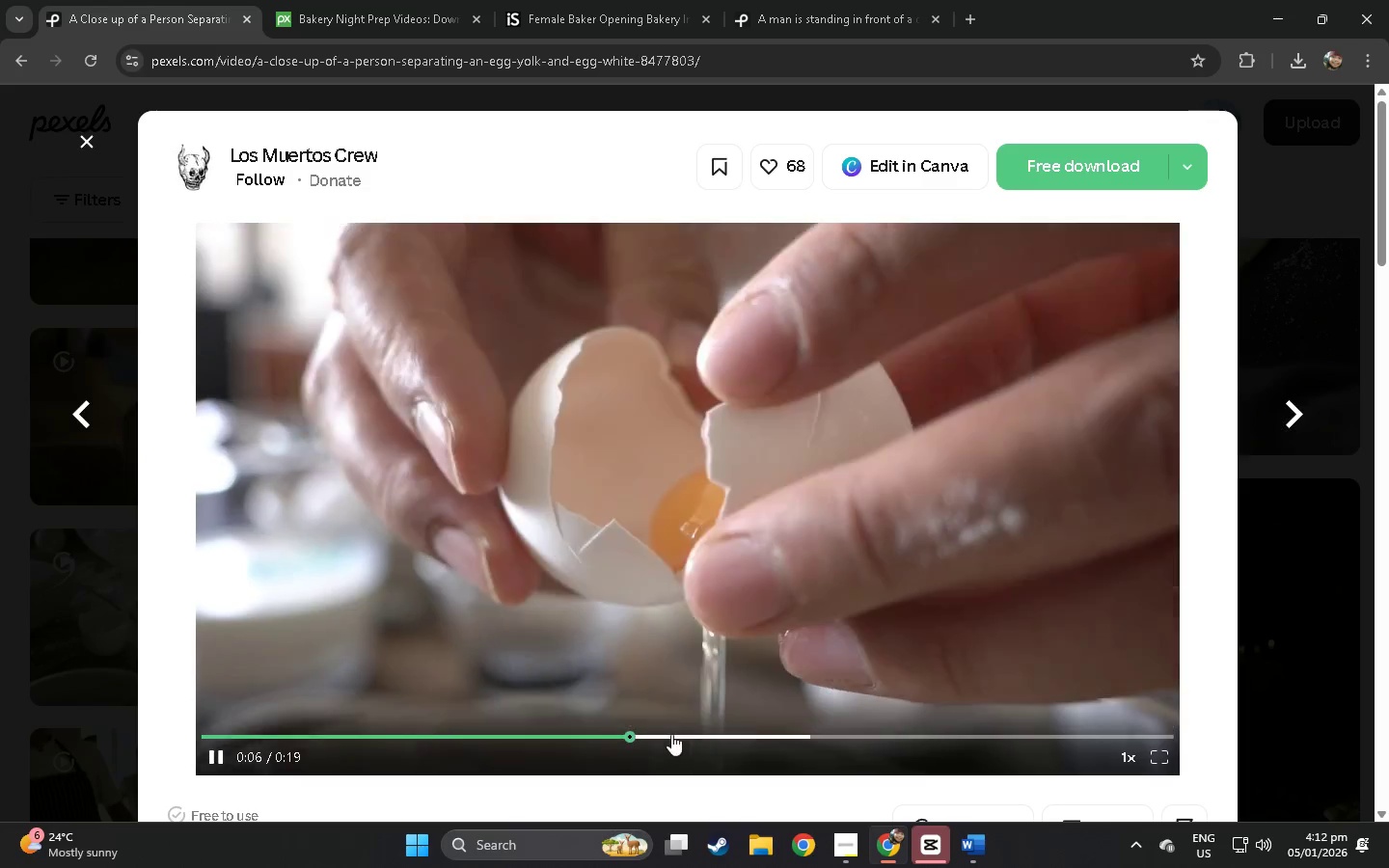 
left_click([769, 738])
 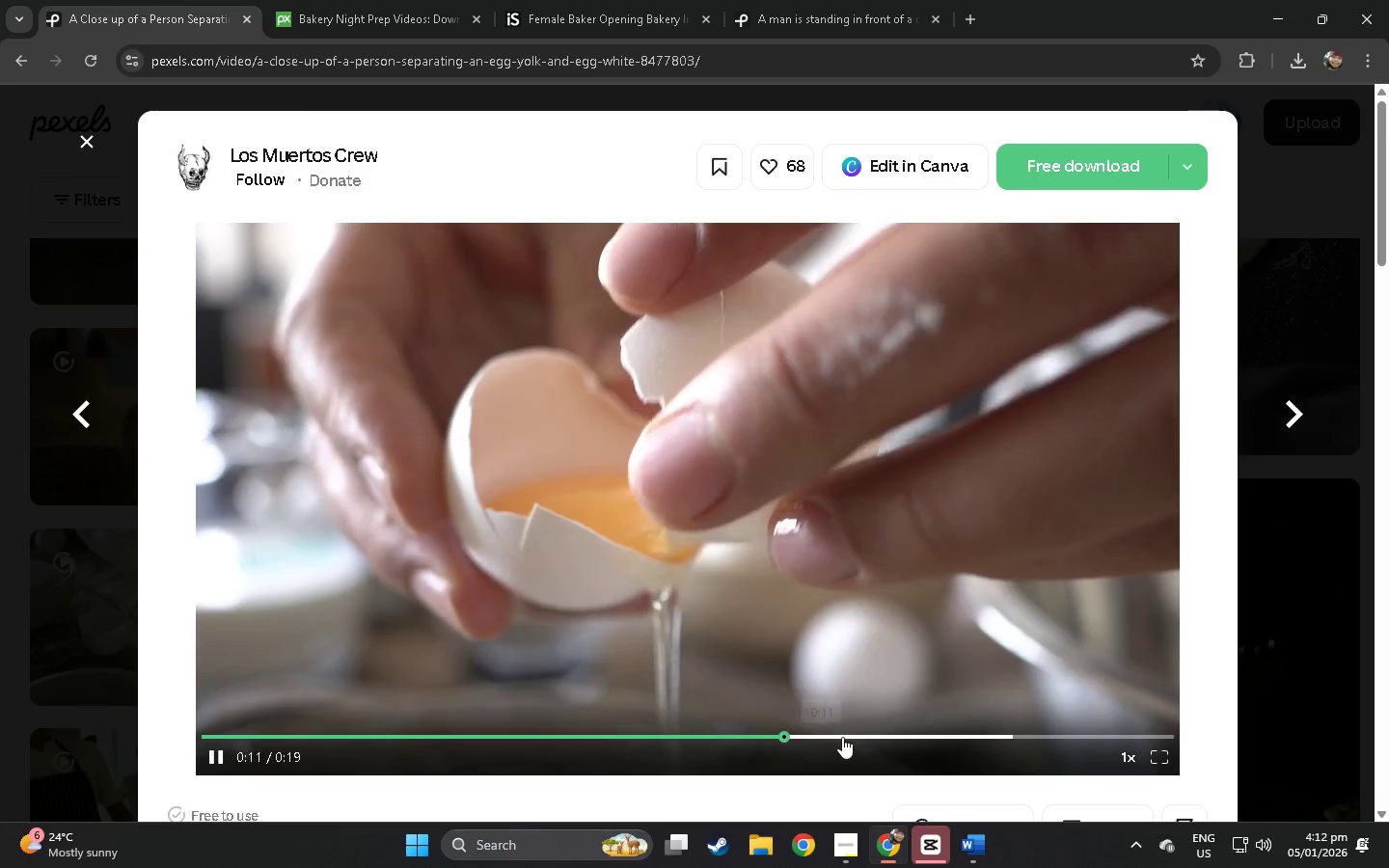 
left_click([843, 737])
 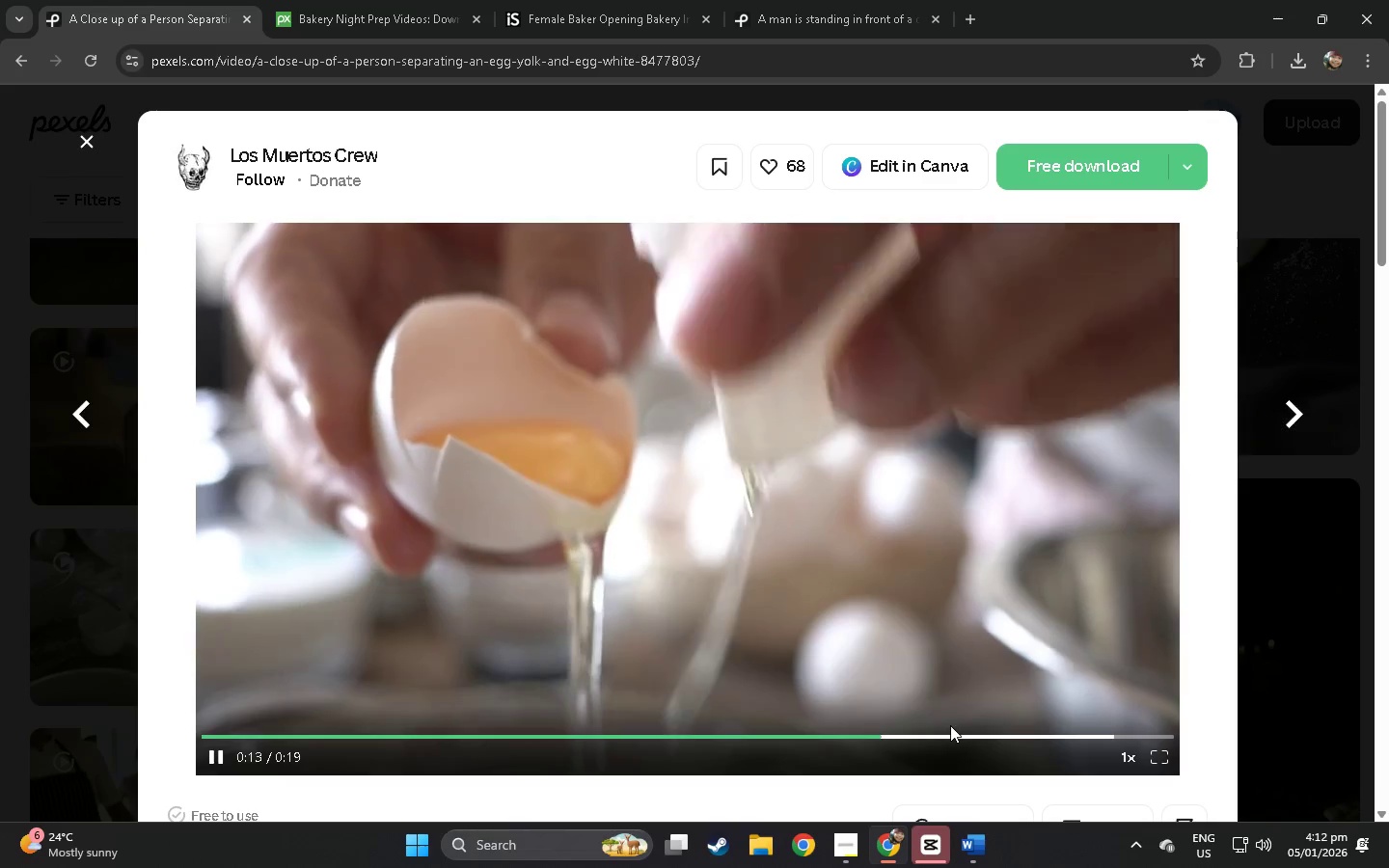 
left_click([968, 733])
 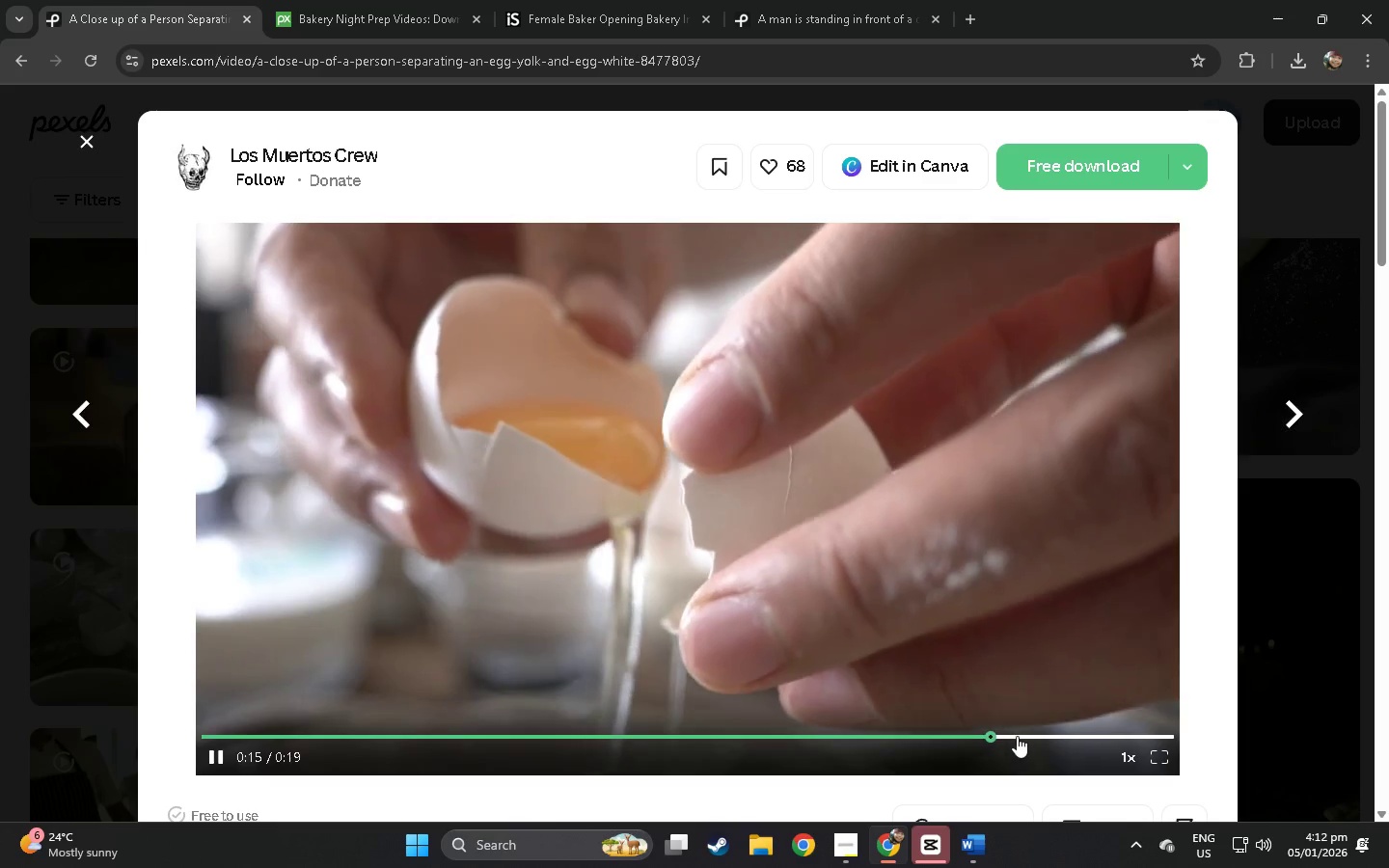 
left_click([1041, 733])
 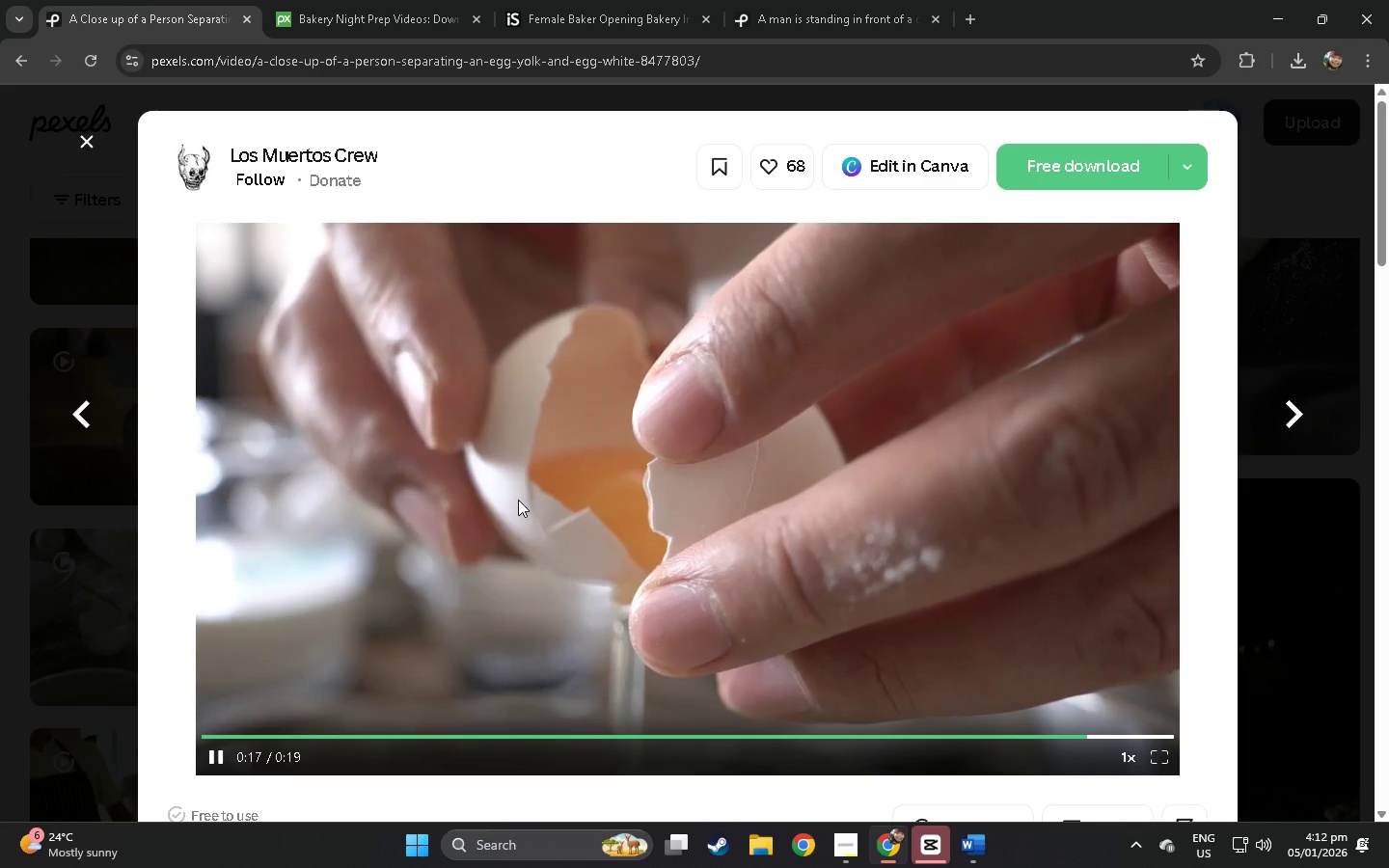 
double_click([0, 285])
 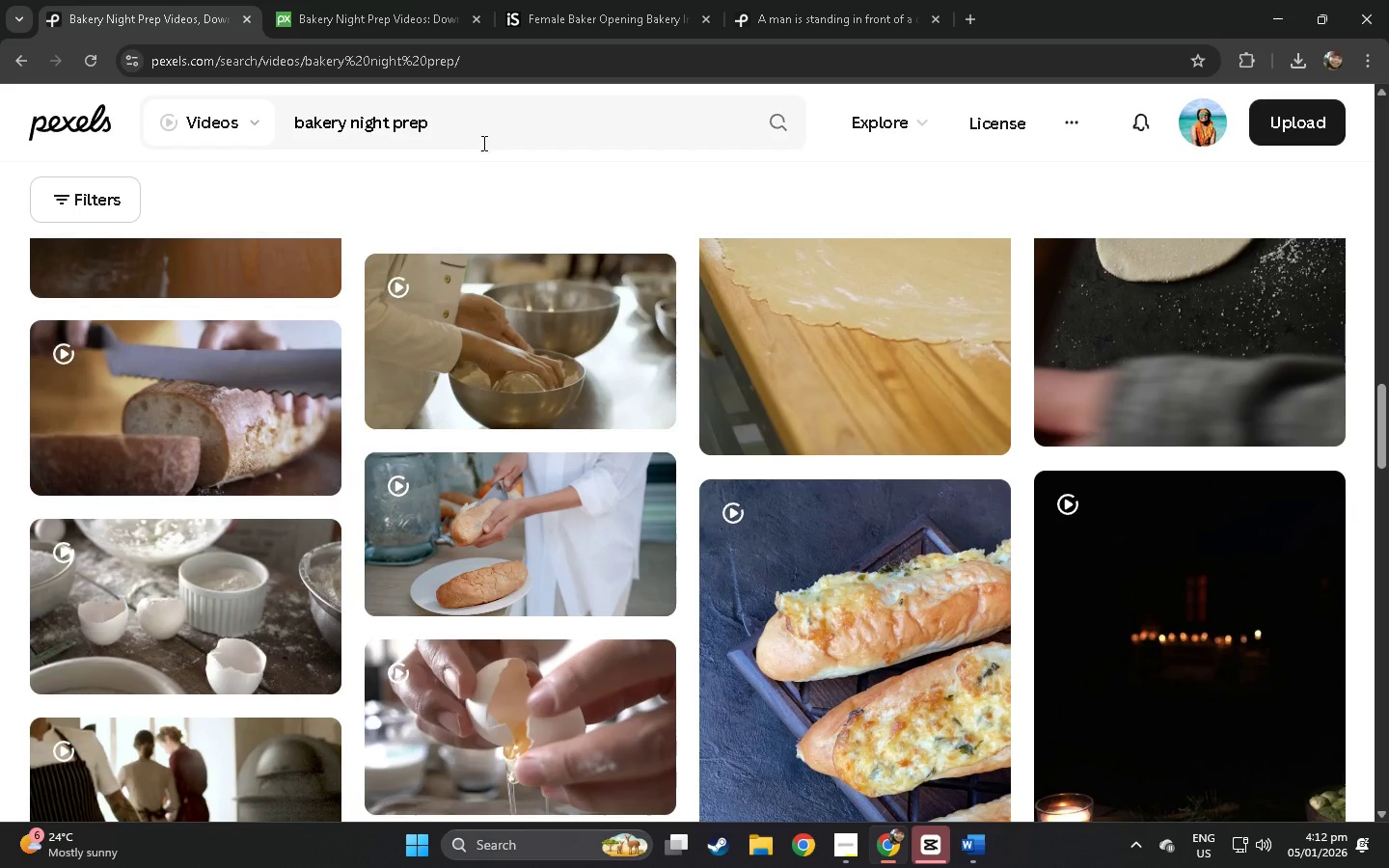 
left_click_drag(start_coordinate=[484, 123], to_coordinate=[232, 134])
 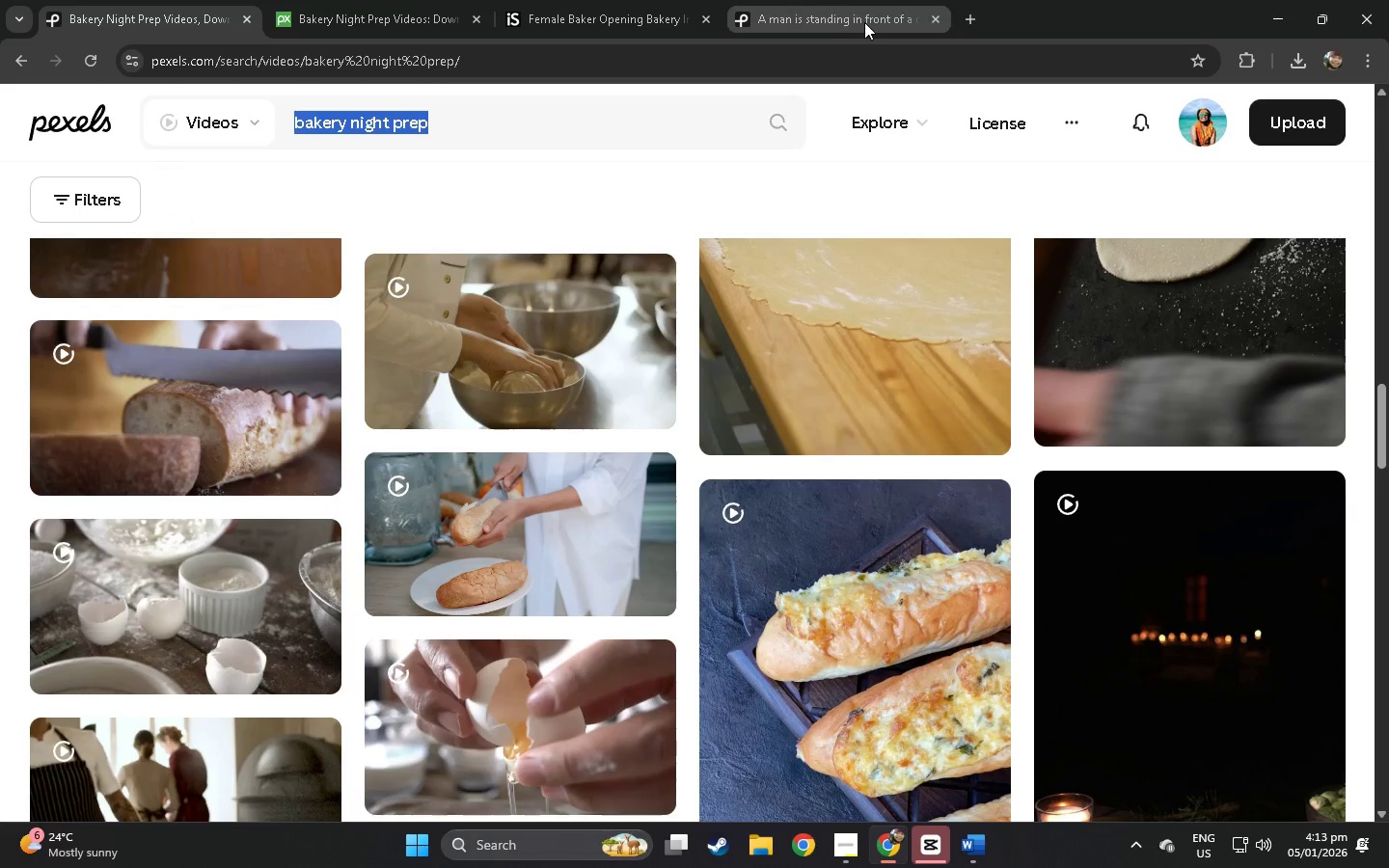 
key(Control+ControlLeft)
 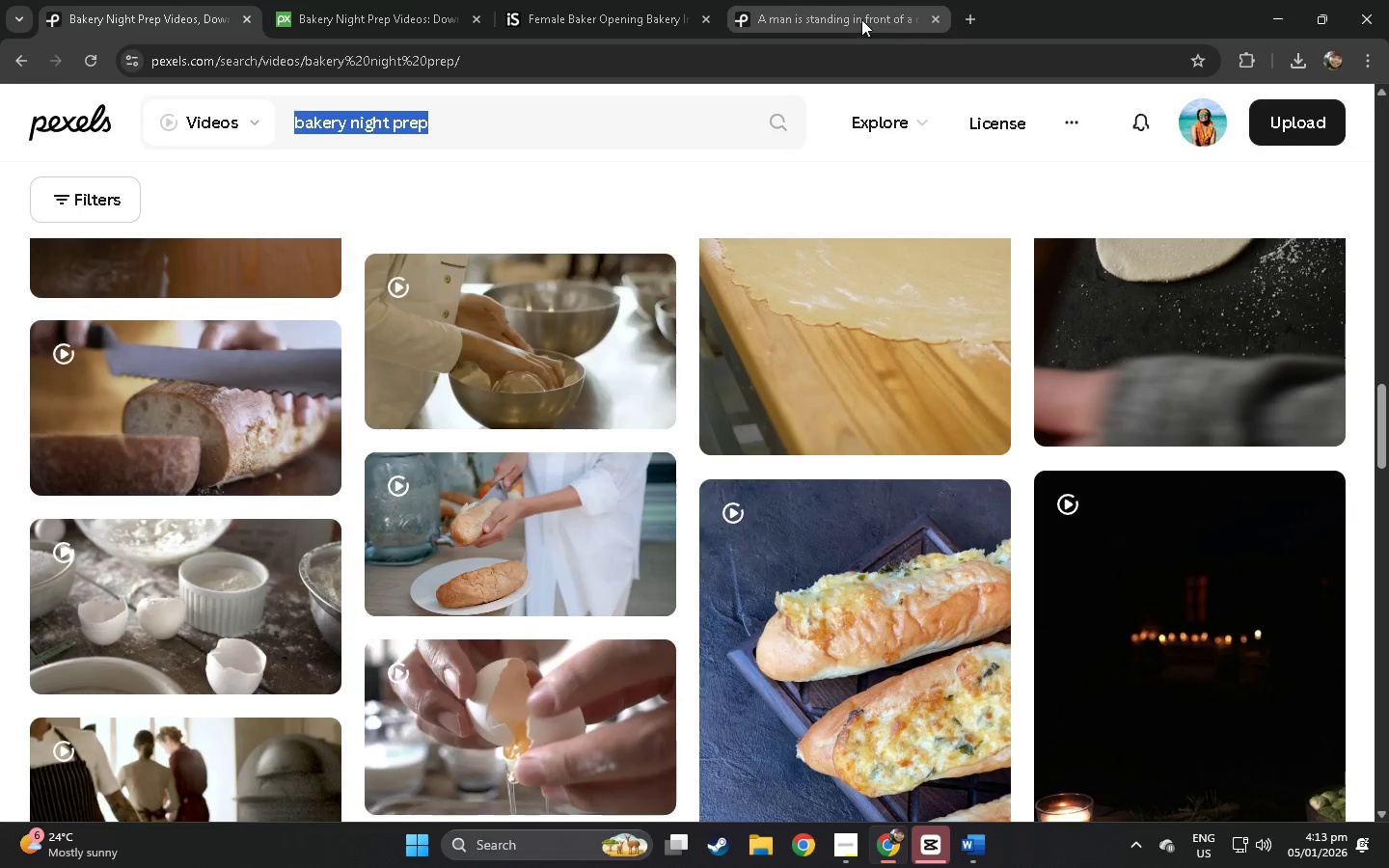 
key(Control+C)
 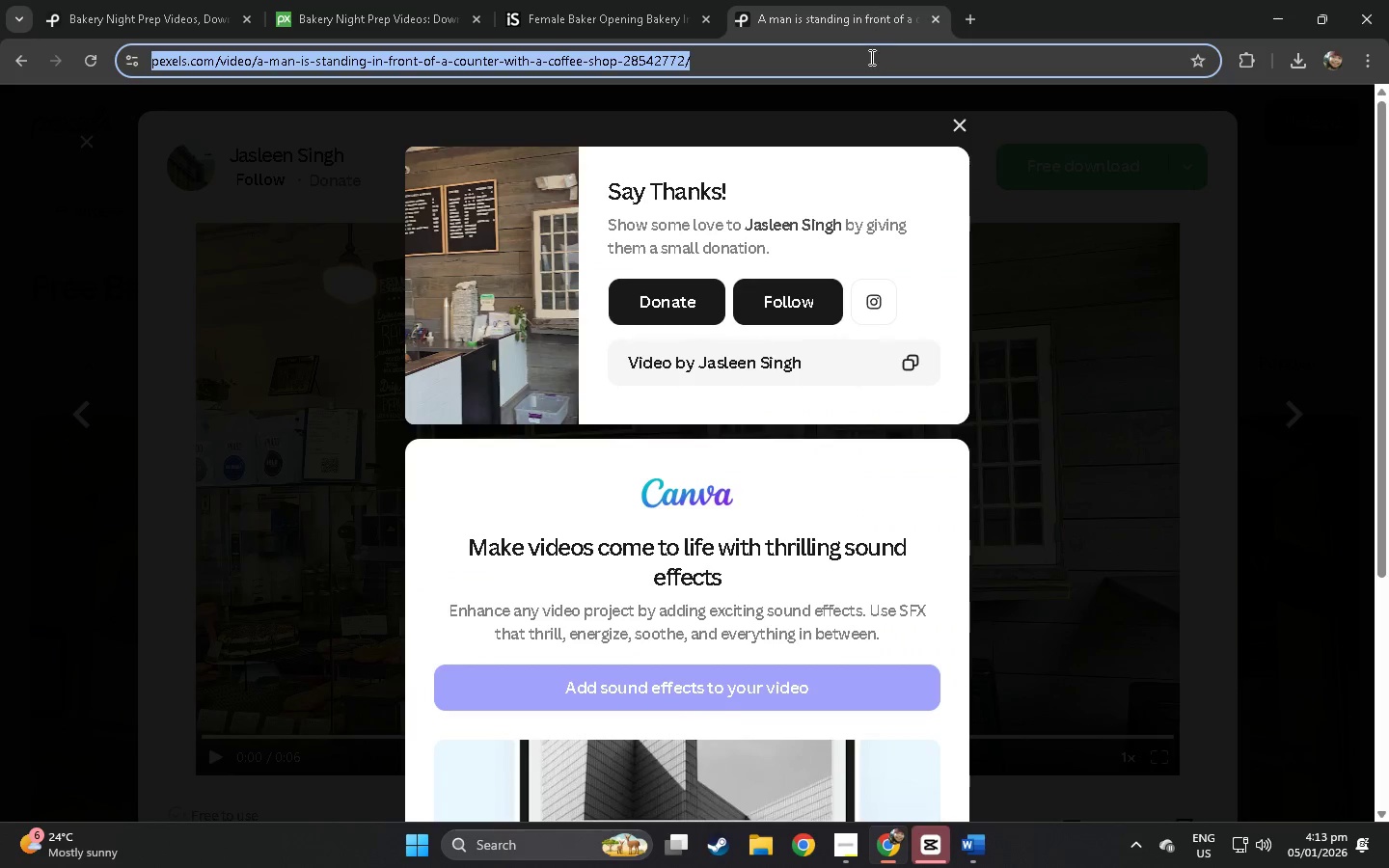 
double_click([869, 58])
 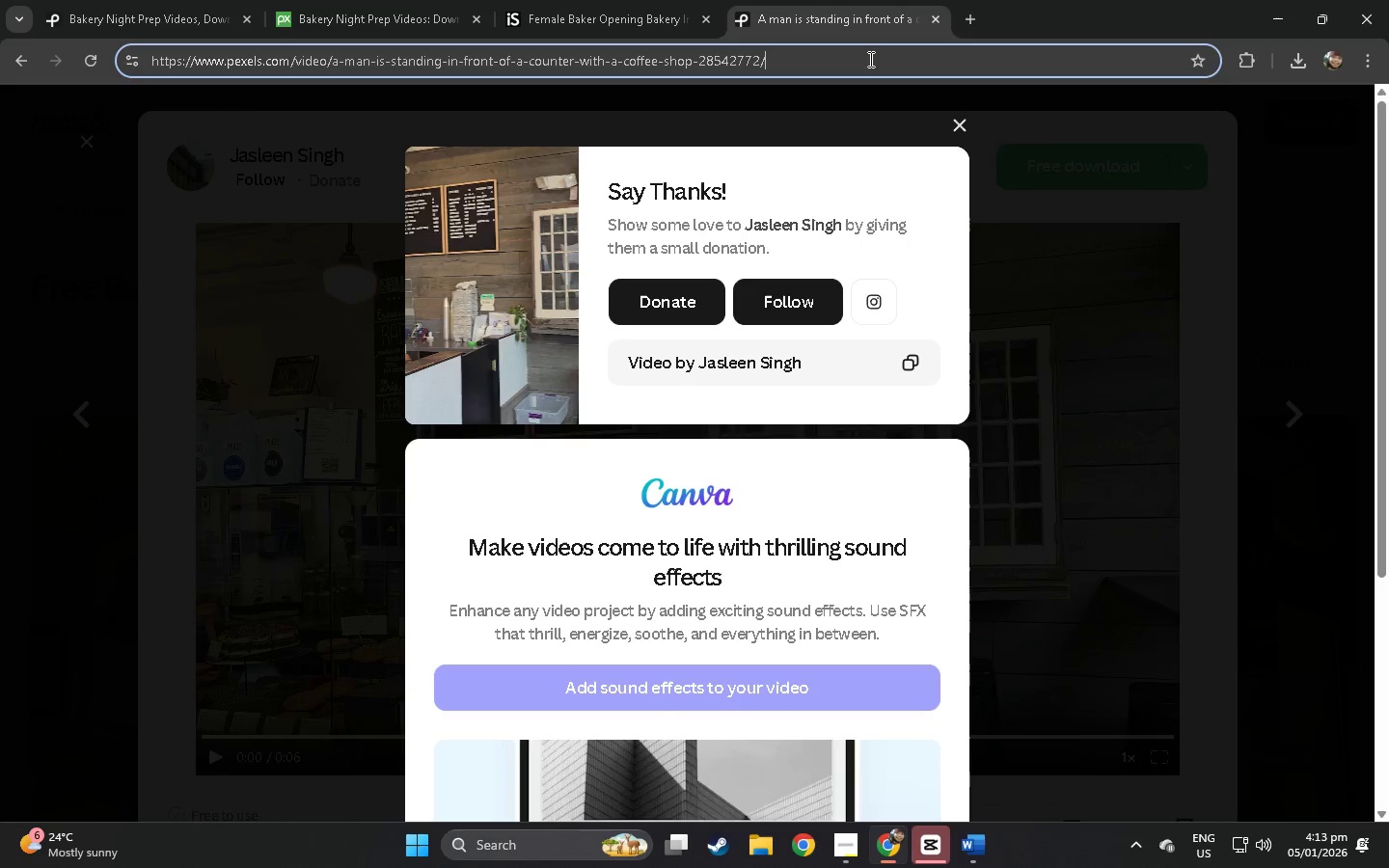 
key(Control+A)
 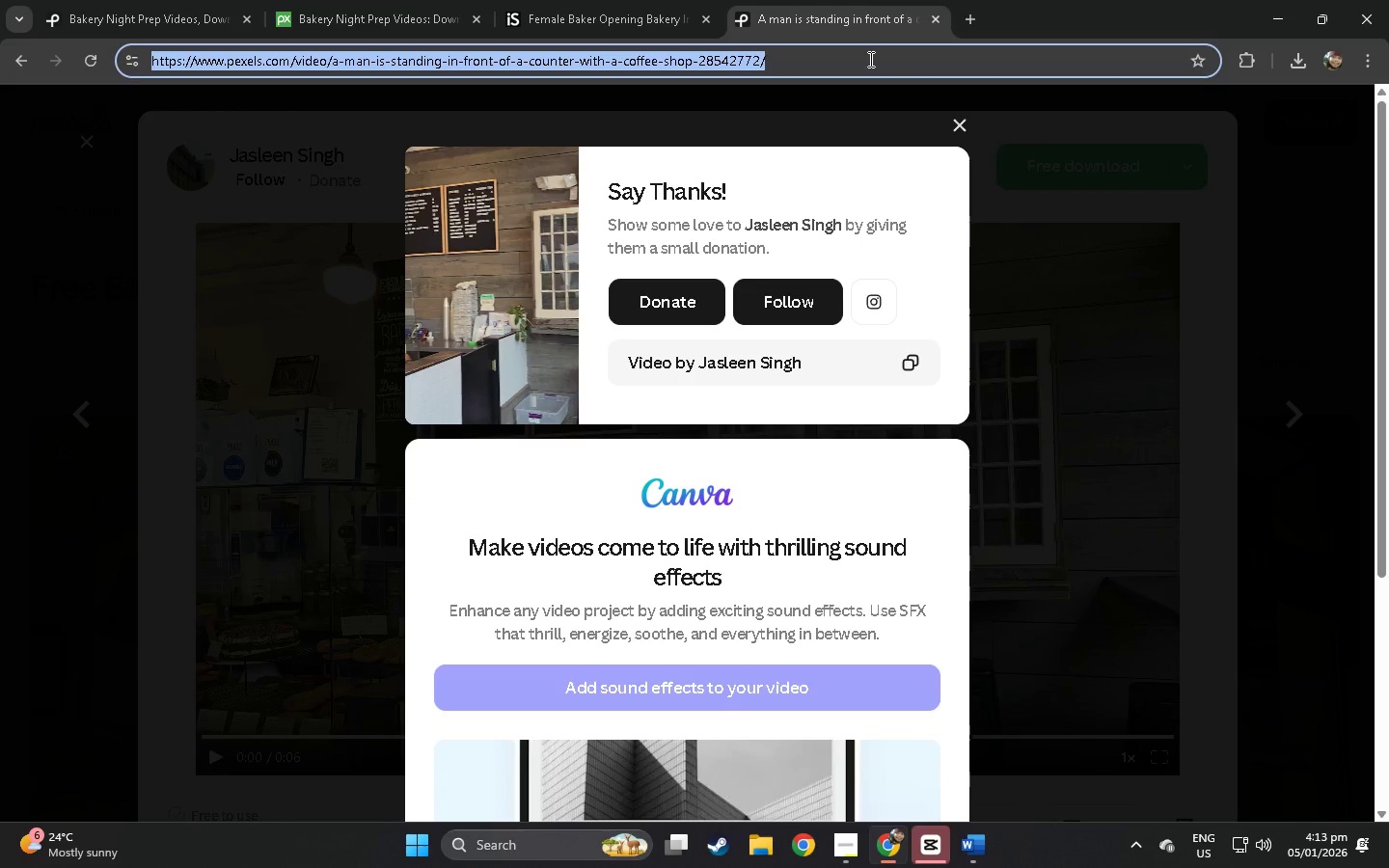 
key(Control+ControlLeft)
 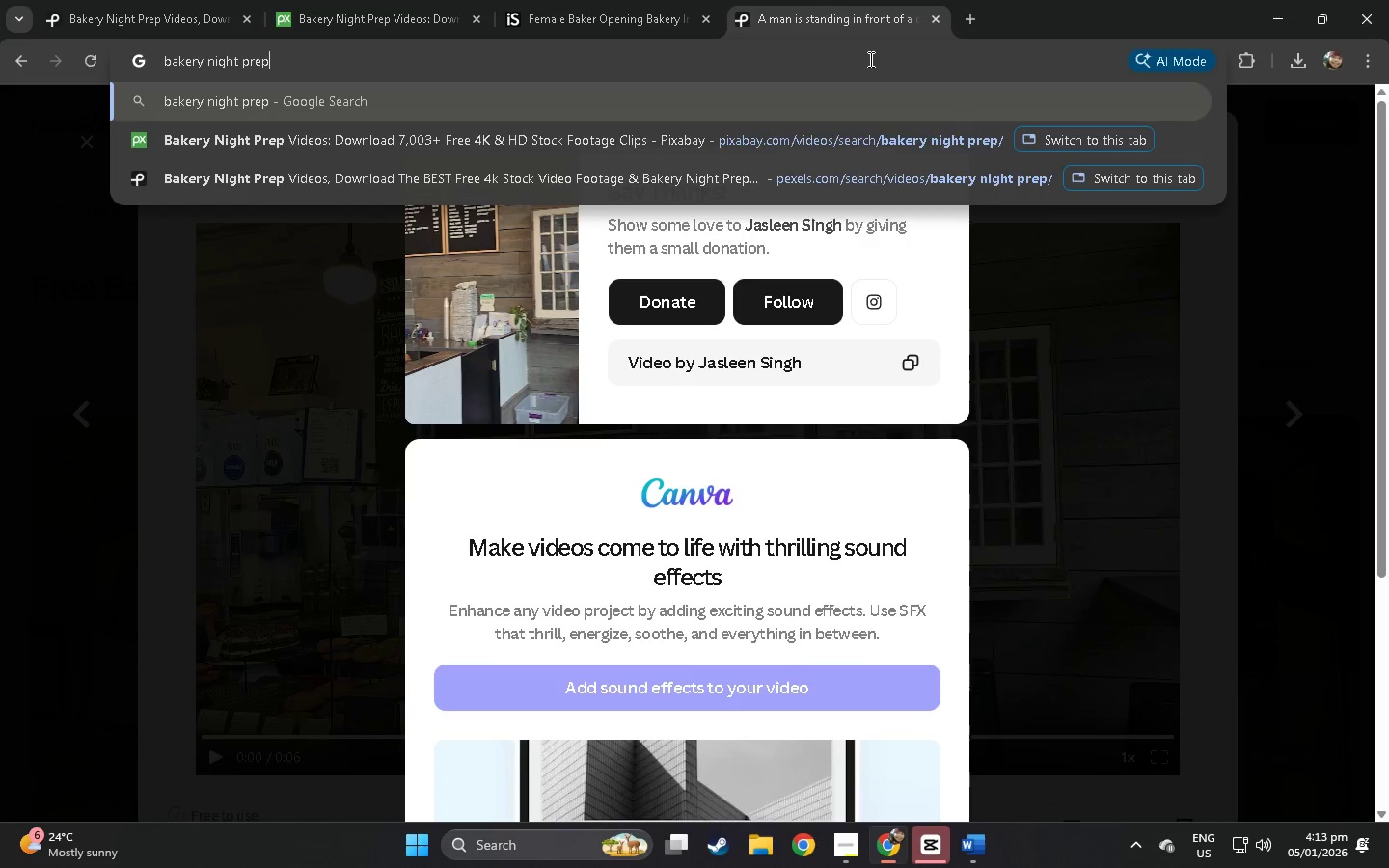 
key(Control+V)
 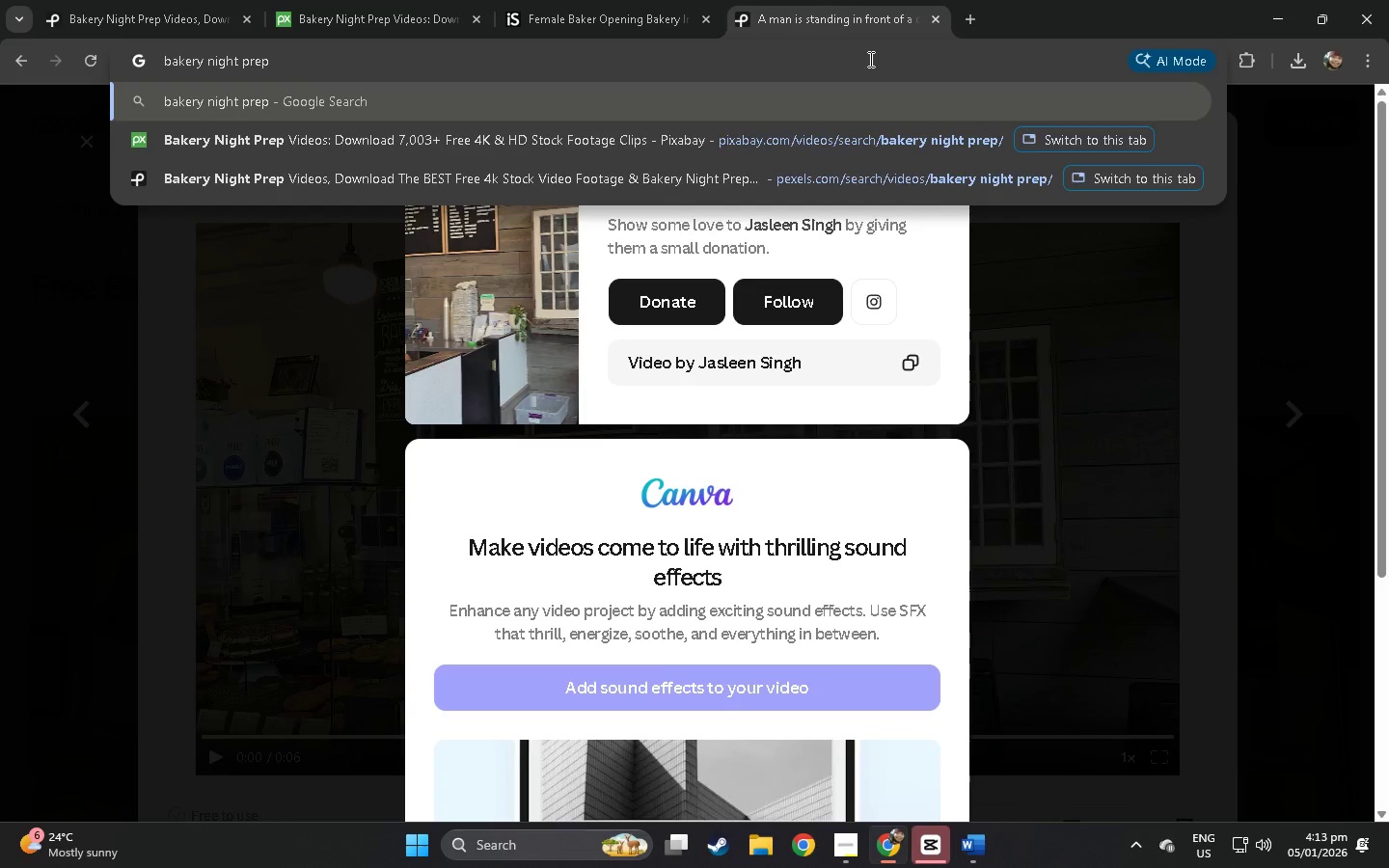 
key(NumpadEnter)
 